 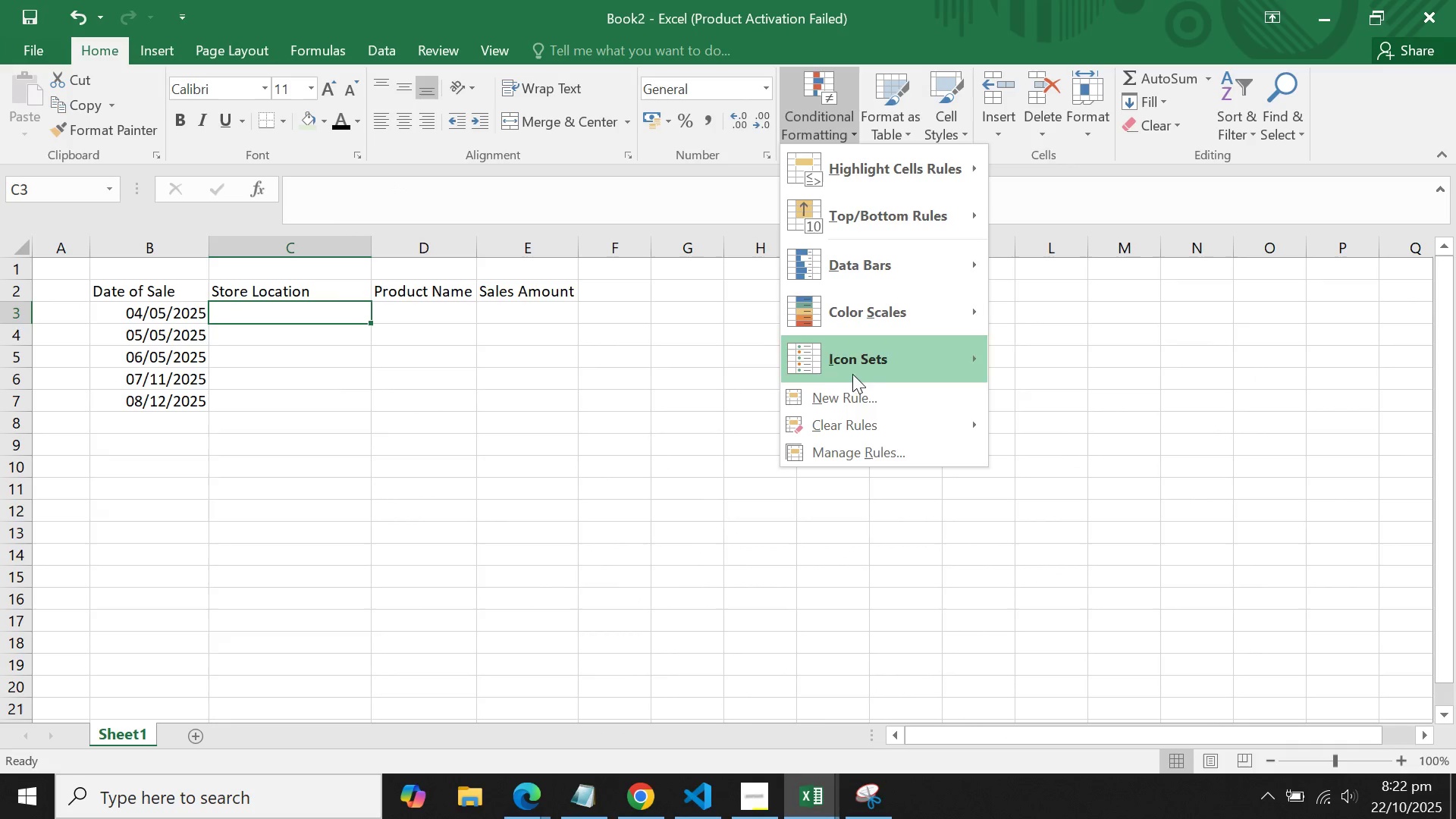 
left_click([398, 48])
 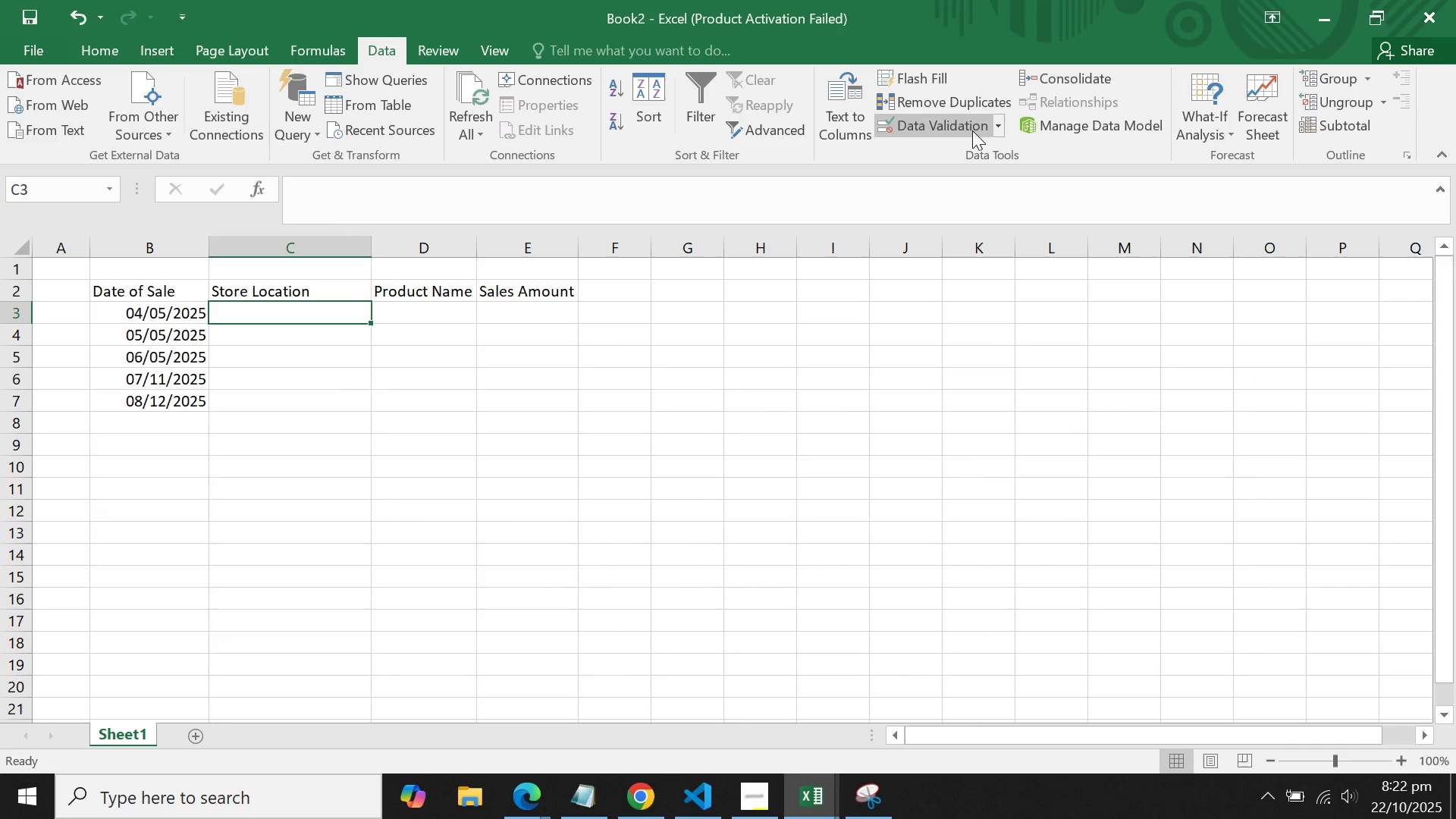 
left_click([972, 130])
 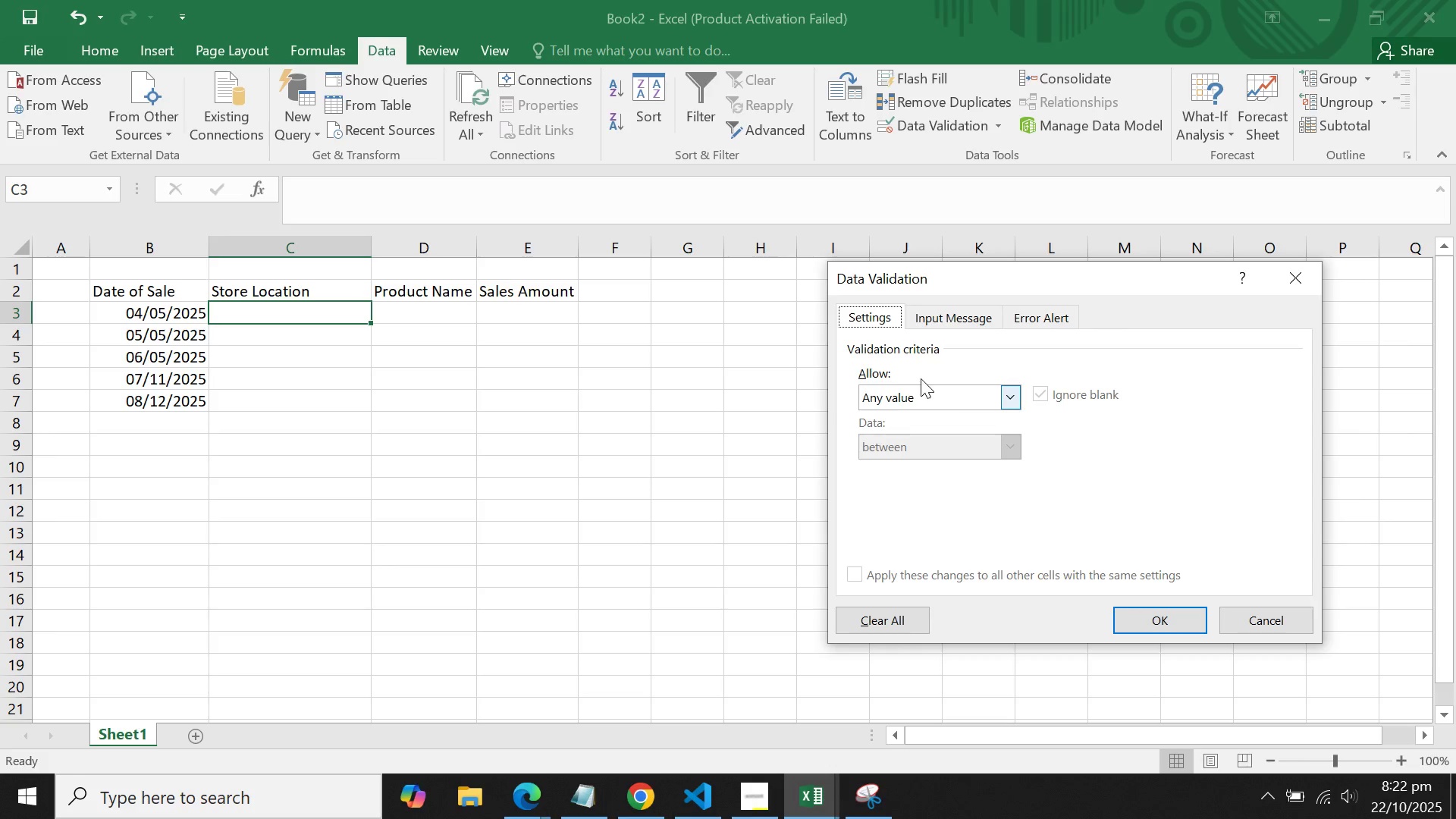 
double_click([922, 391])
 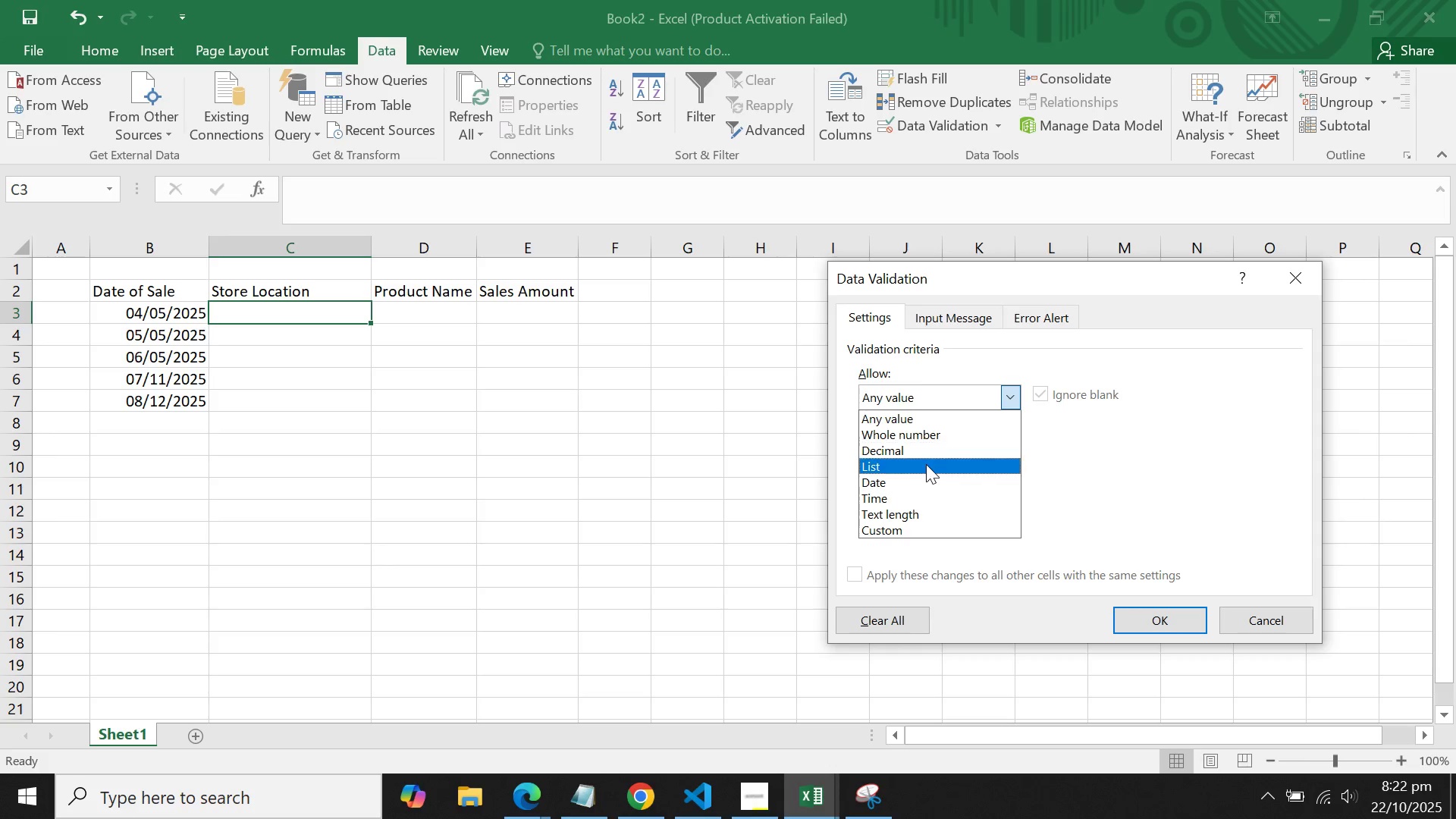 
left_click([926, 464])
 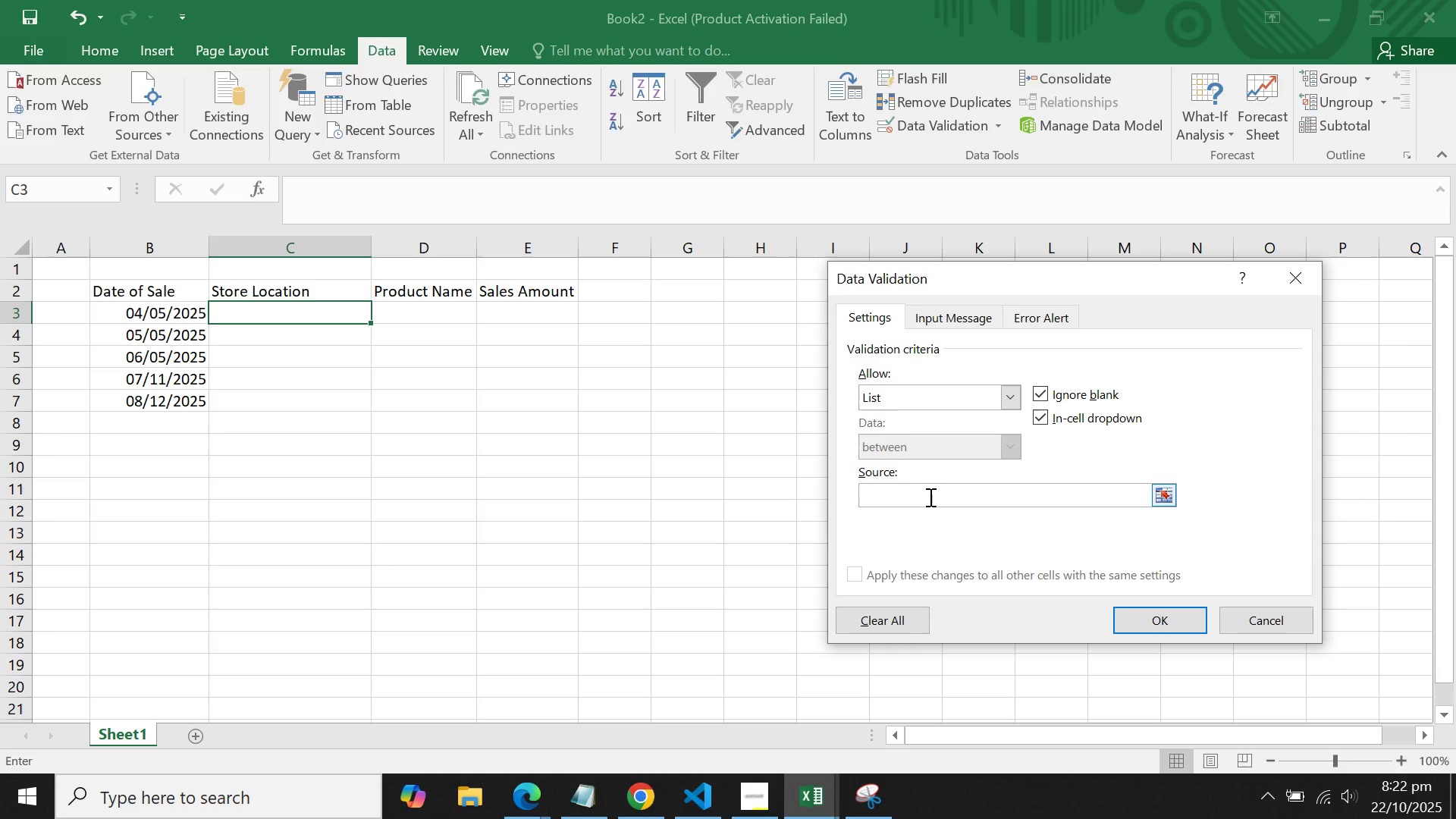 
left_click([929, 497])
 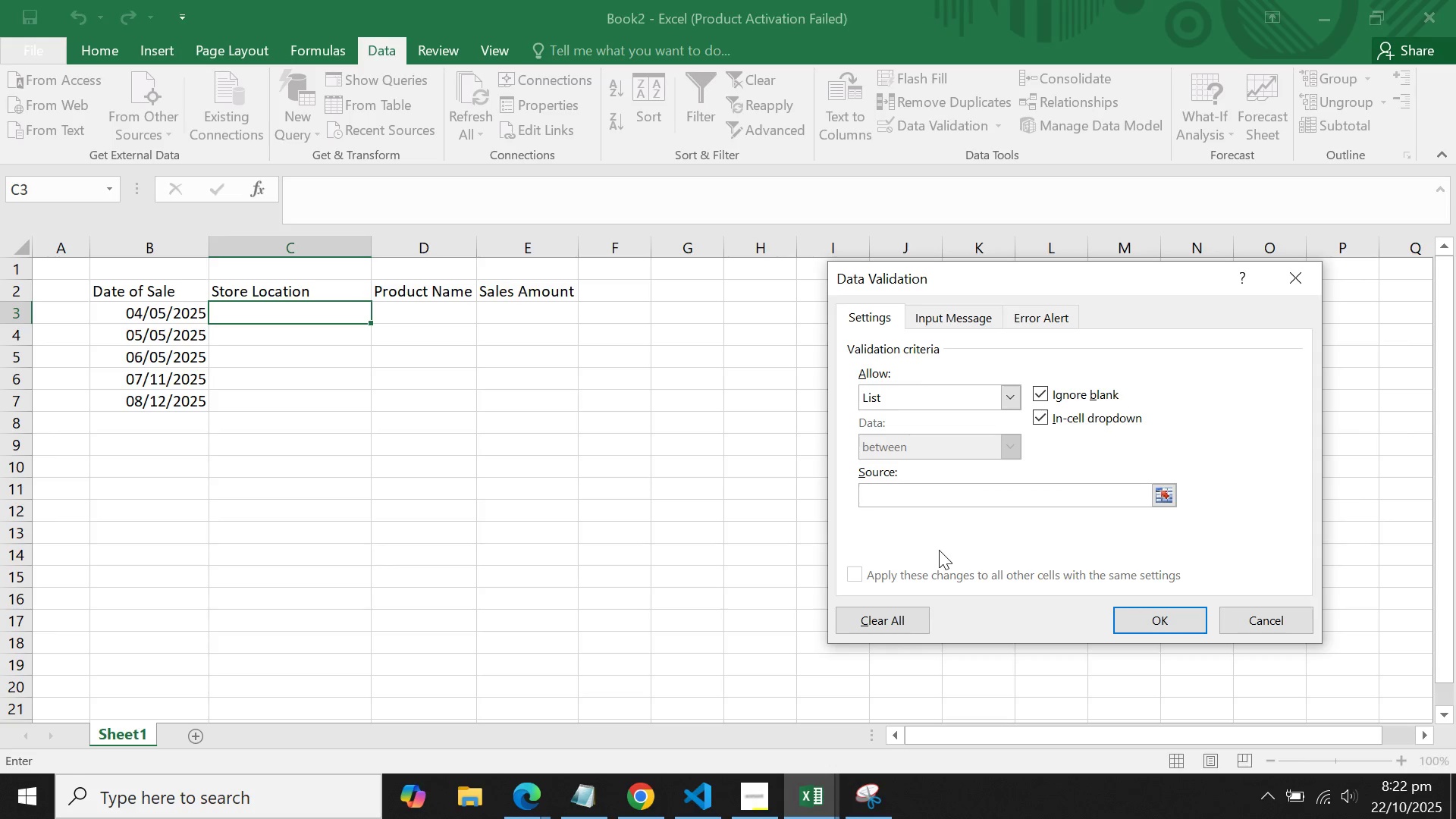 
type("Mis)
key(Backspace)
type(dwest"Mide)
key(Backspace)
type(west, Eastern)
key(Backspace)
key(Backspace)
key(Backspace)
type(, DownToewn)
key(Backspace)
key(Backspace)
key(Backspace)
key(Backspace)
key(Backspace)
type(town, )
 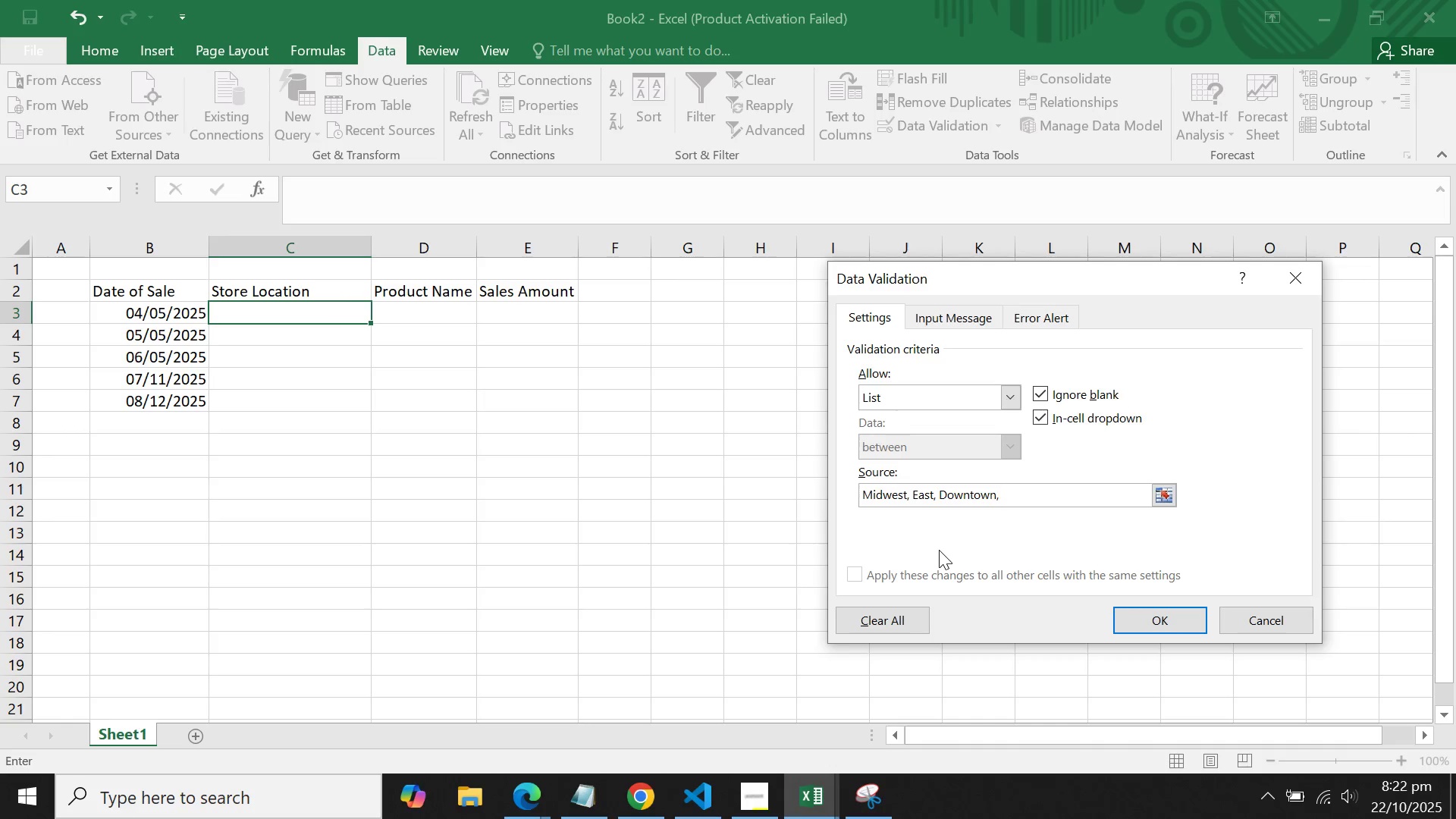 
type(Westside, No)
key(Backspace)
key(Backspace)
type(Upper North)
 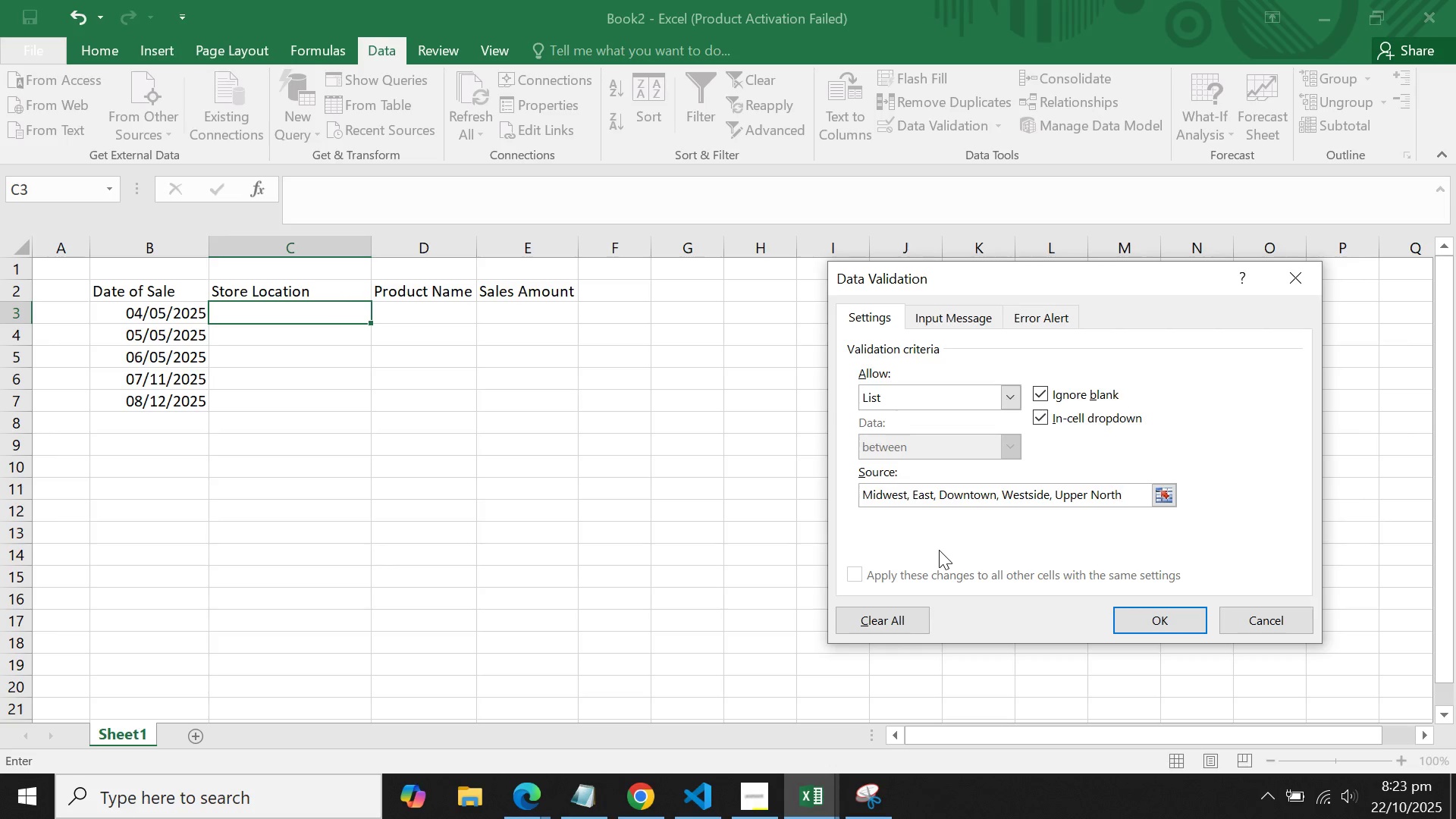 
double_click([893, 587])
 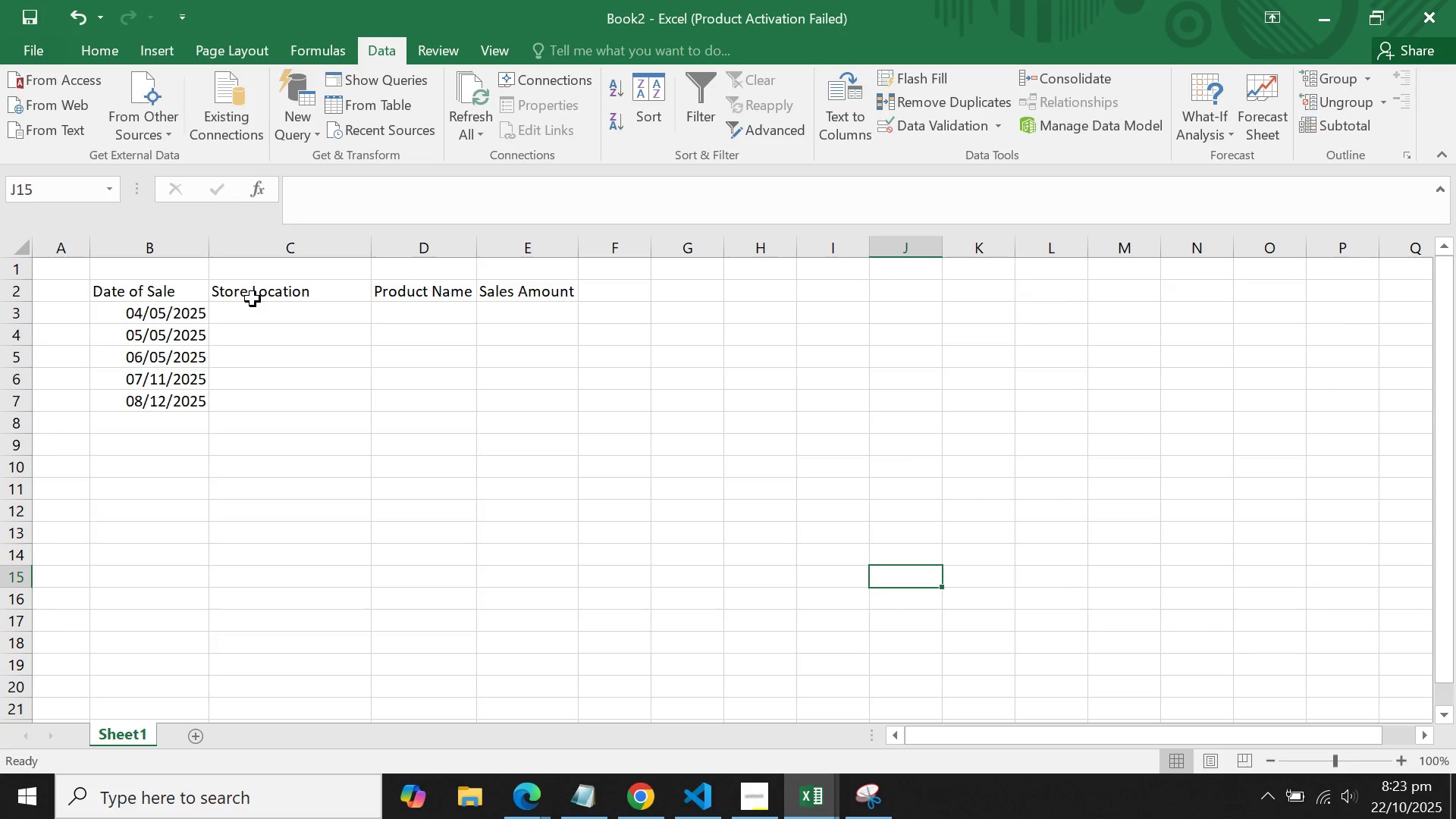 
left_click([253, 299])
 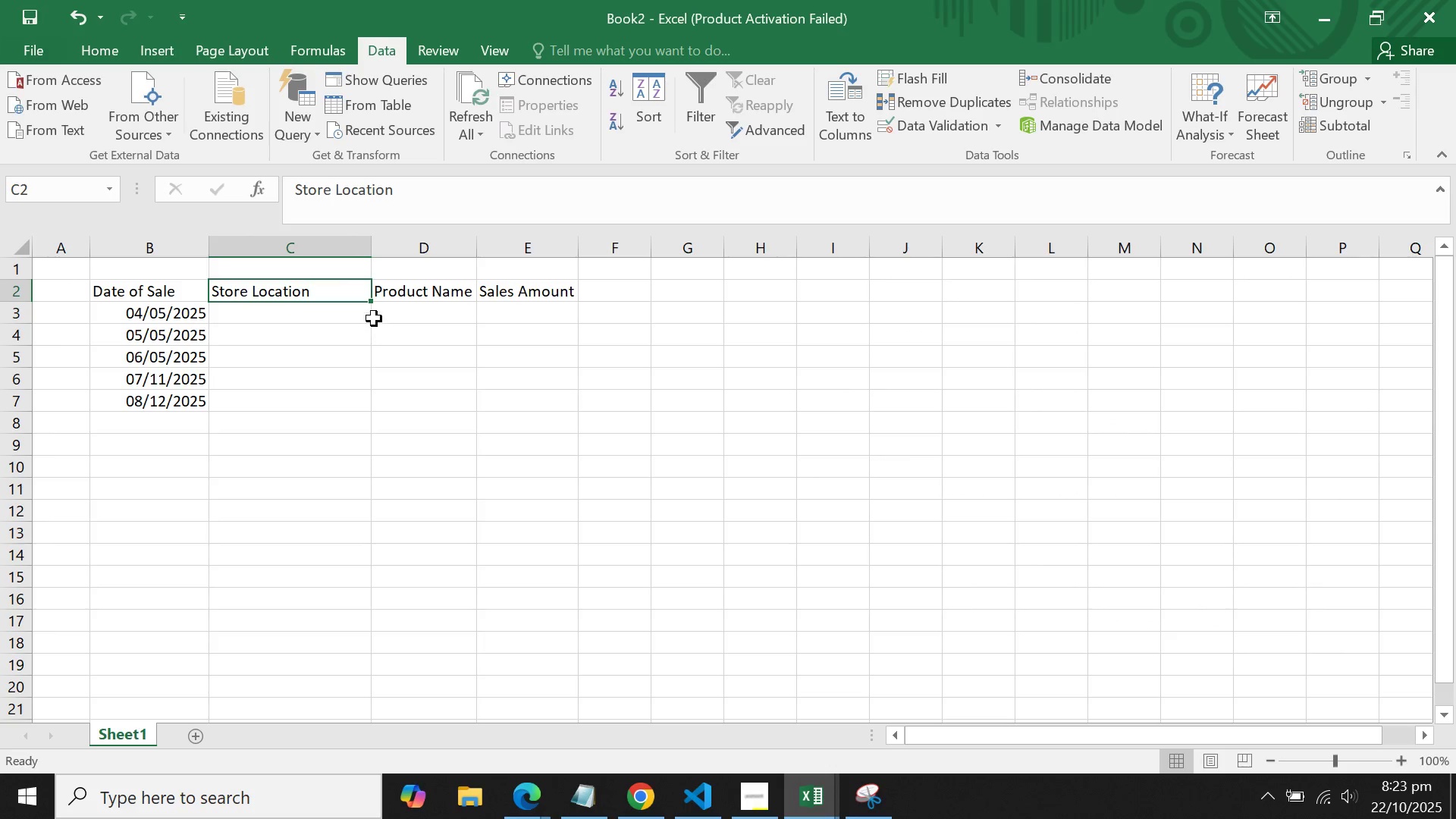 
left_click([362, 310])
 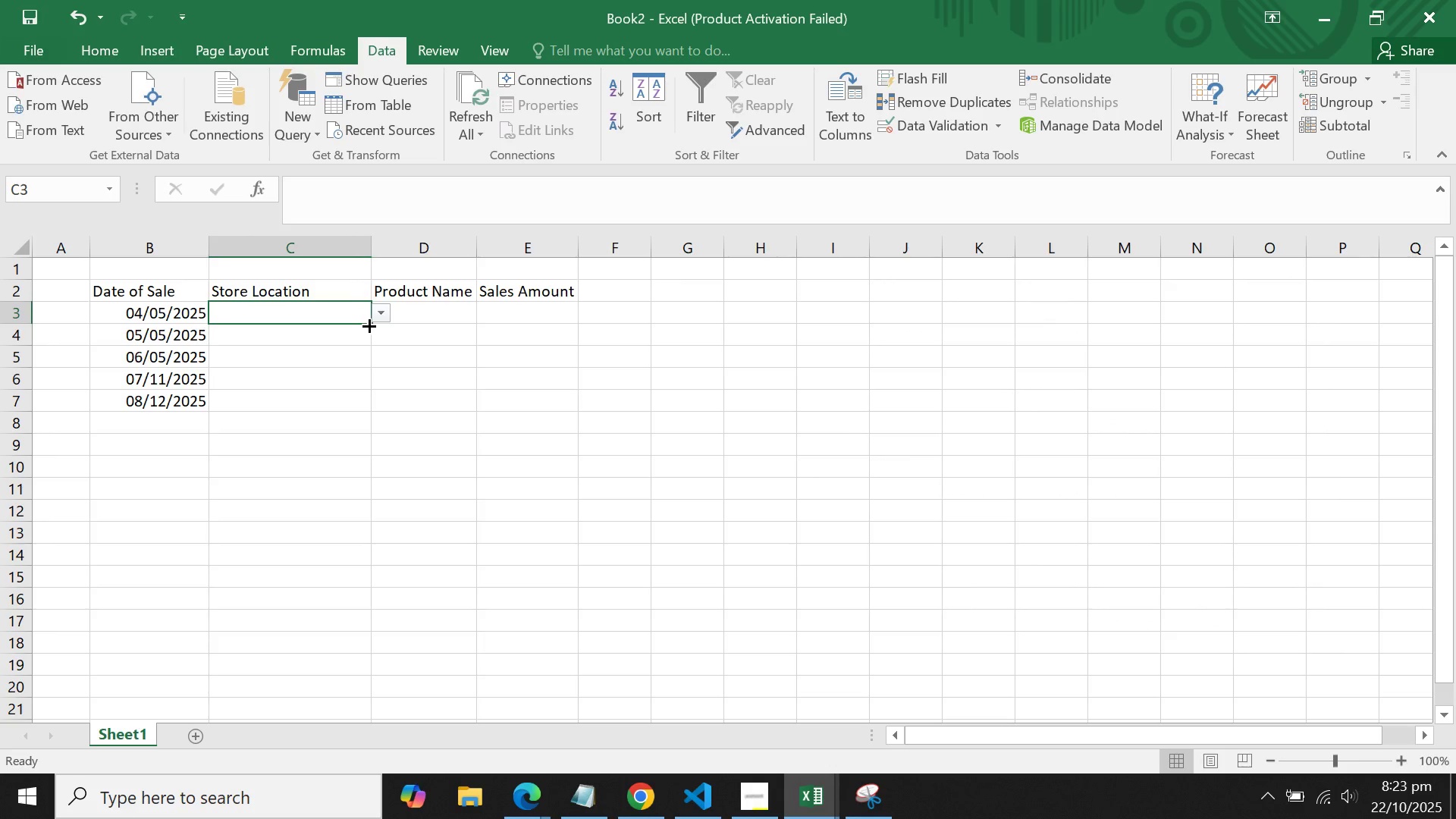 
left_click_drag(start_coordinate=[368, 325], to_coordinate=[311, 331])
 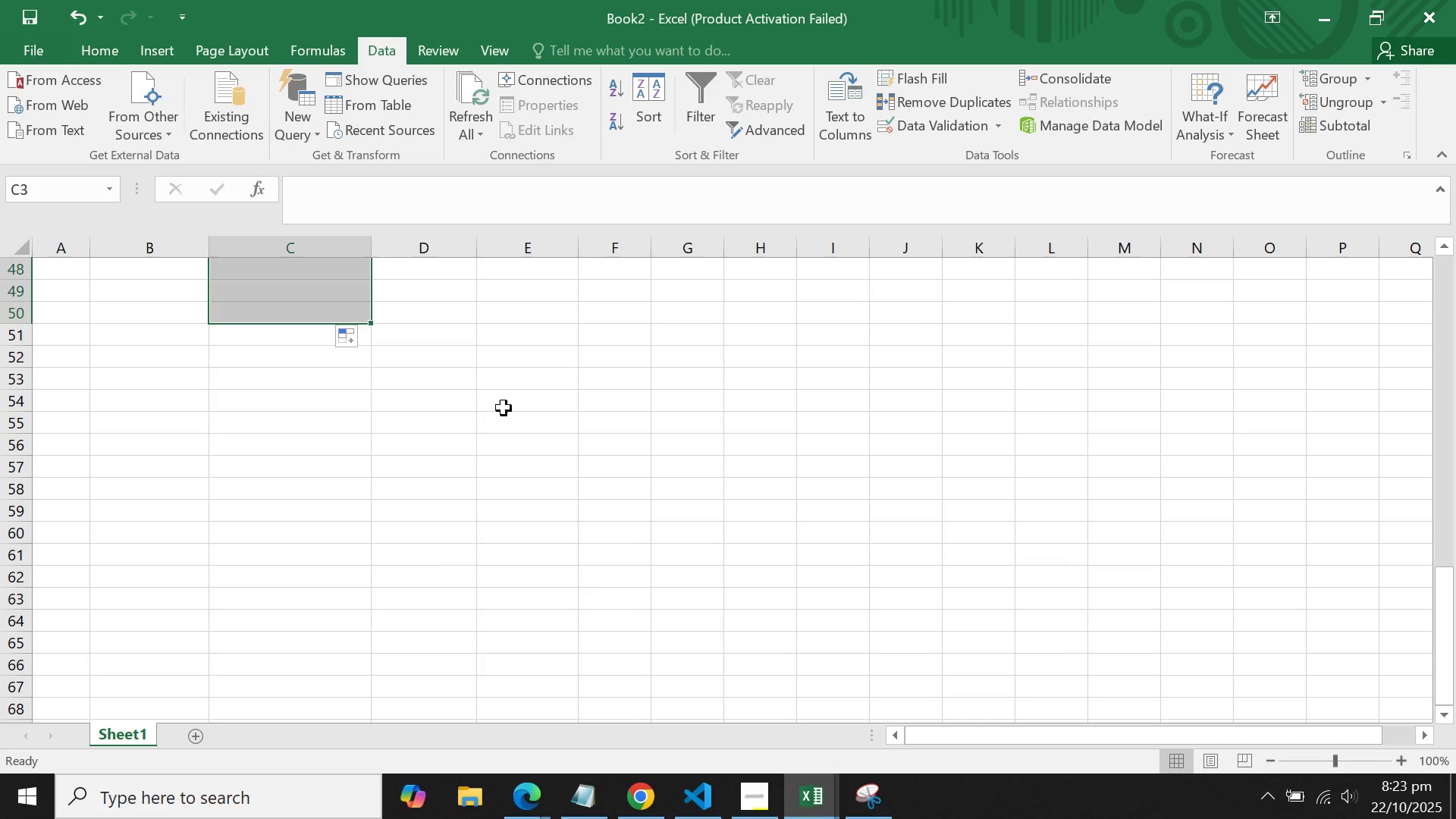 
left_click([504, 408])
 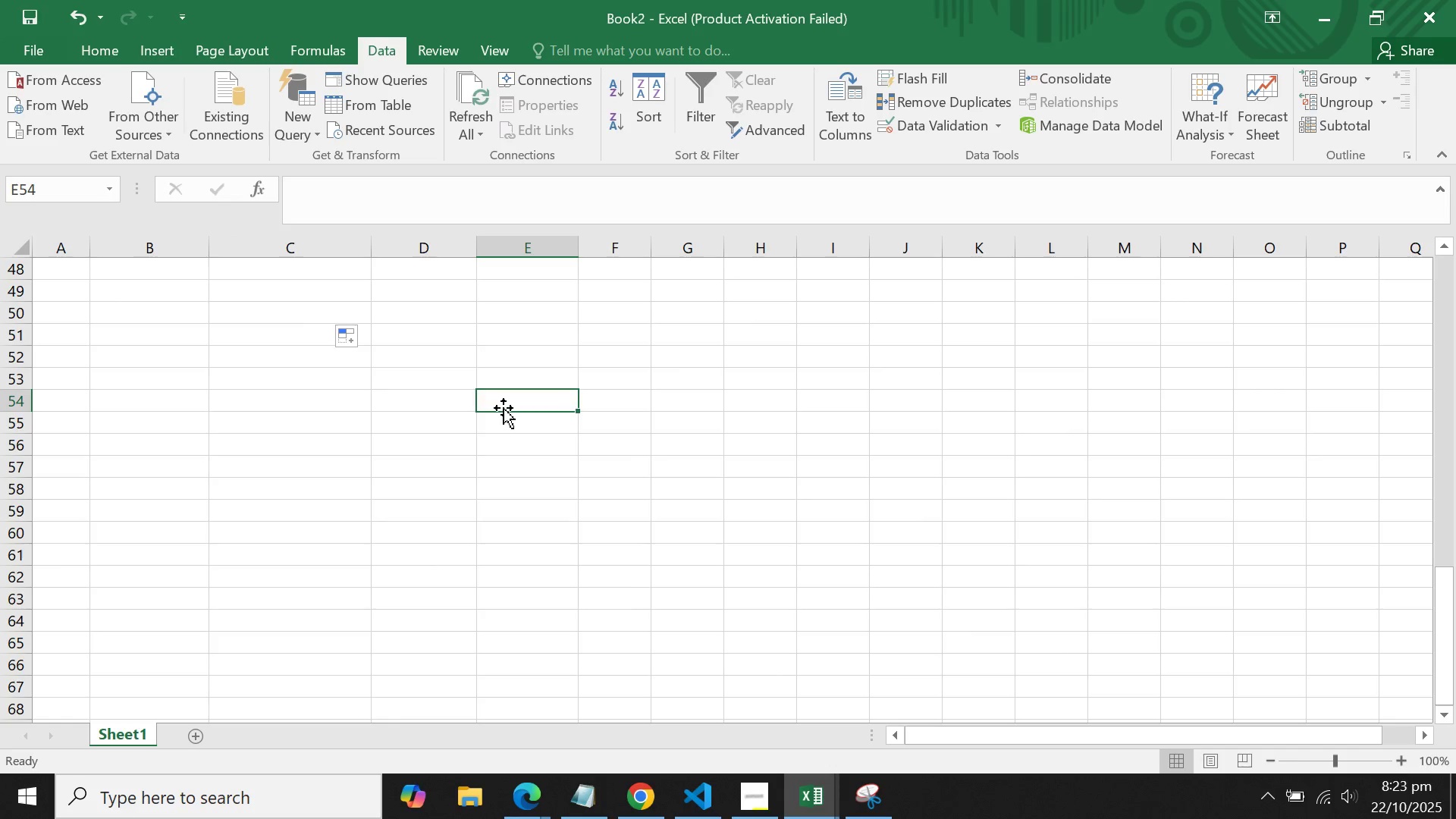 
scroll: coordinate [511, 438], scroll_direction: up, amount: 20.0
 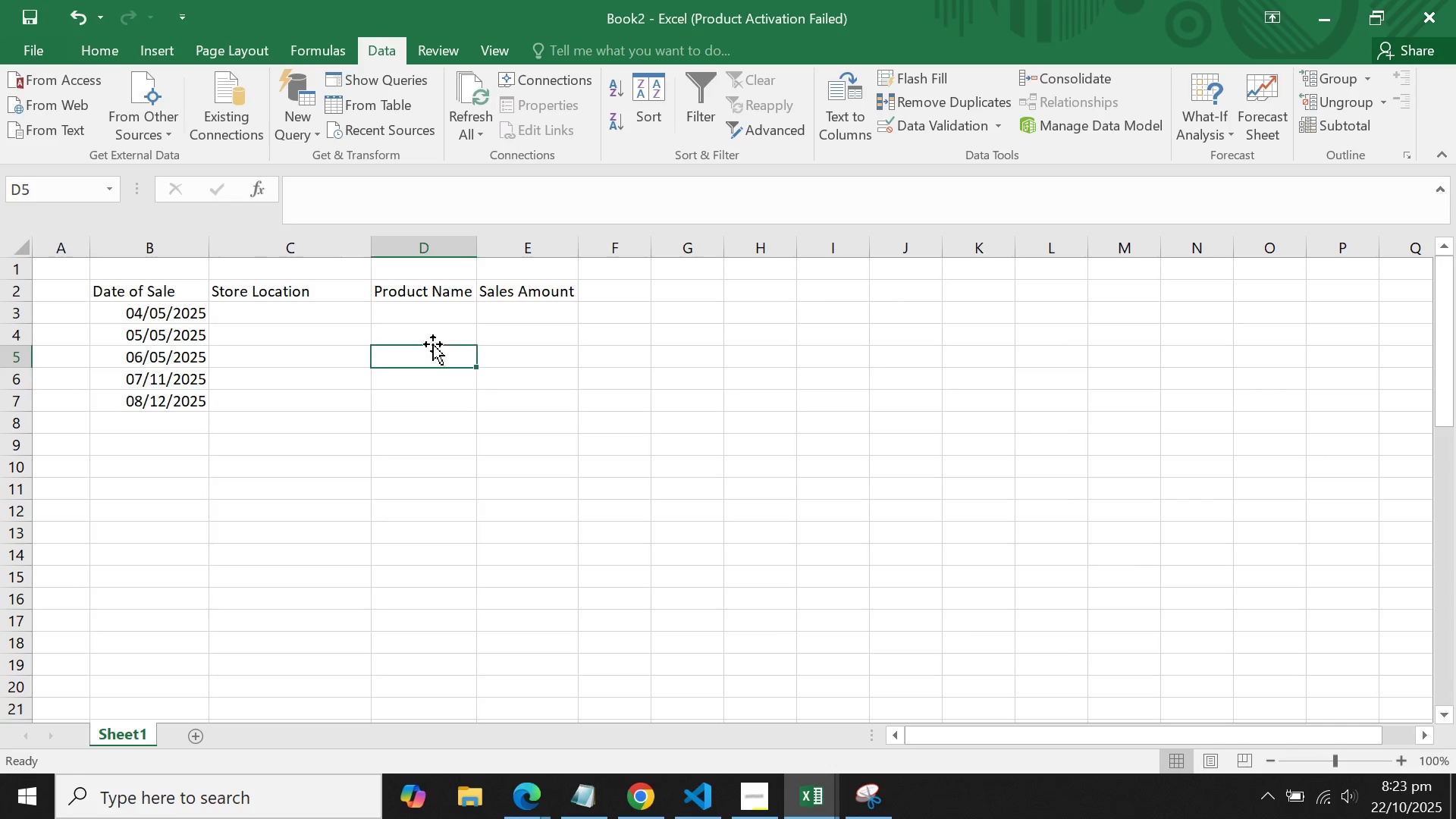 
double_click([410, 307])
 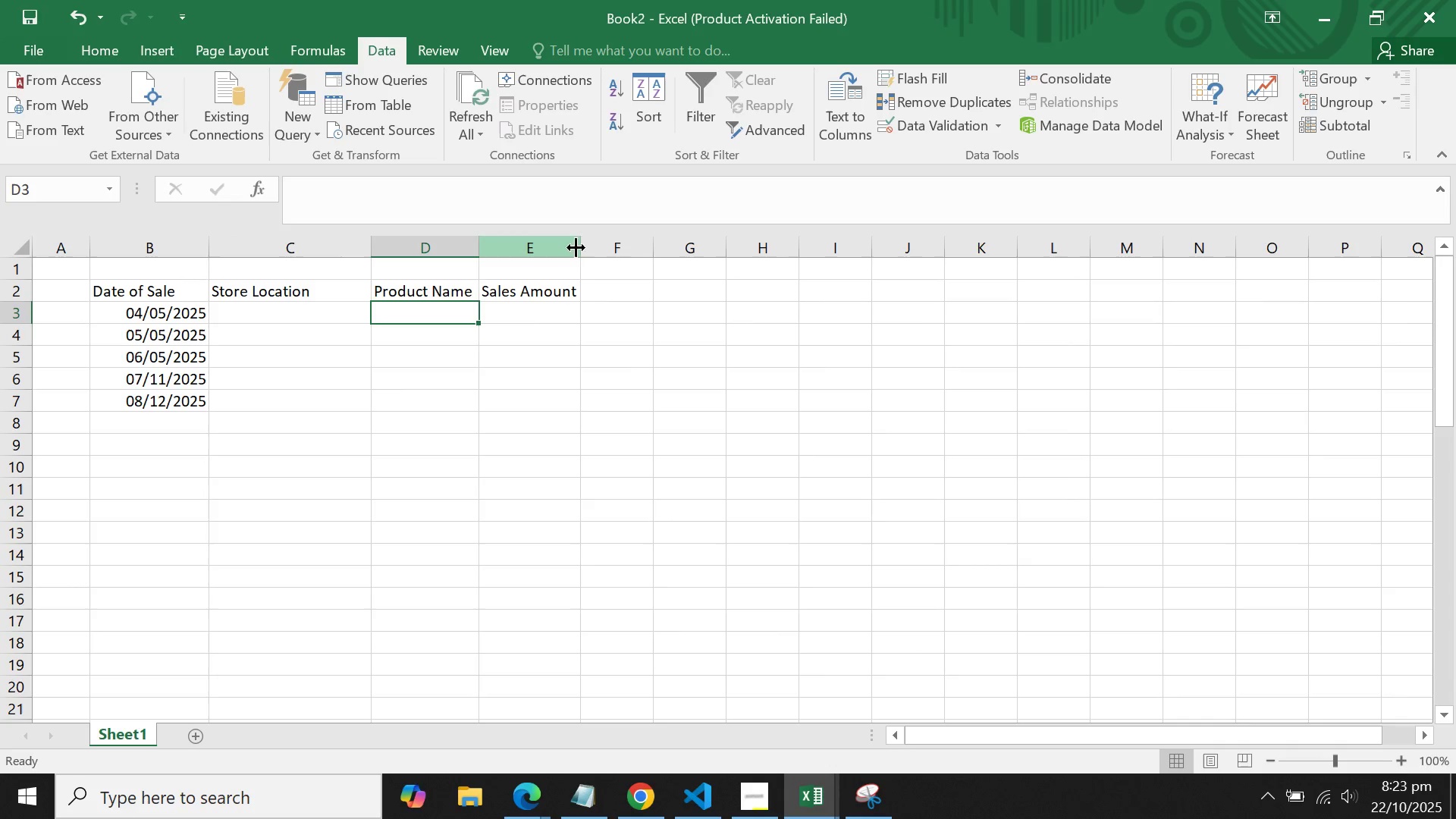 
left_click_drag(start_coordinate=[581, 249], to_coordinate=[594, 251])
 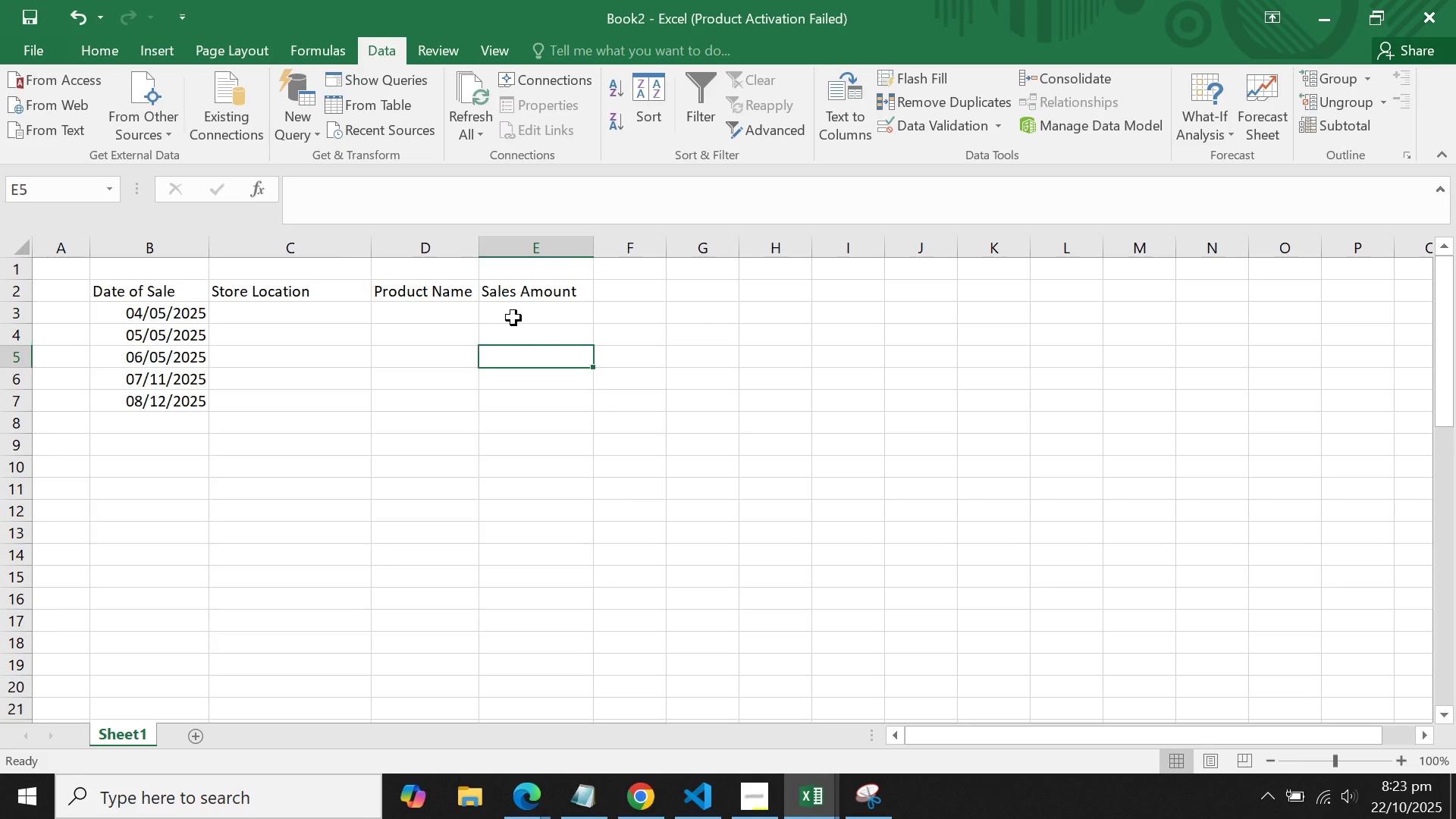 
double_click([513, 318])
 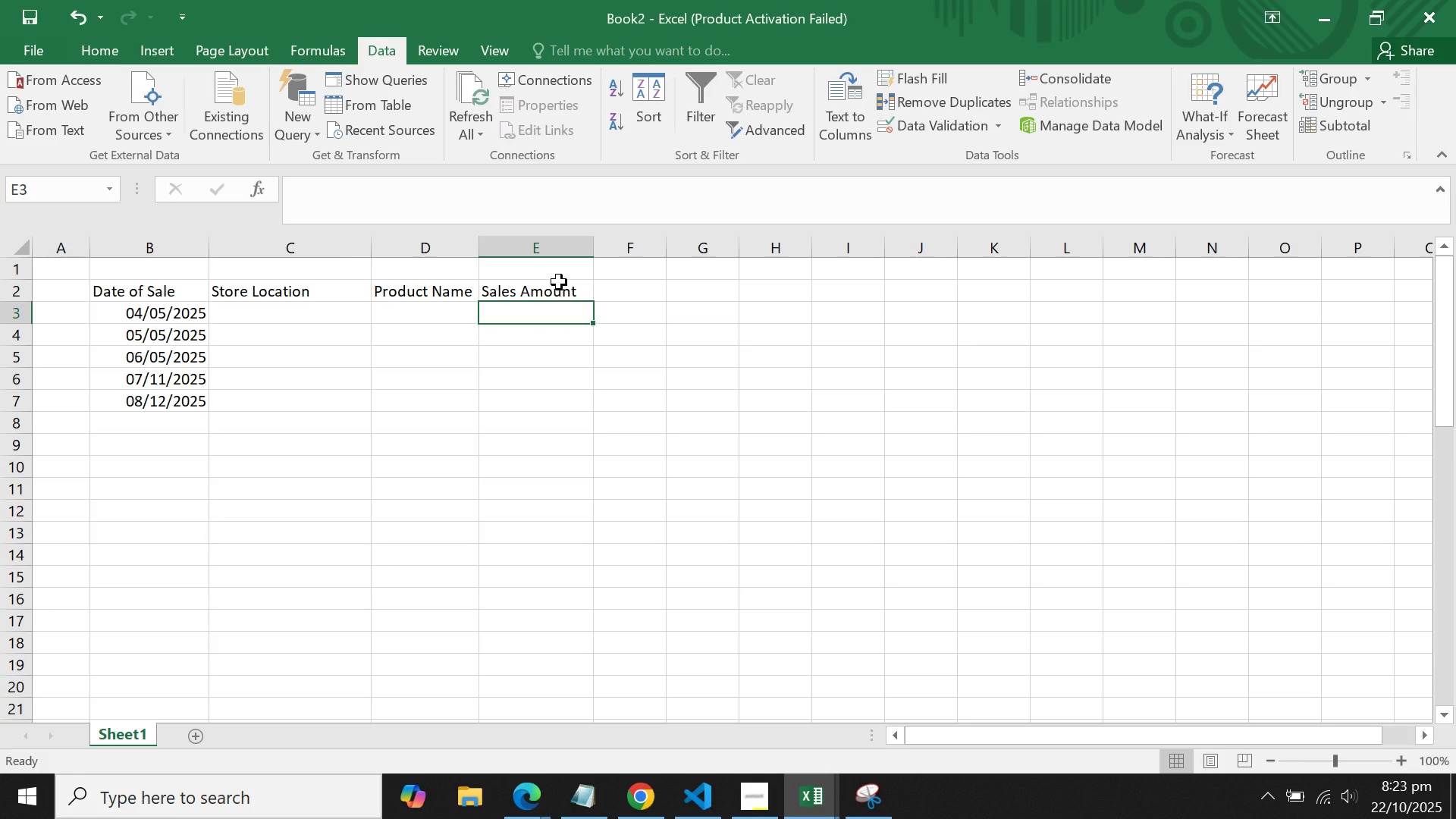 
triple_click([559, 282])
 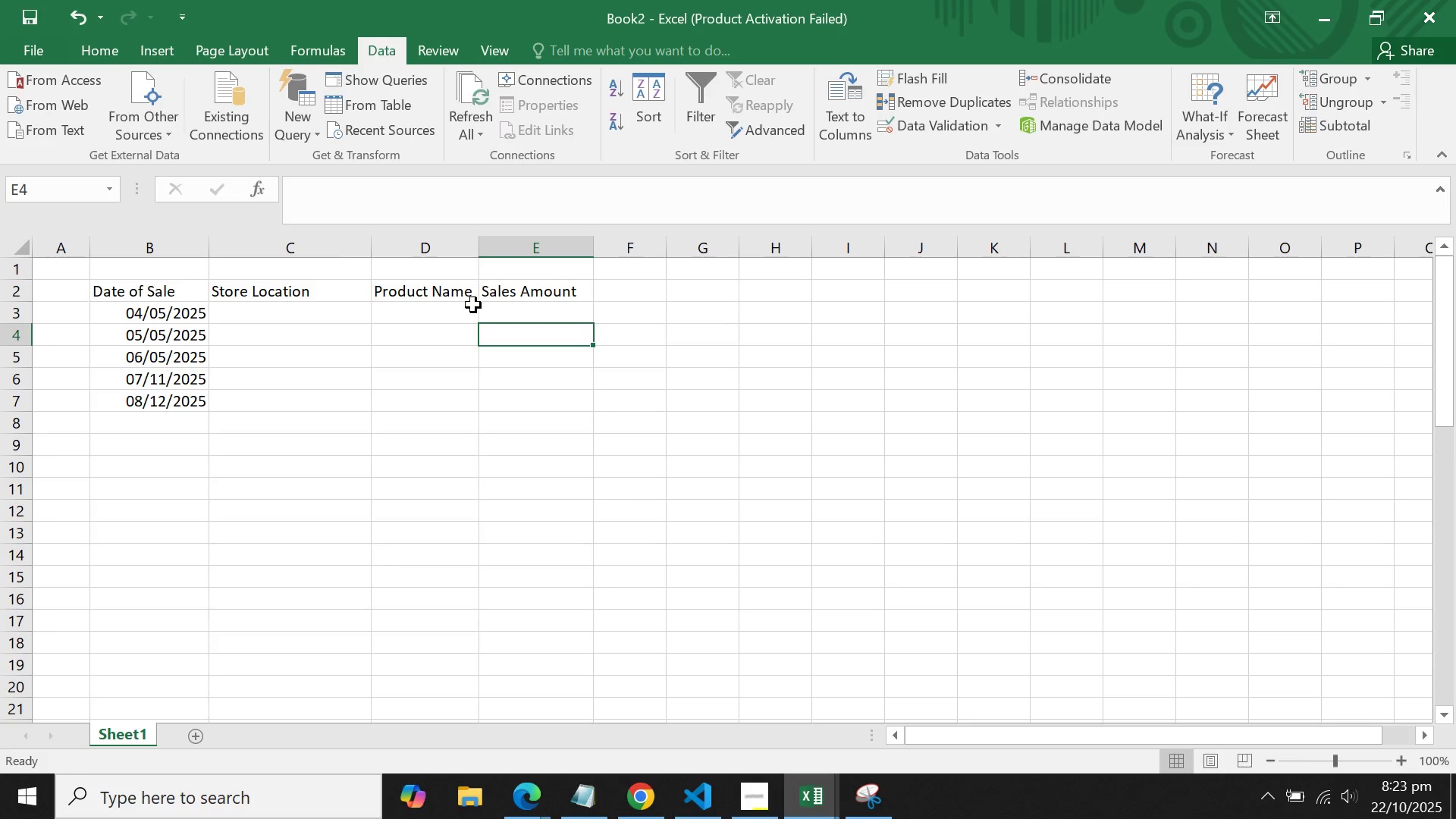 
double_click([473, 305])
 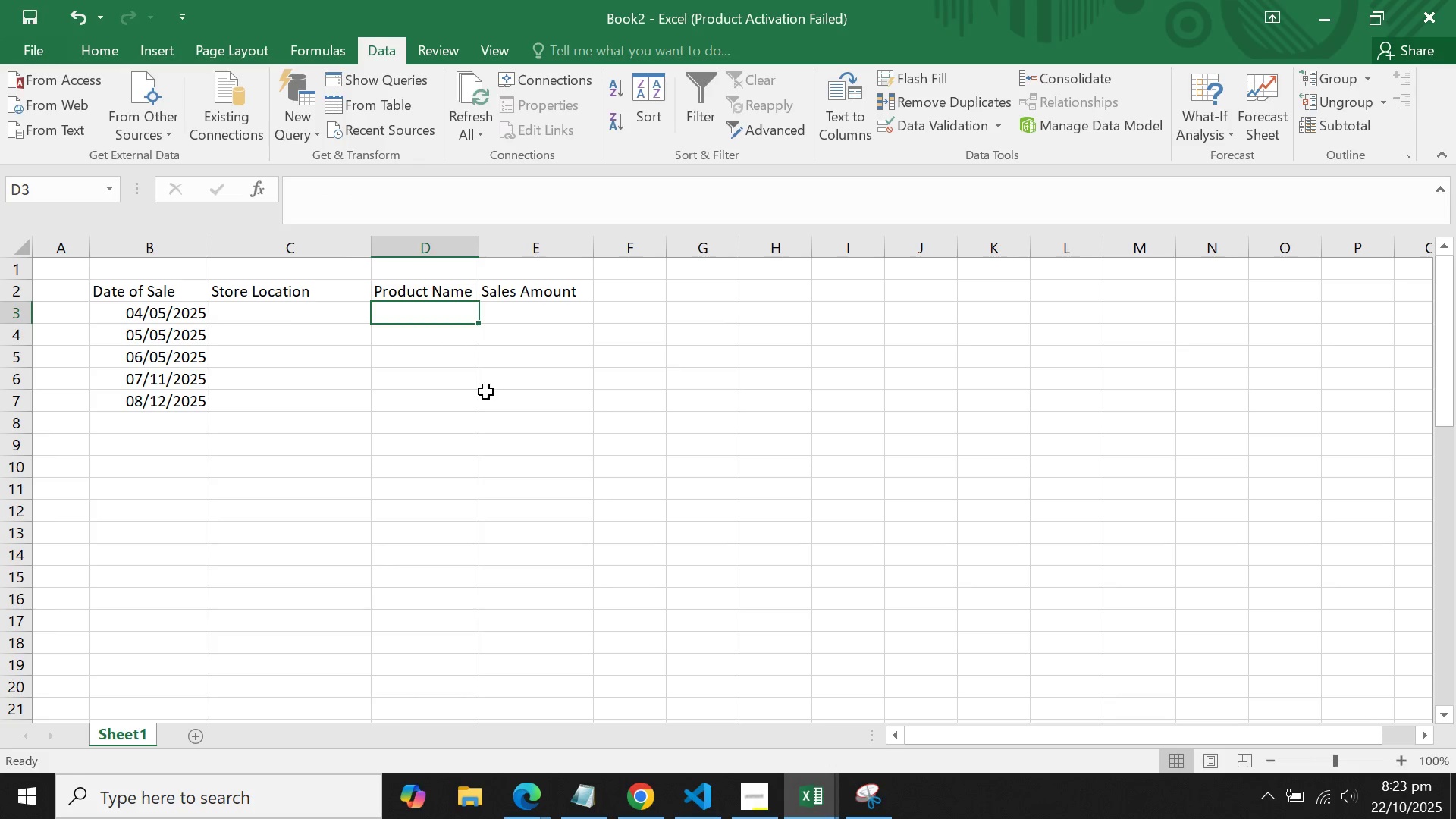 
wait(16.23)
 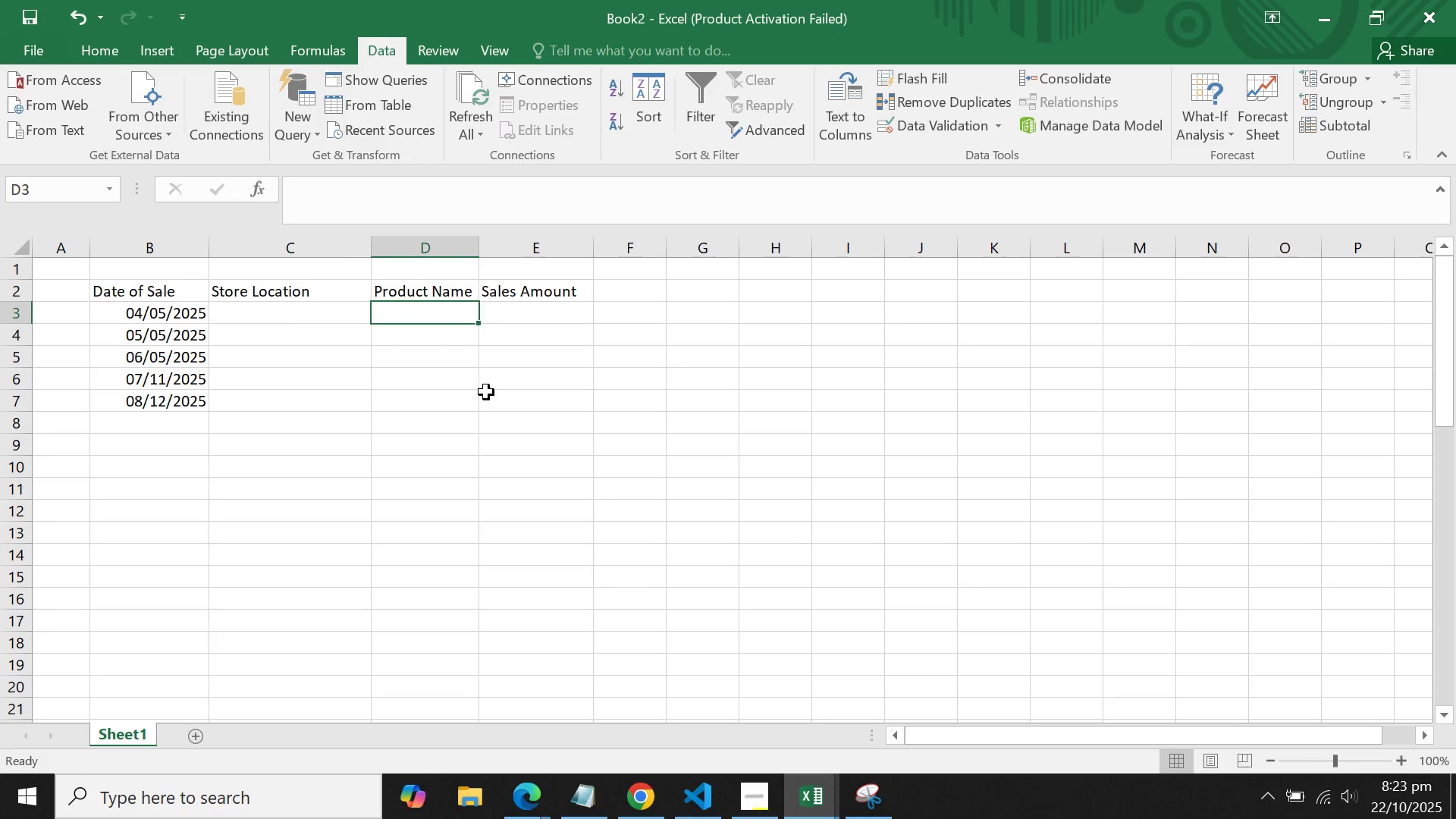 
left_click([187, 736])
 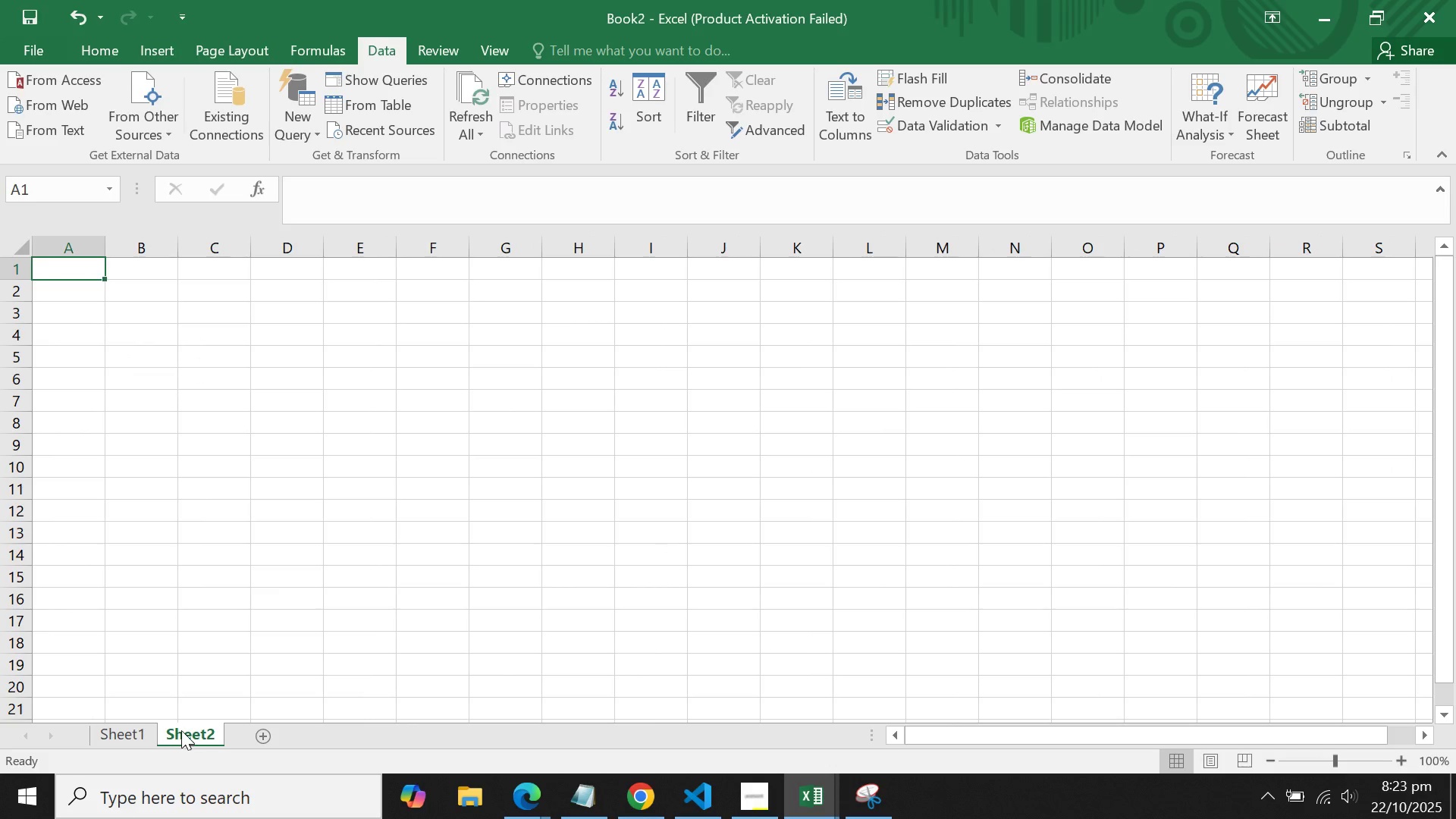 
right_click([181, 730])
 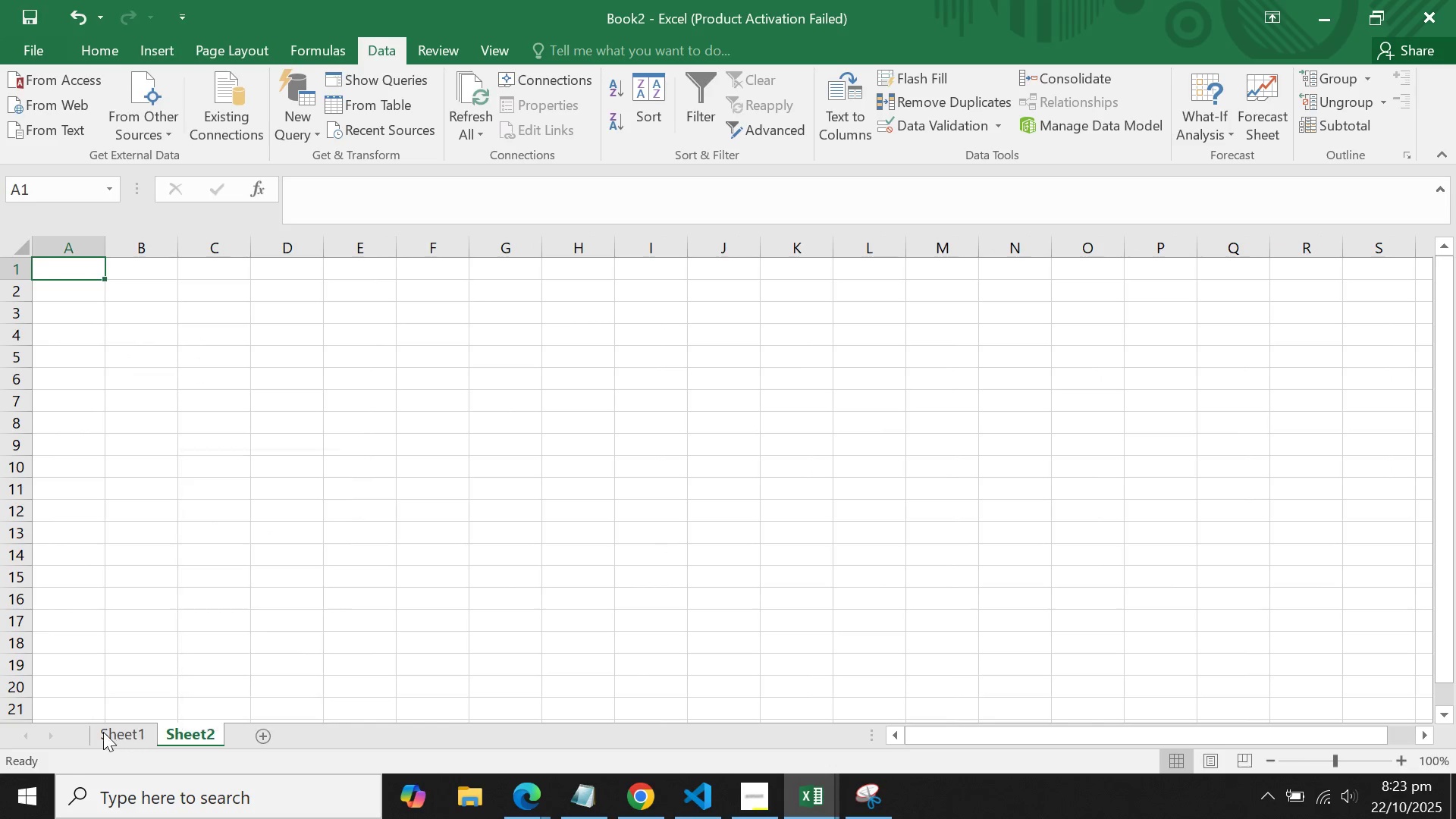 
left_click([103, 732])
 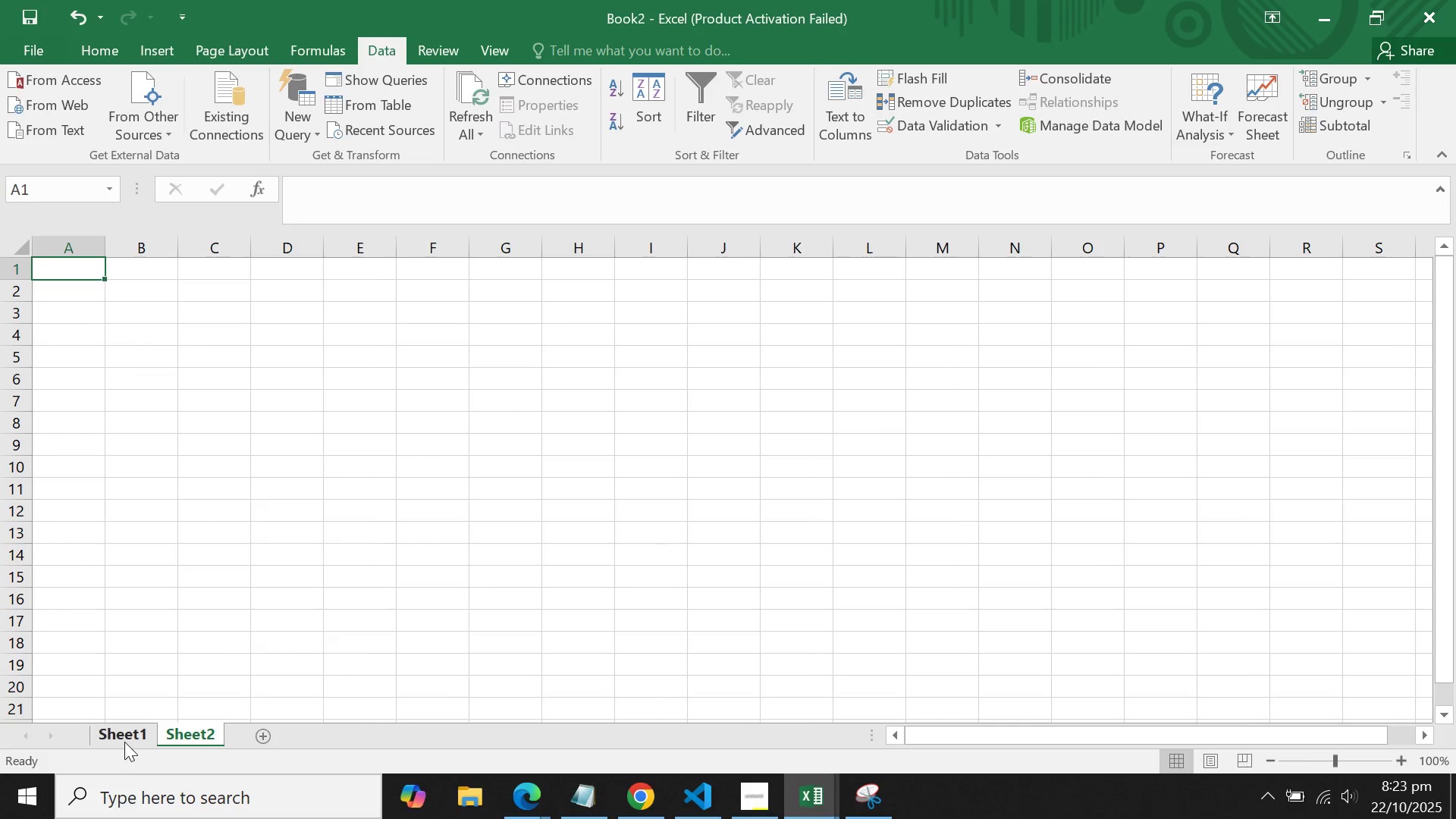 
double_click([124, 741])
 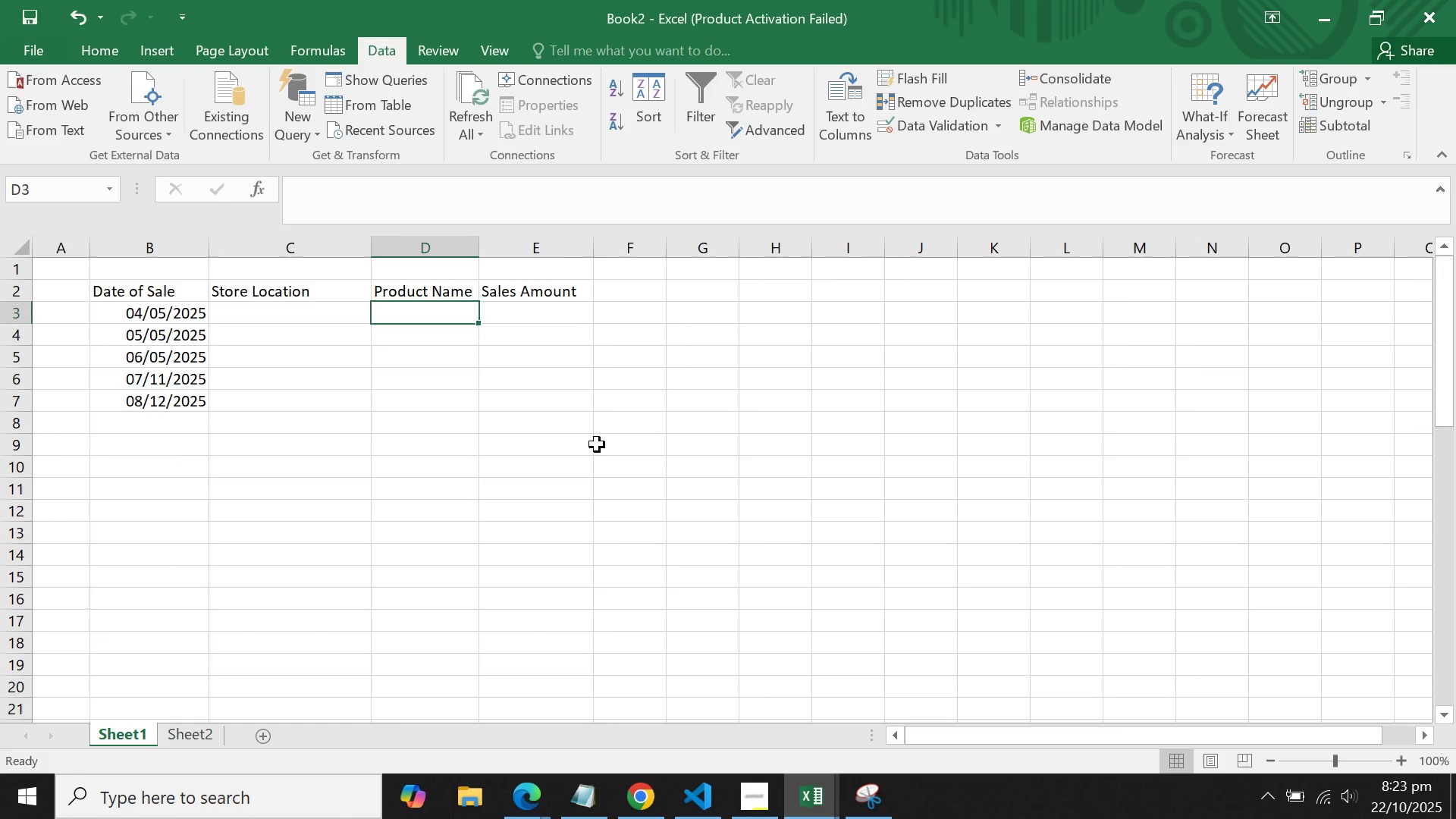 
triple_click([597, 444])
 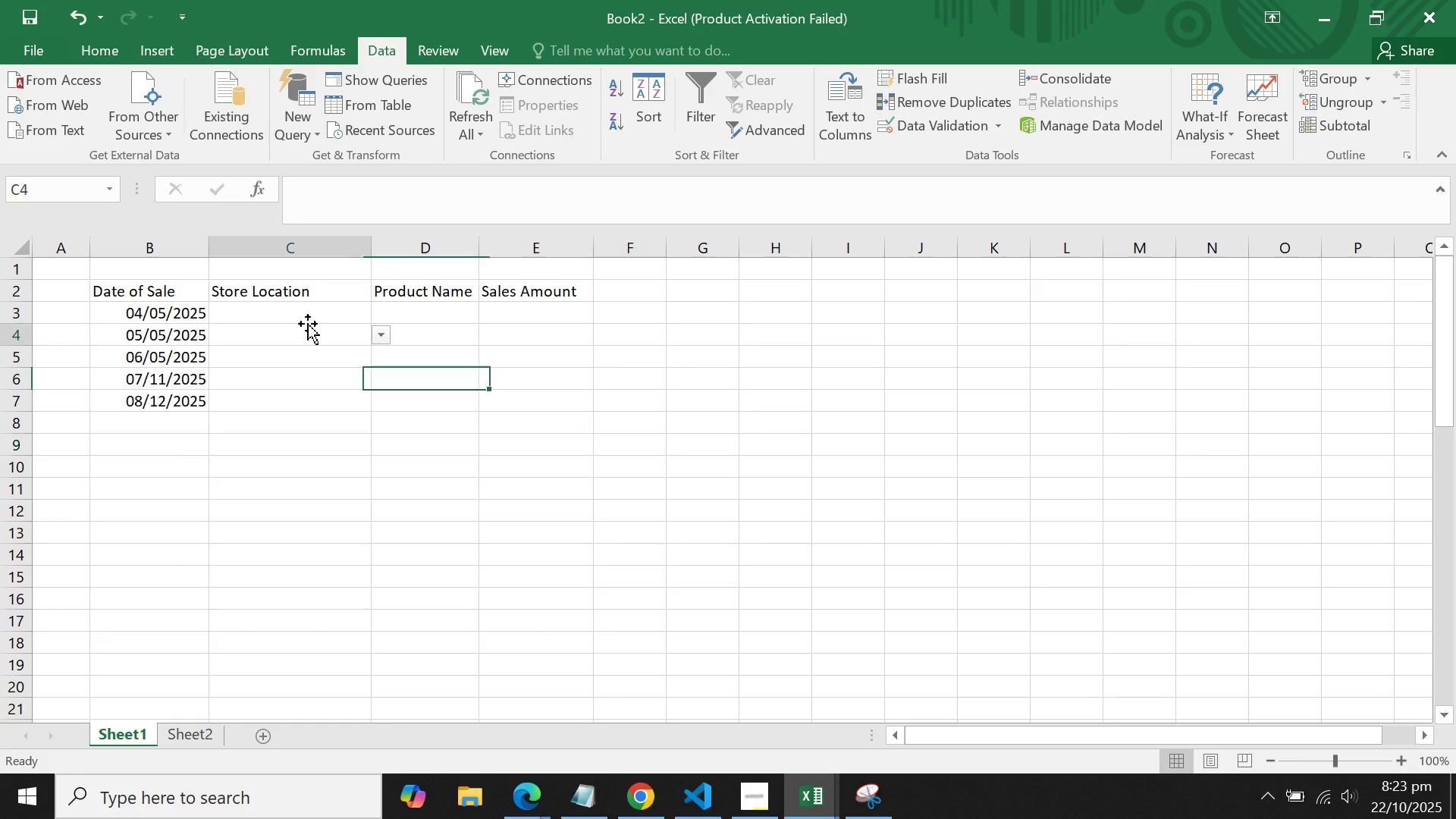 
triple_click([308, 324])
 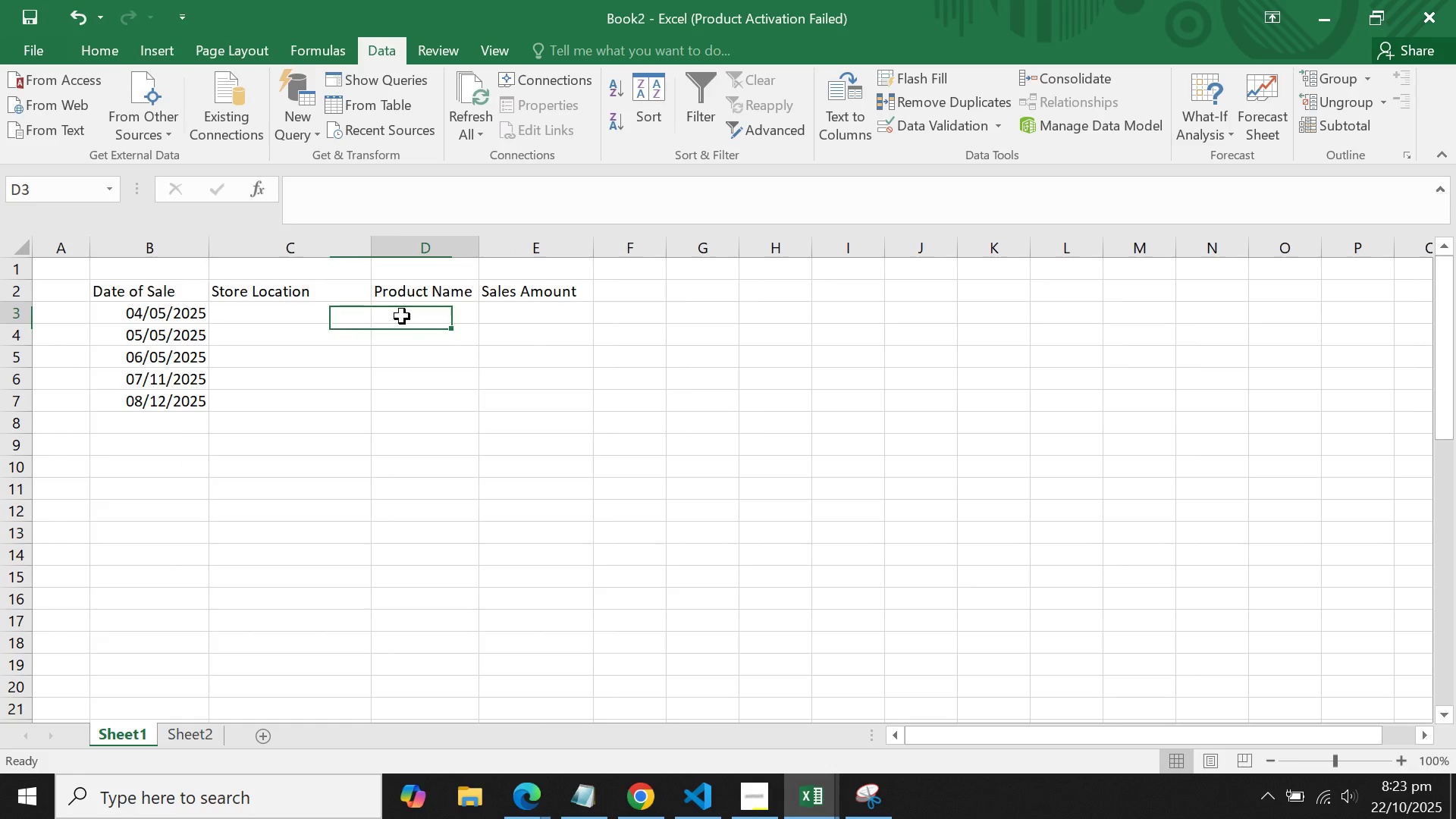 
triple_click([402, 316])
 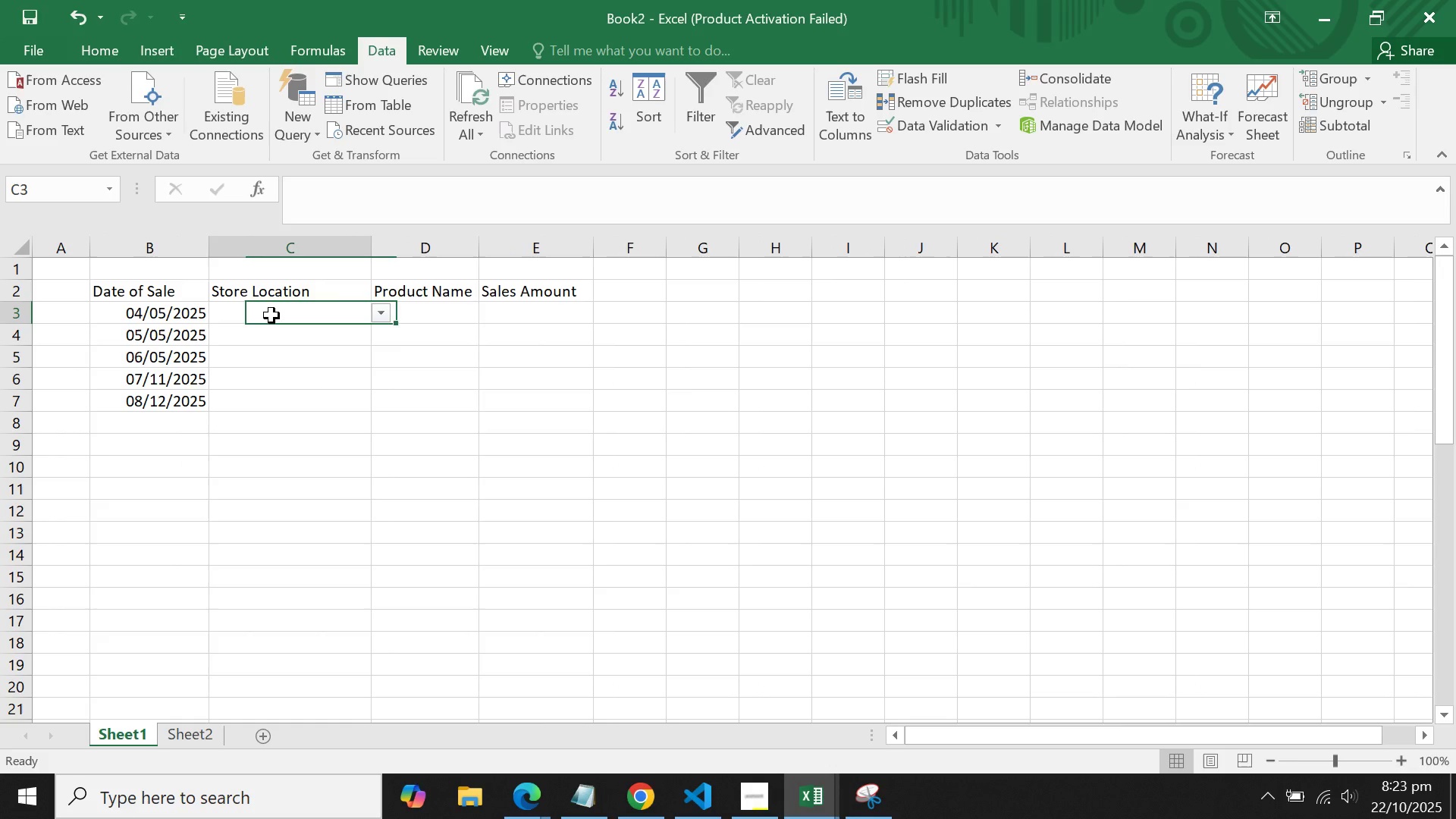 
left_click([271, 315])
 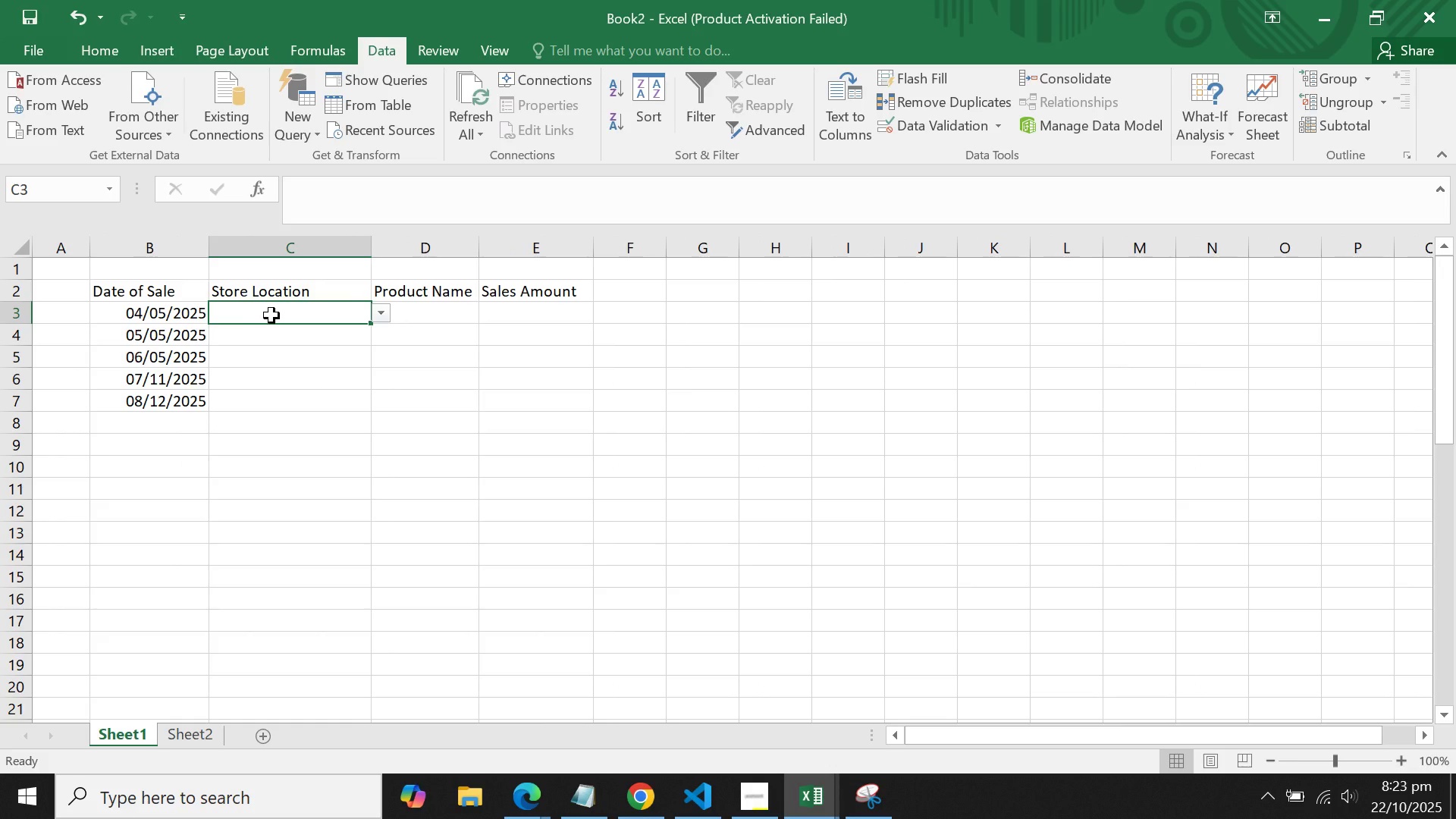 
left_click([282, 352])
 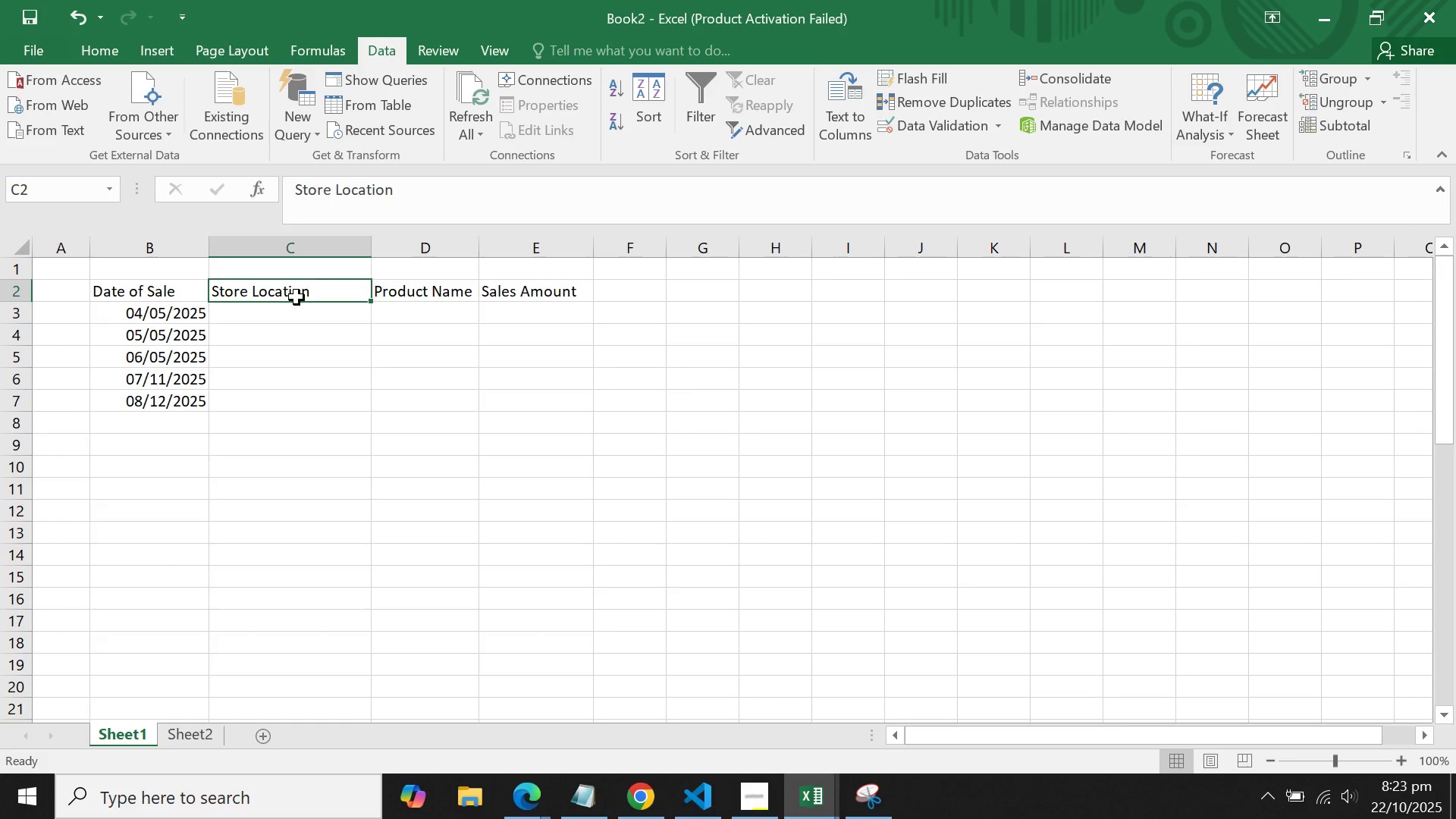 
double_click([297, 297])
 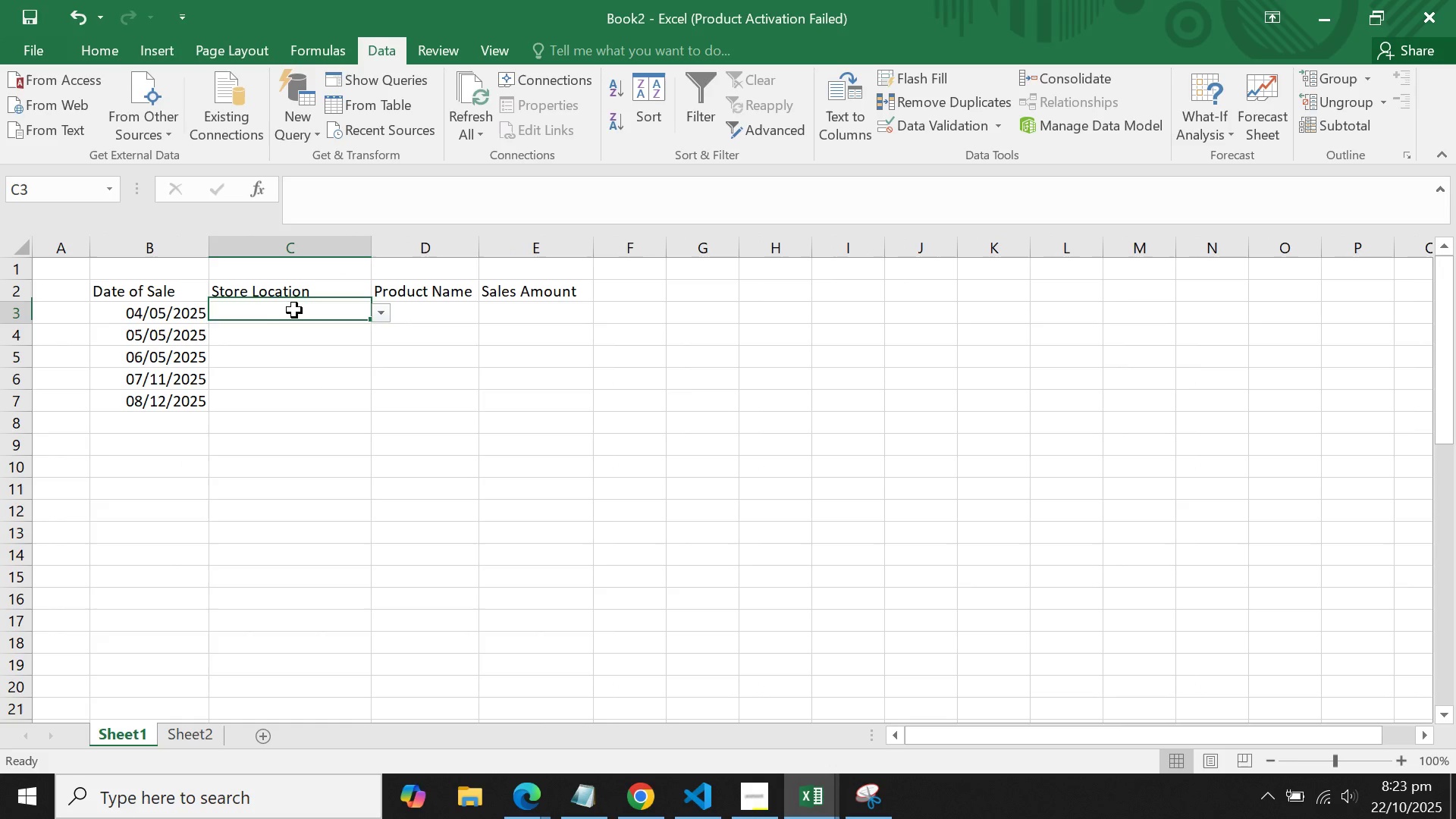 
left_click_drag(start_coordinate=[294, 310], to_coordinate=[300, 695])
 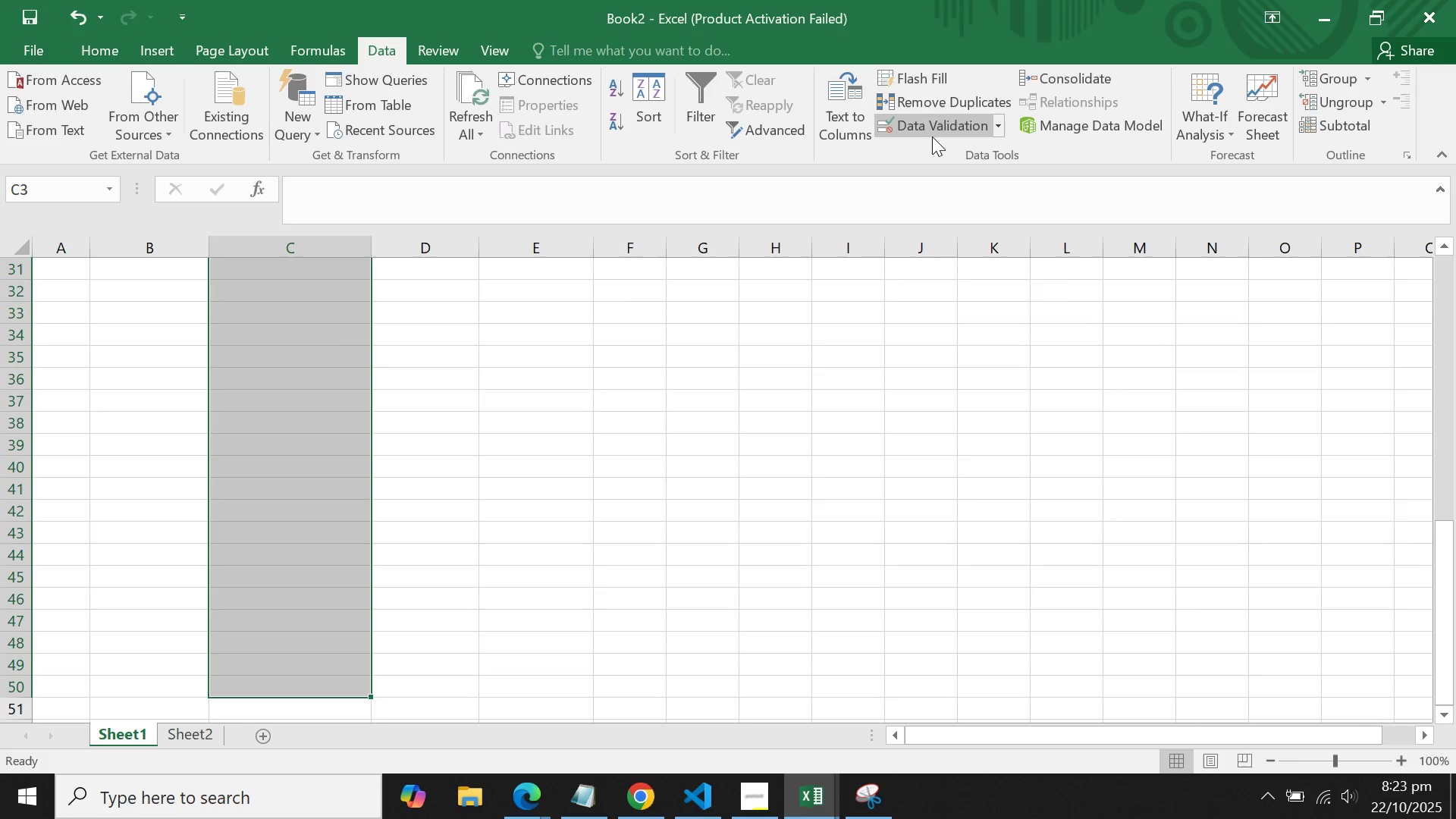 
left_click([932, 136])
 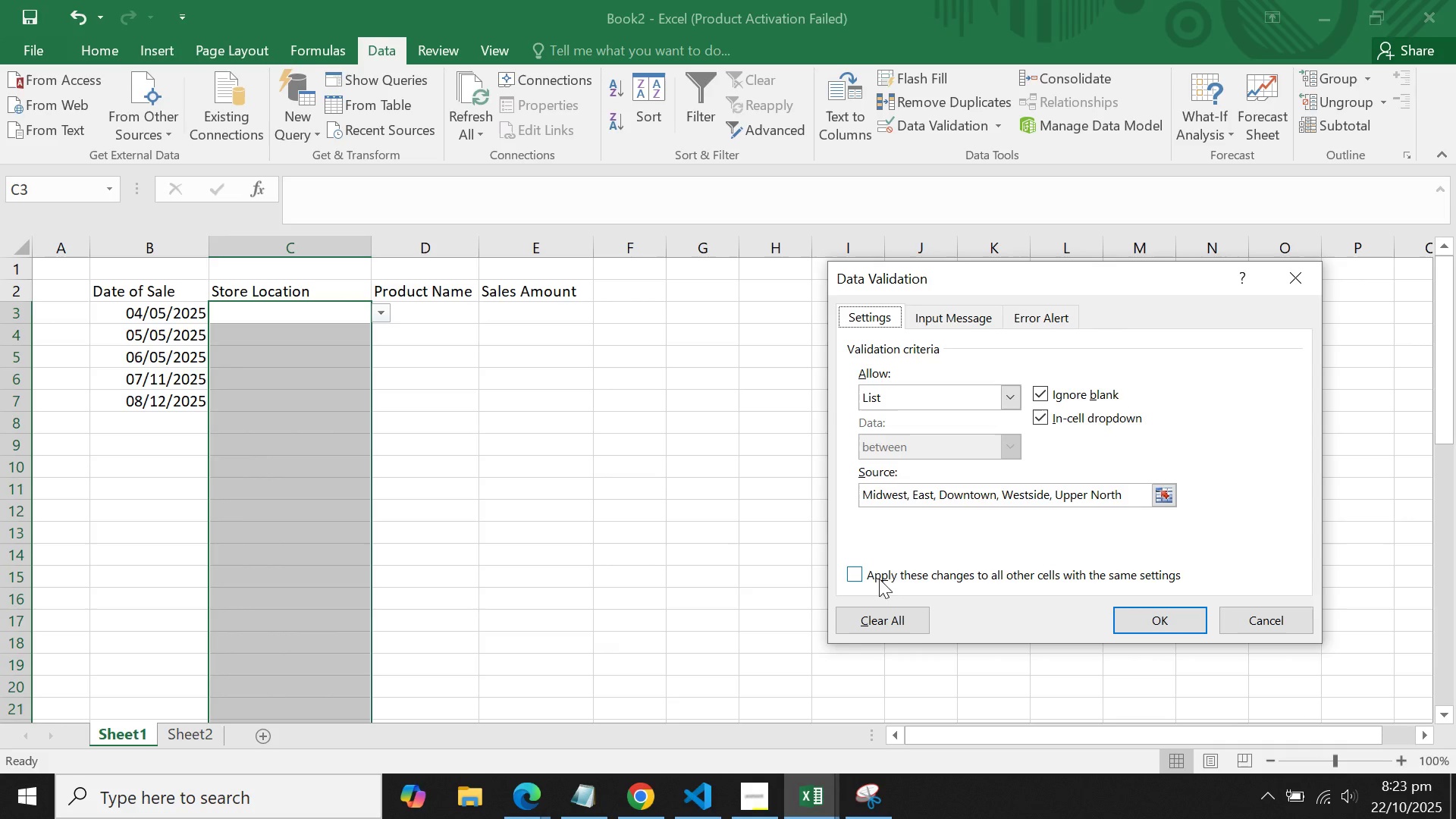 
left_click([873, 614])
 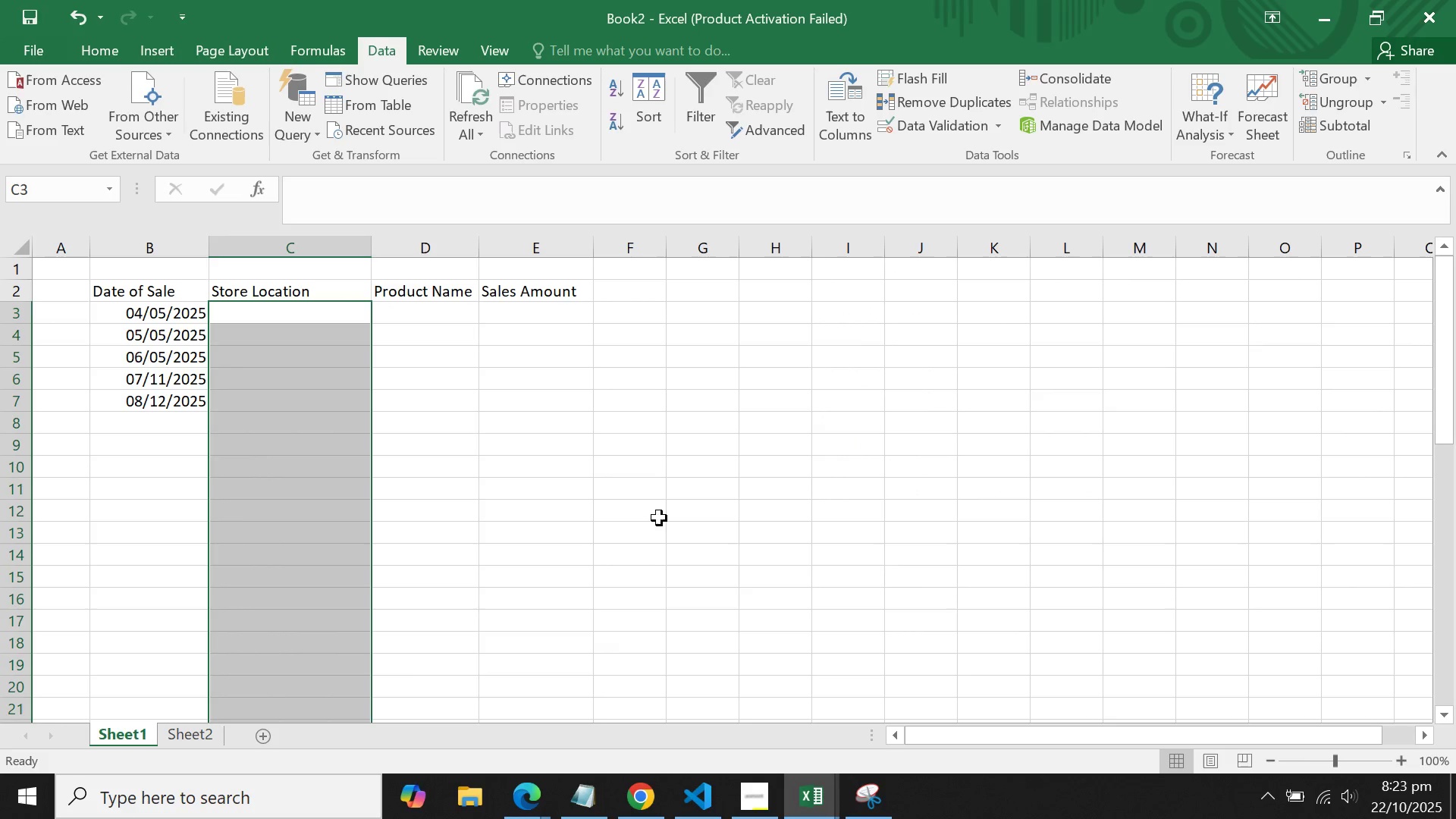 
double_click([482, 366])
 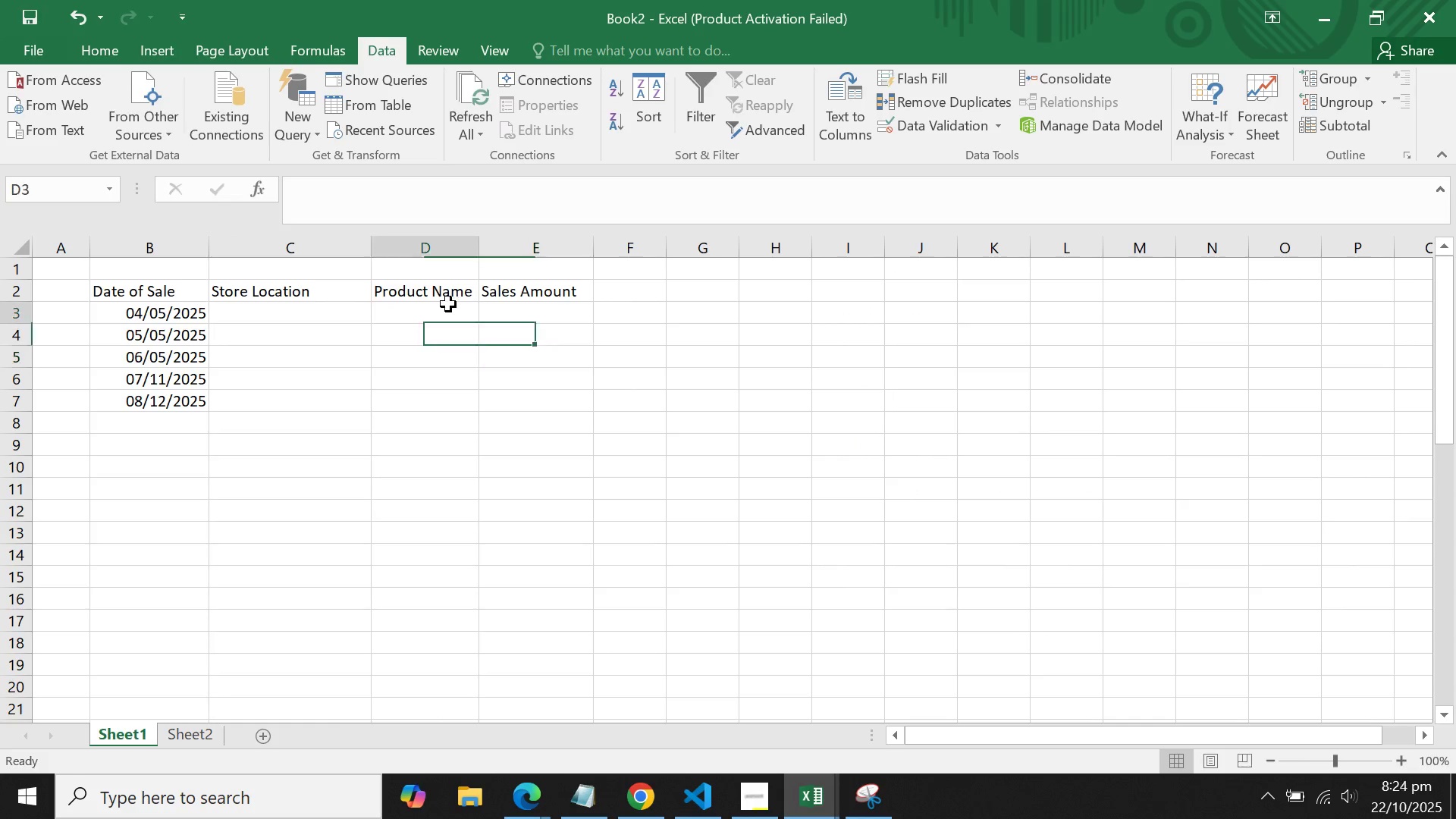 
triple_click([448, 304])
 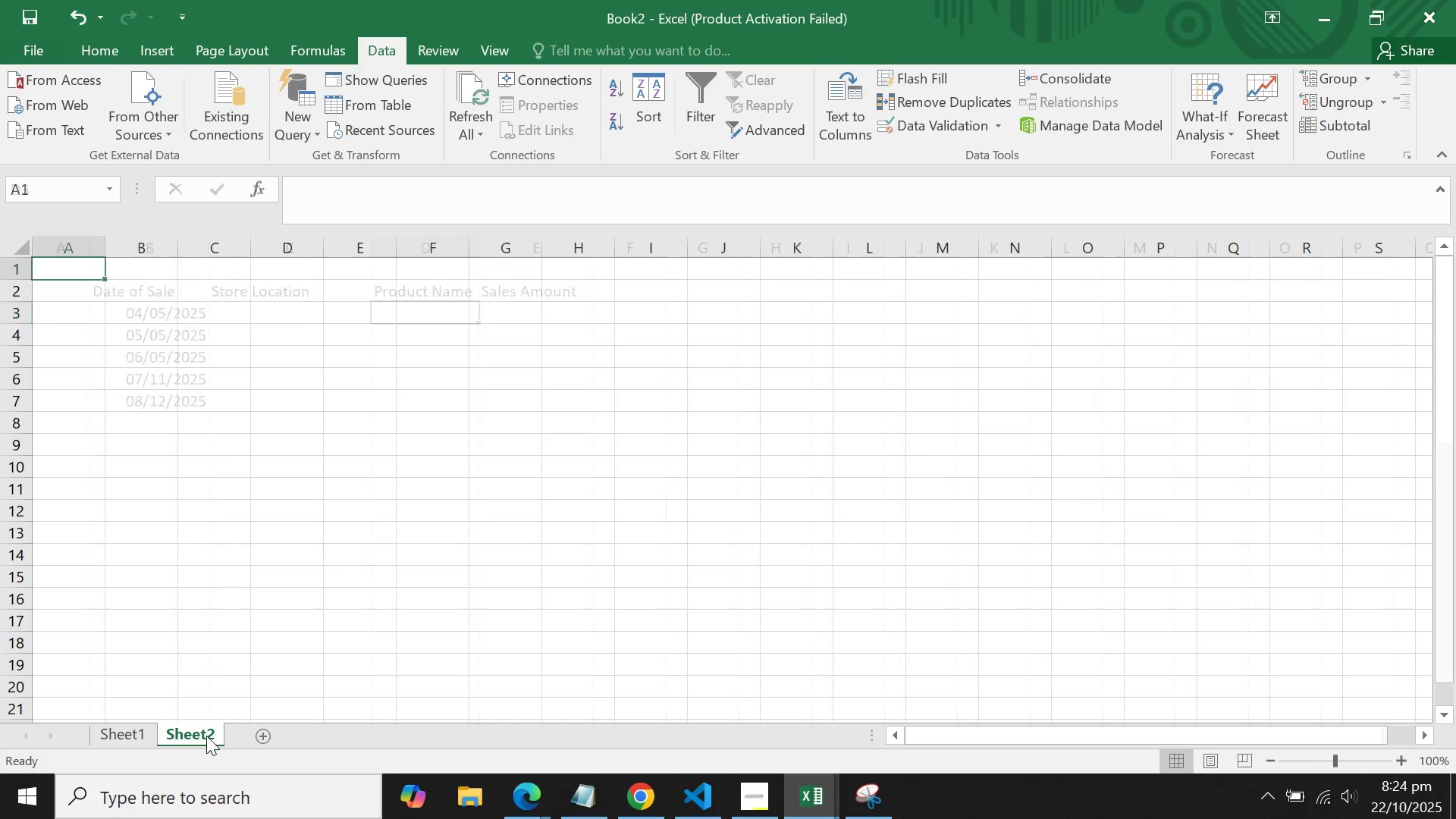 
right_click([178, 750])
 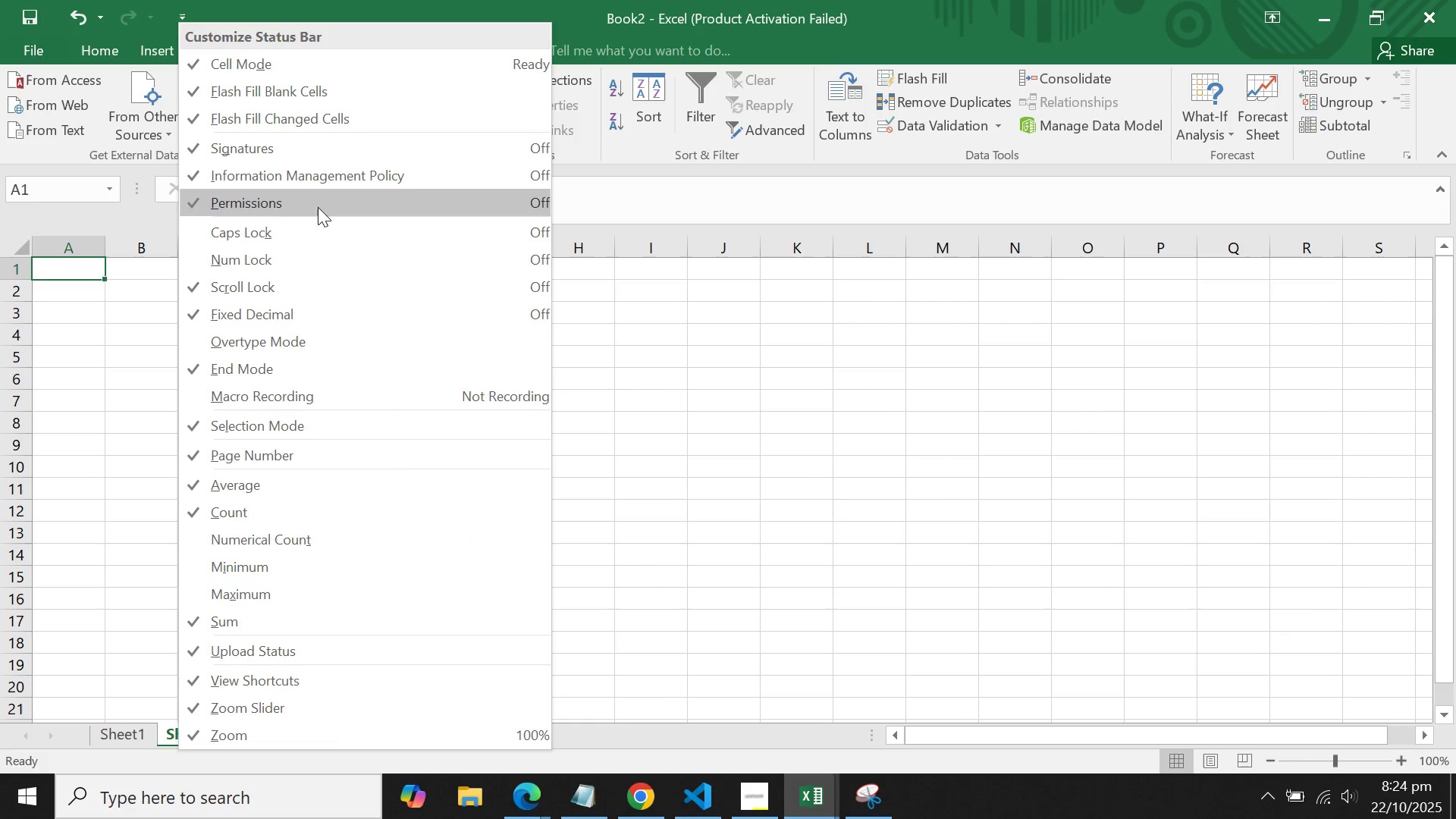 
left_click([1111, 488])
 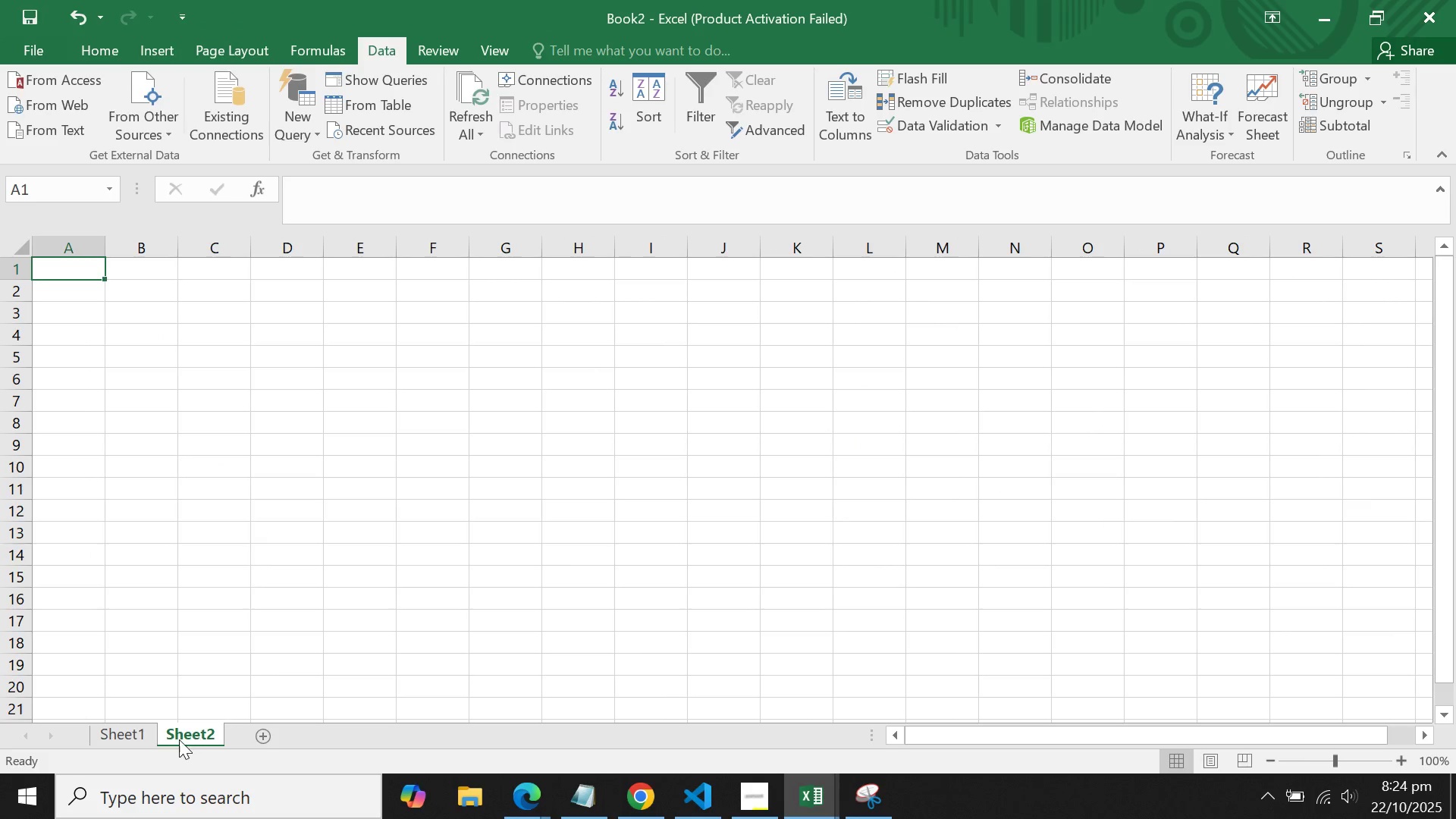 
right_click([179, 739])
 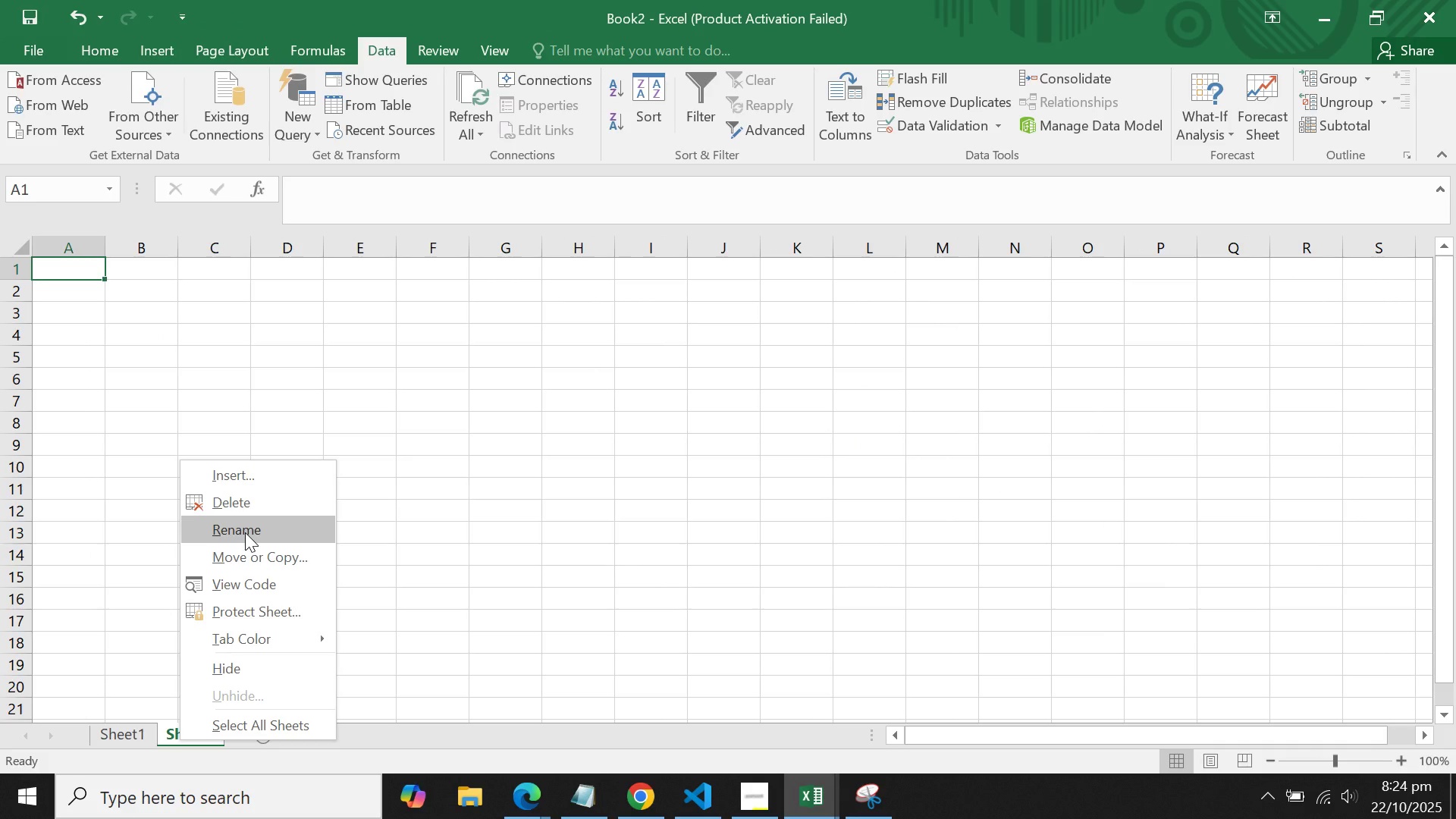 
left_click([245, 532])
 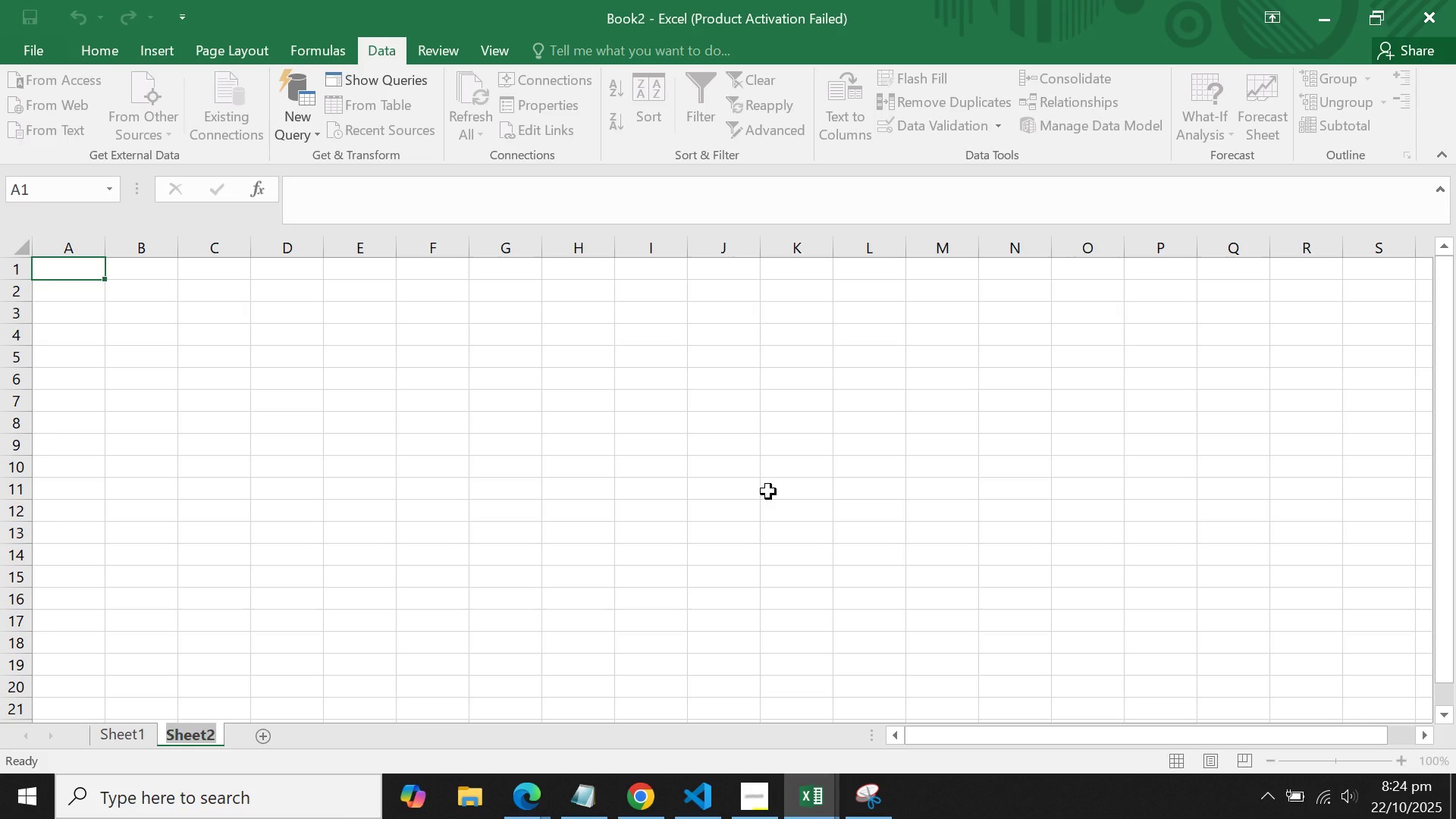 
key(Backspace)
type(List)
key(Backspace)
key(Backspace)
key(Backspace)
key(Backspace)
key(Backspace)
type(Datalist)
 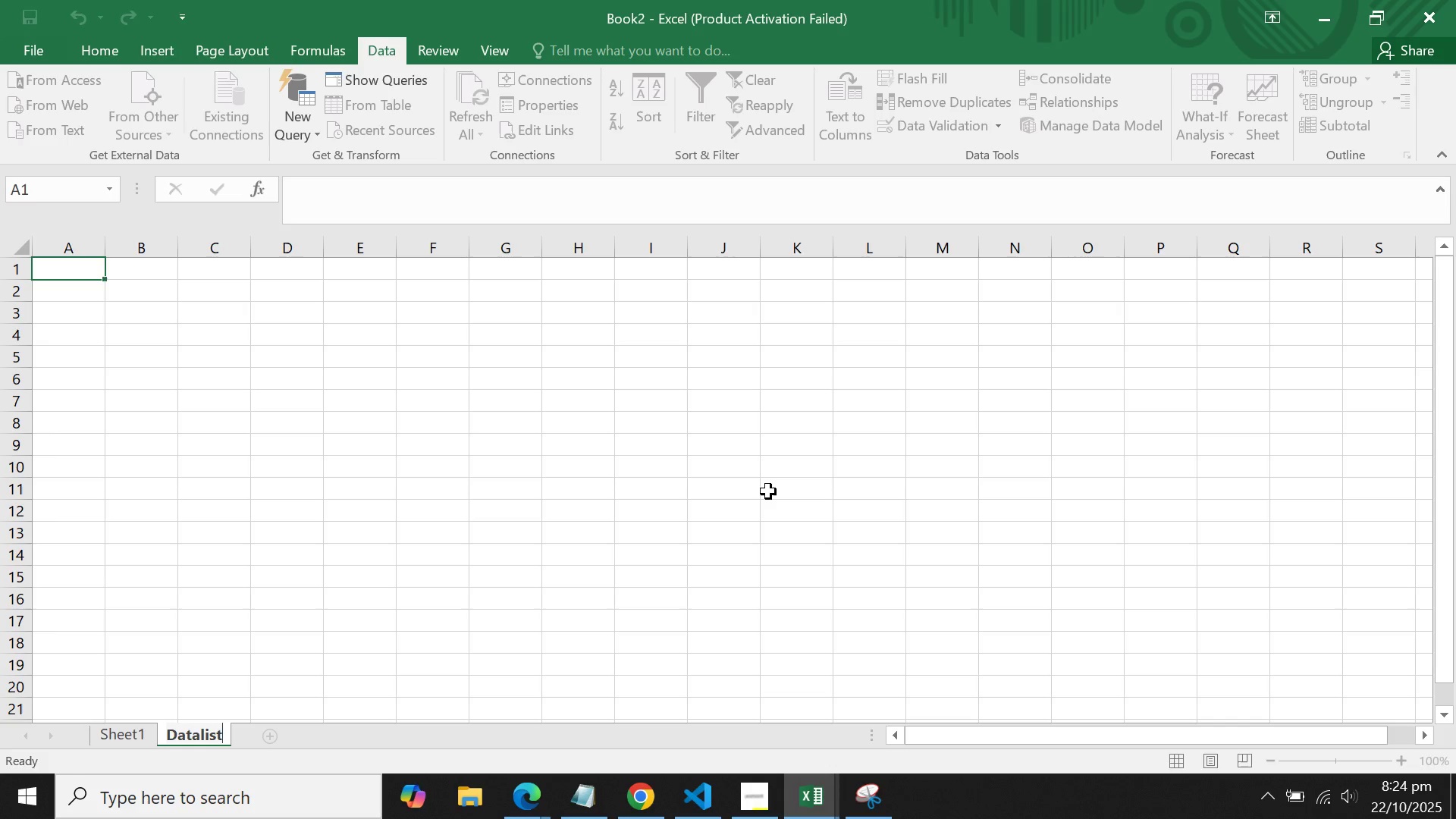 
key(Backspace)
 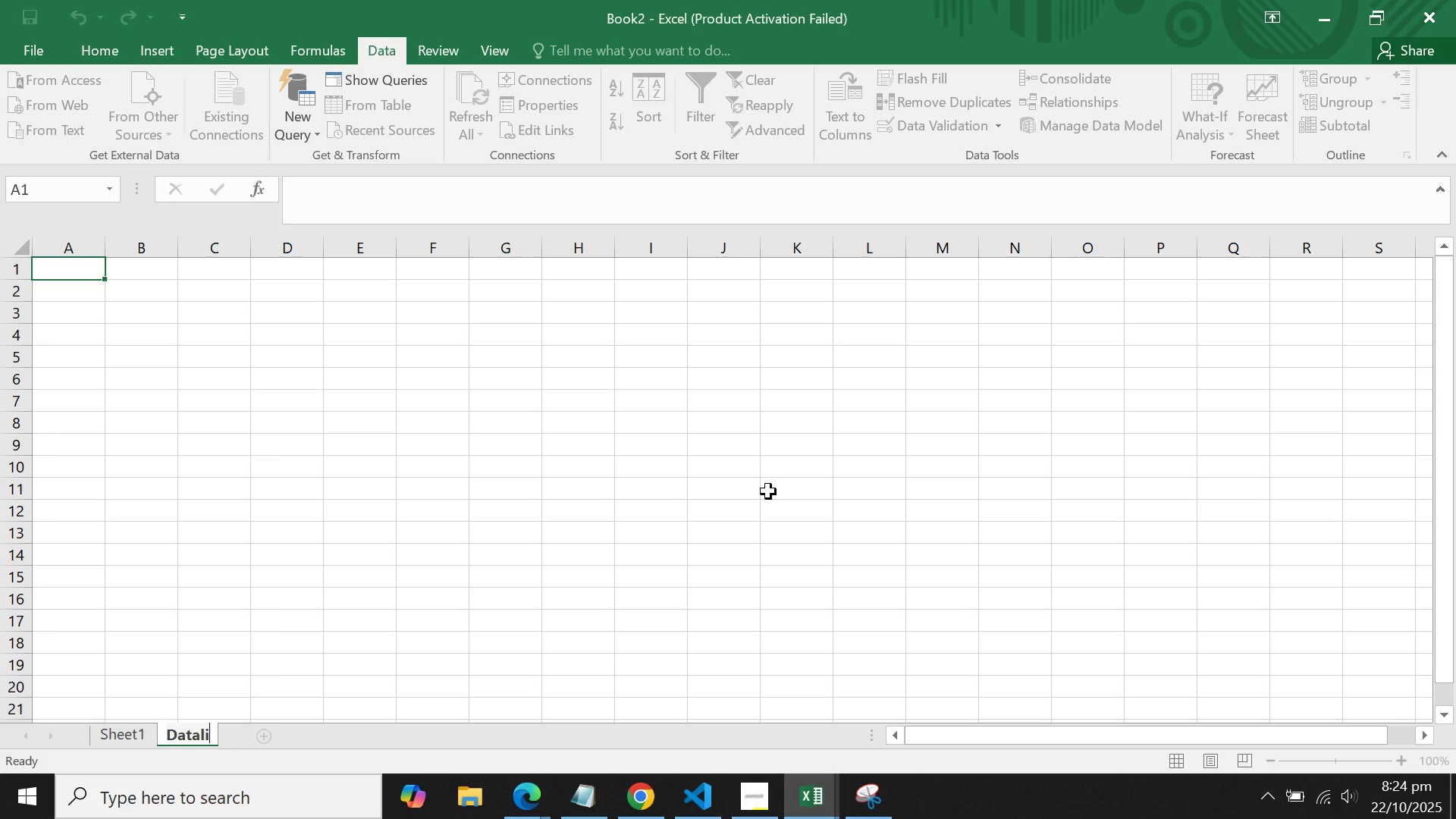 
key(Backspace)
 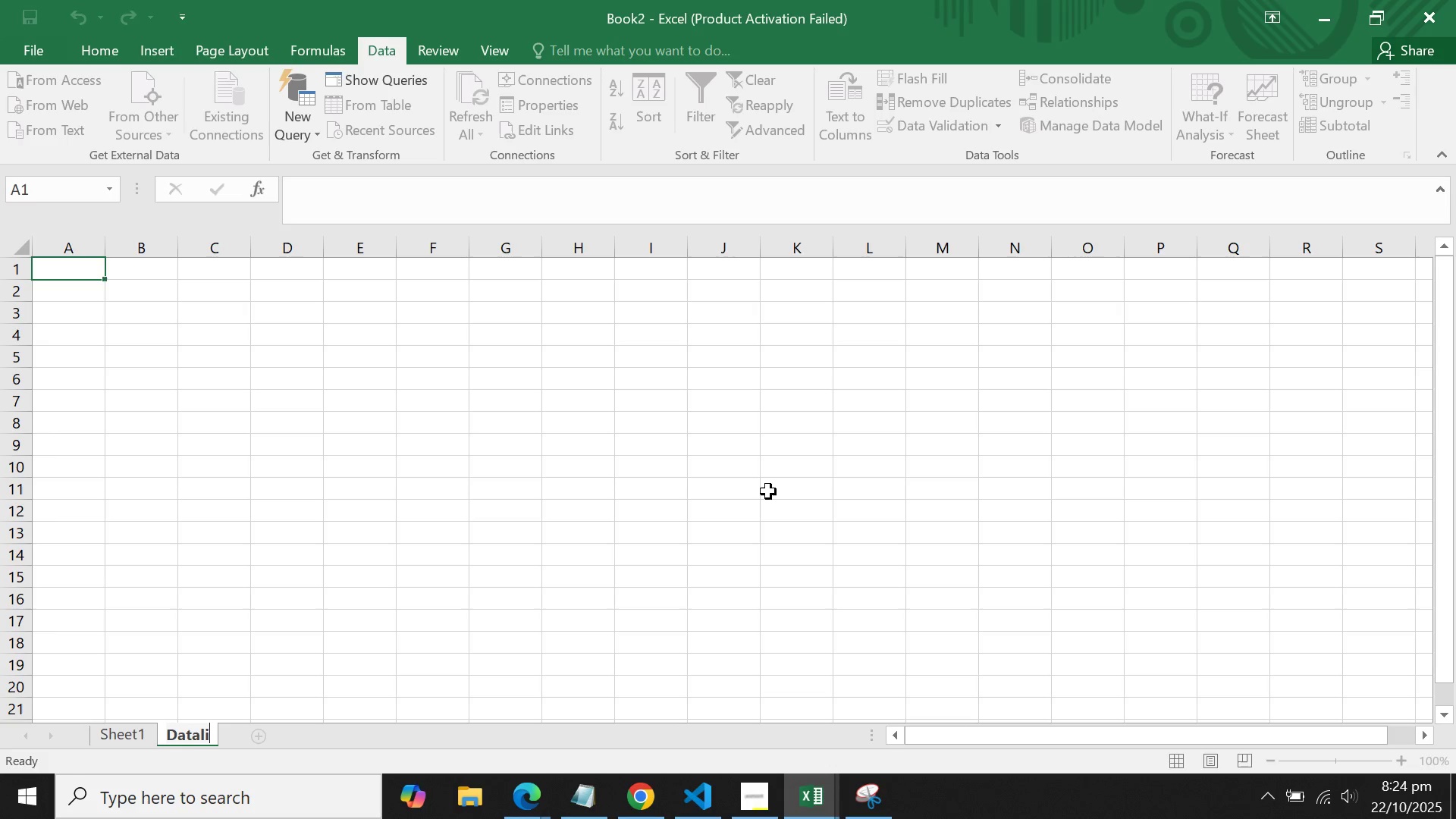 
key(Backspace)
 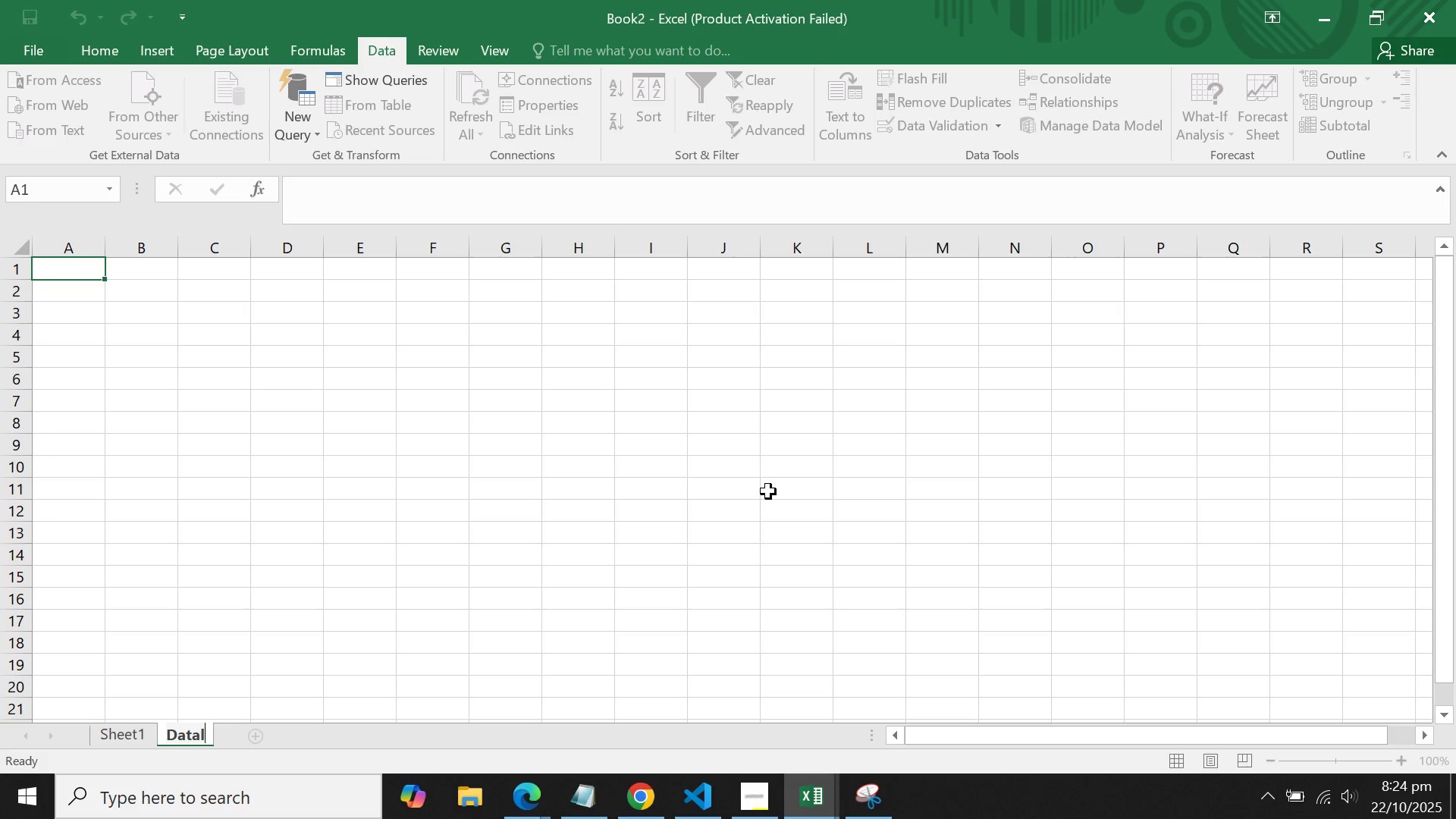 
key(Backspace)
 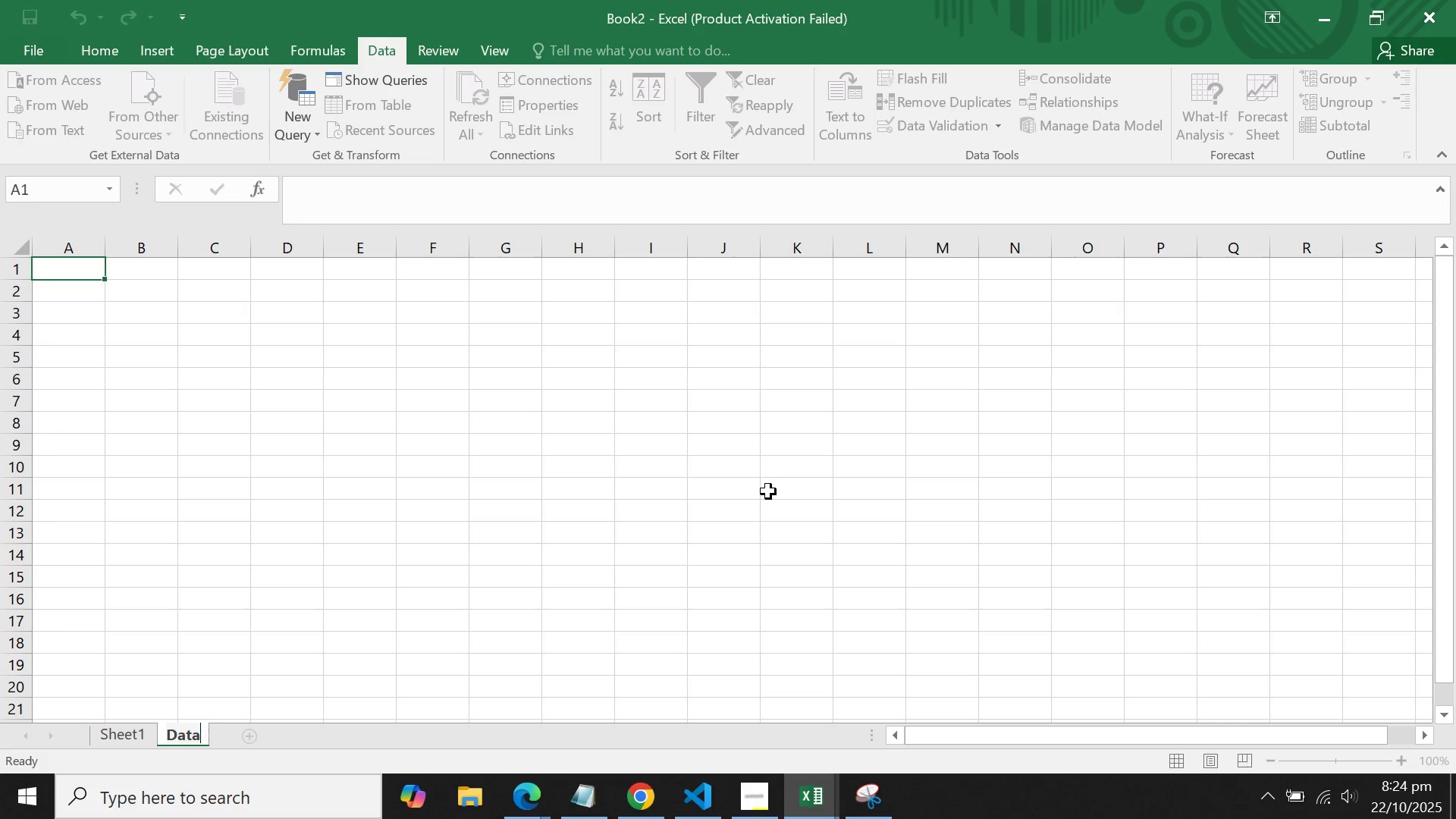 
key(Backspace)
 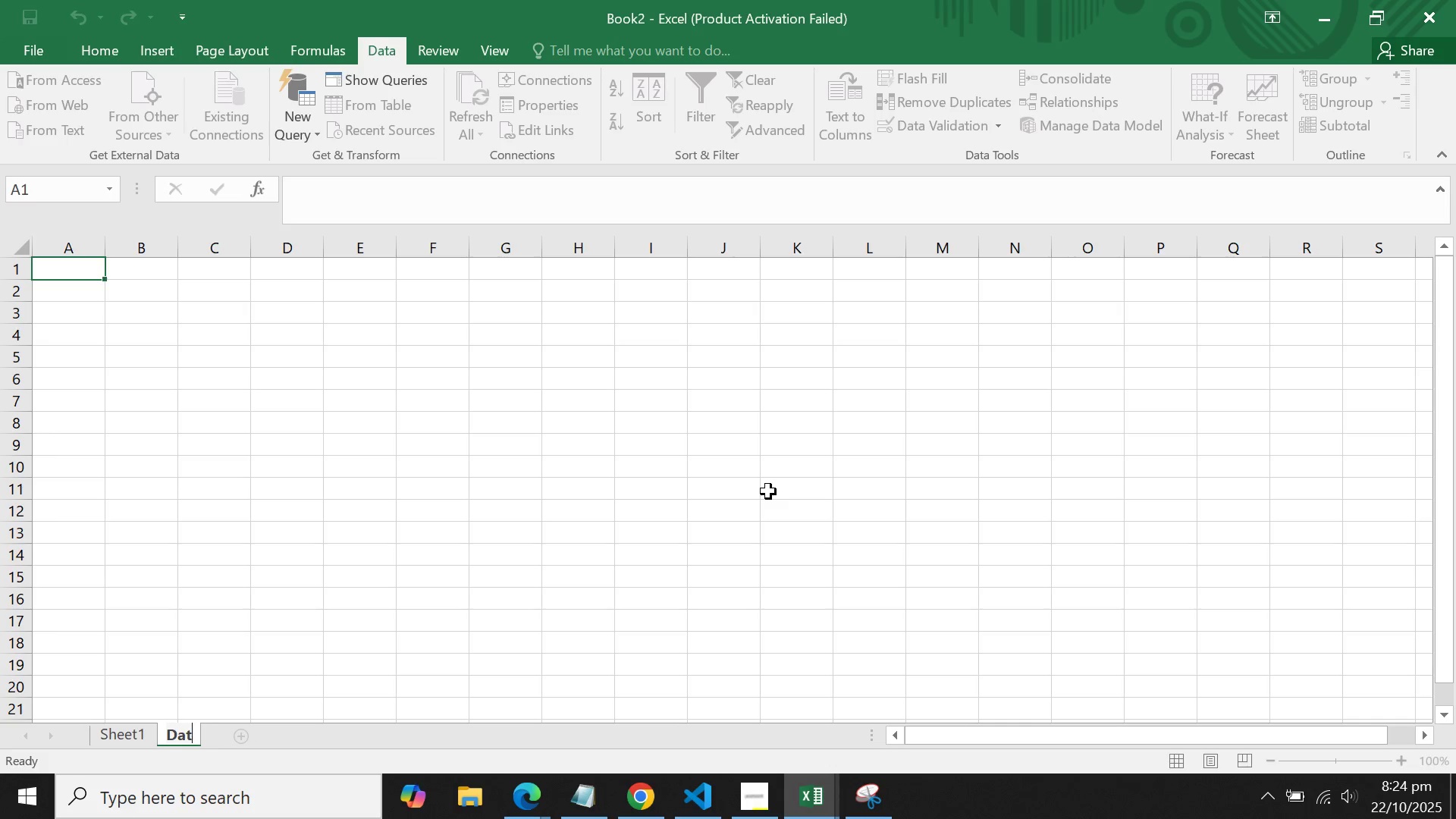 
key(Backspace)
 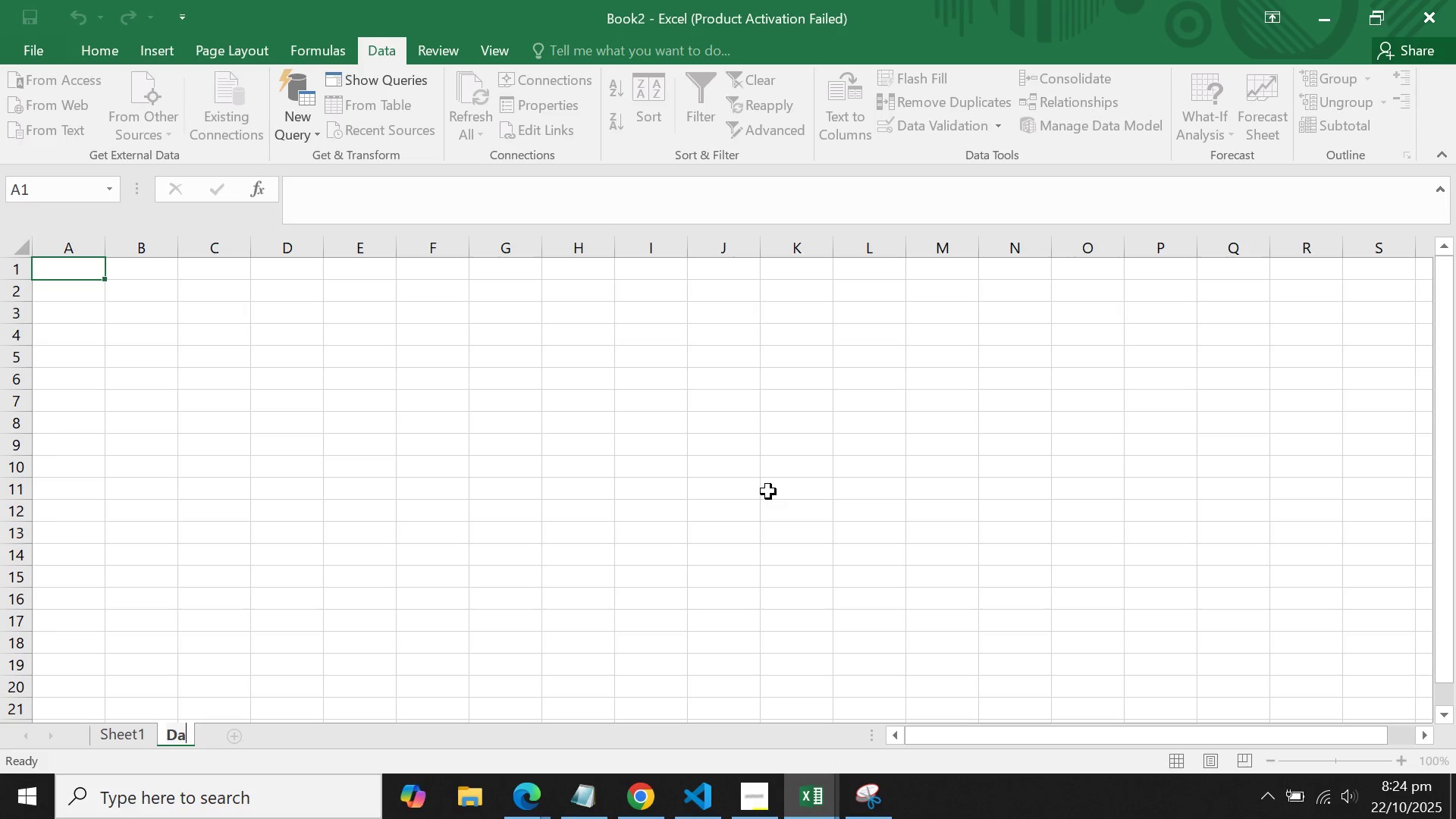 
key(Backspace)
 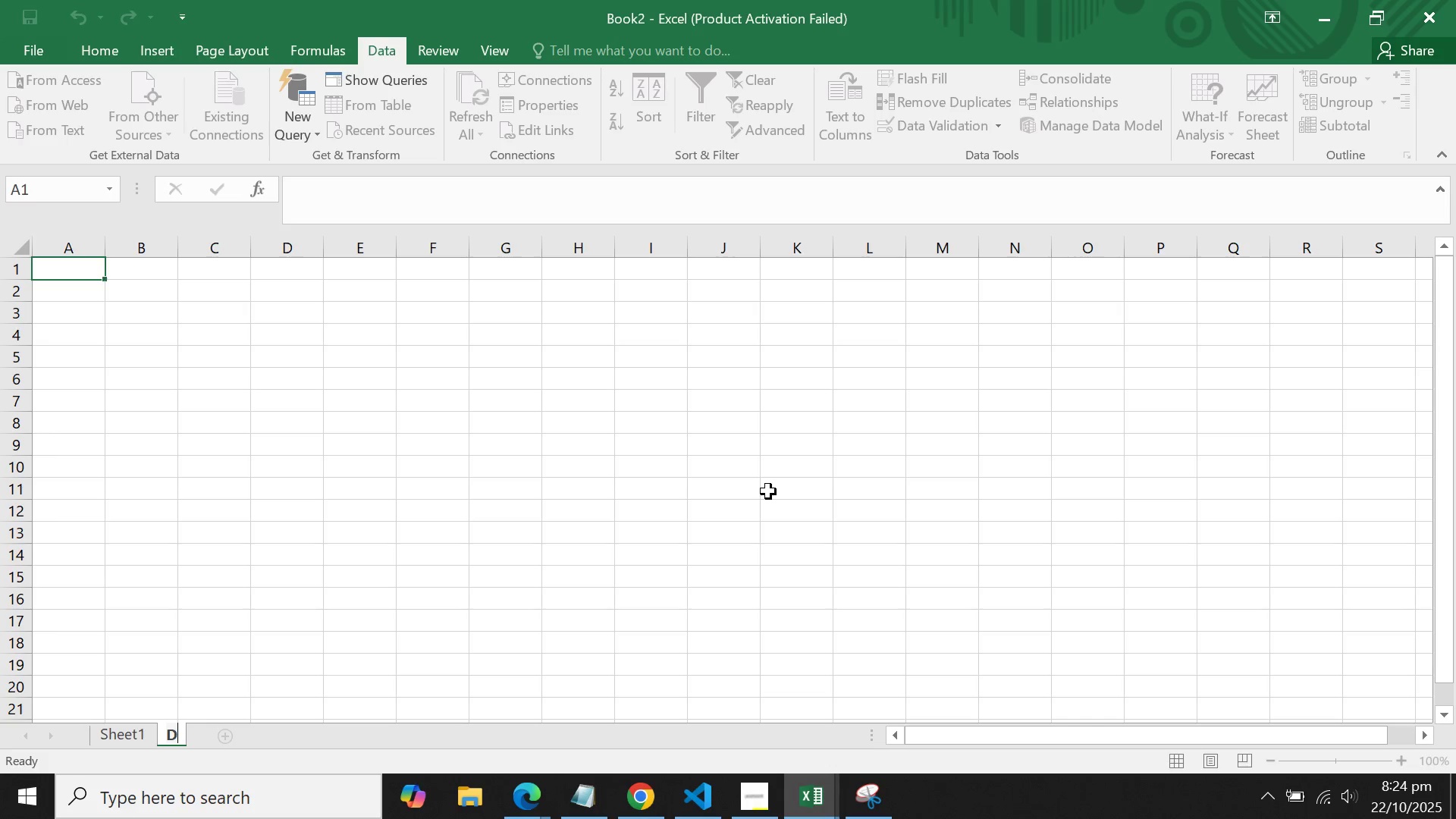 
key(Shift+B)
 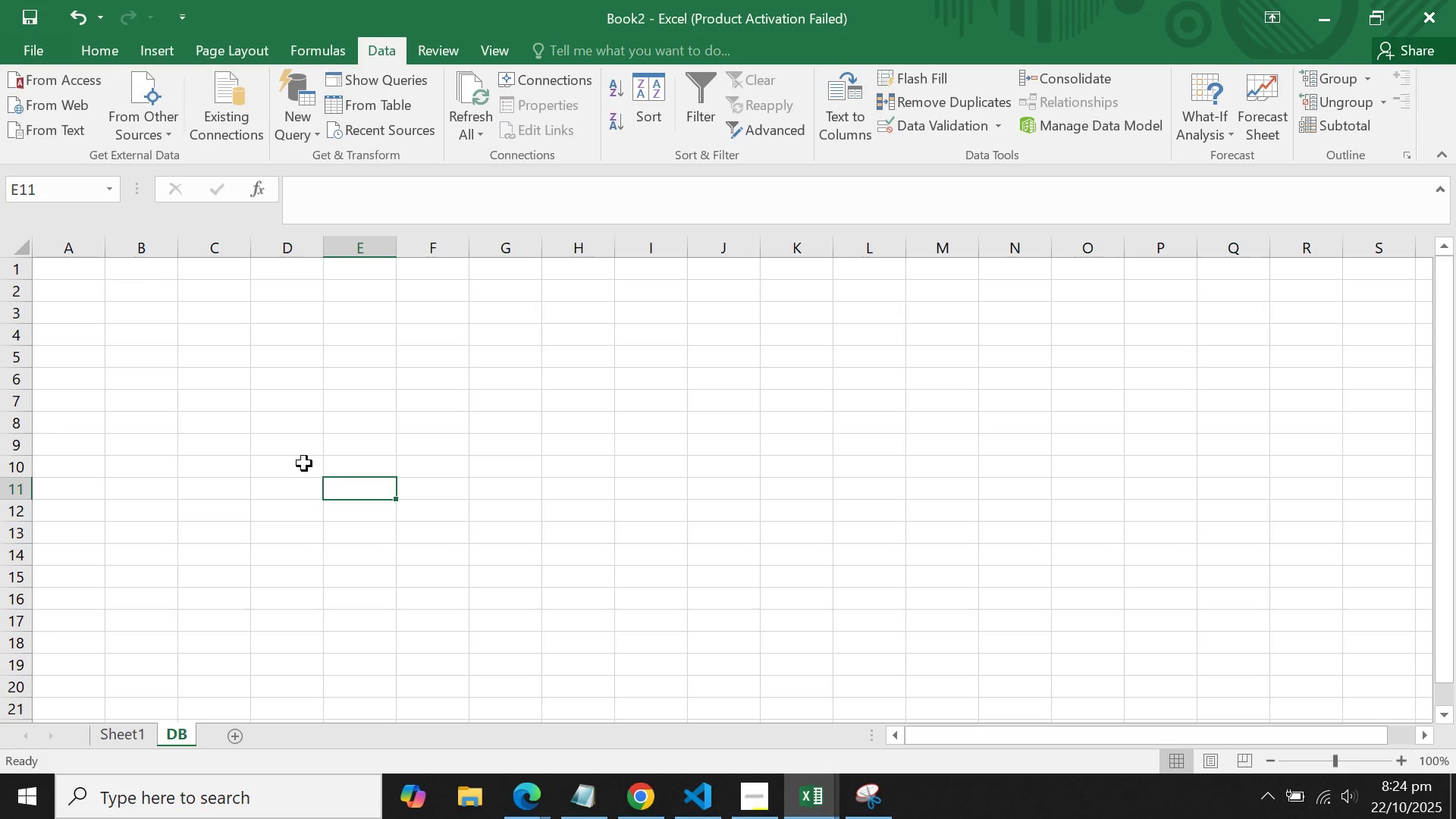 
left_click([76, 265])
 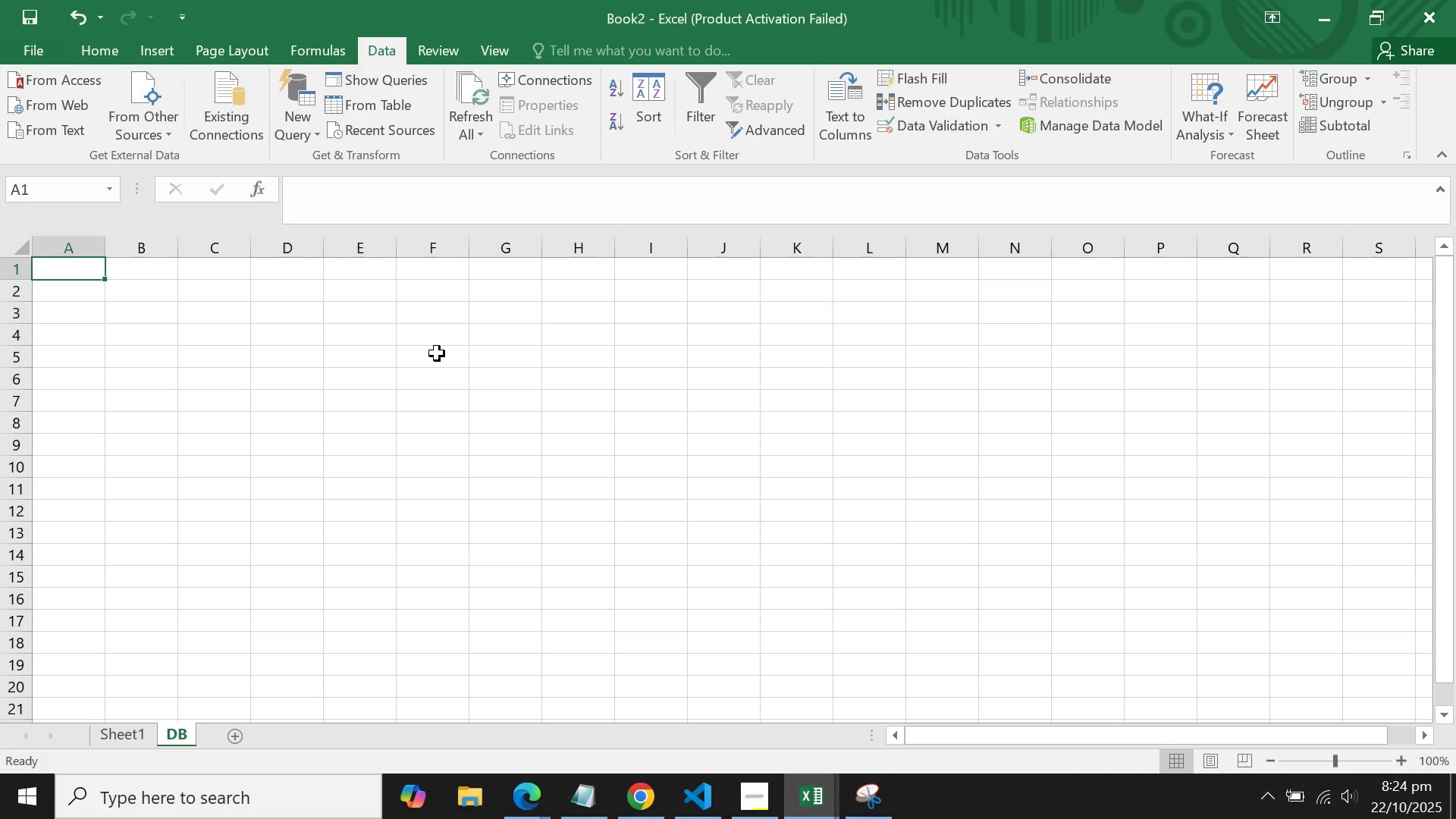 
type(produ)
key(Backspace)
key(Backspace)
key(Backspace)
key(Backspace)
key(Backspace)
key(Backspace)
type(PRODUCT)
 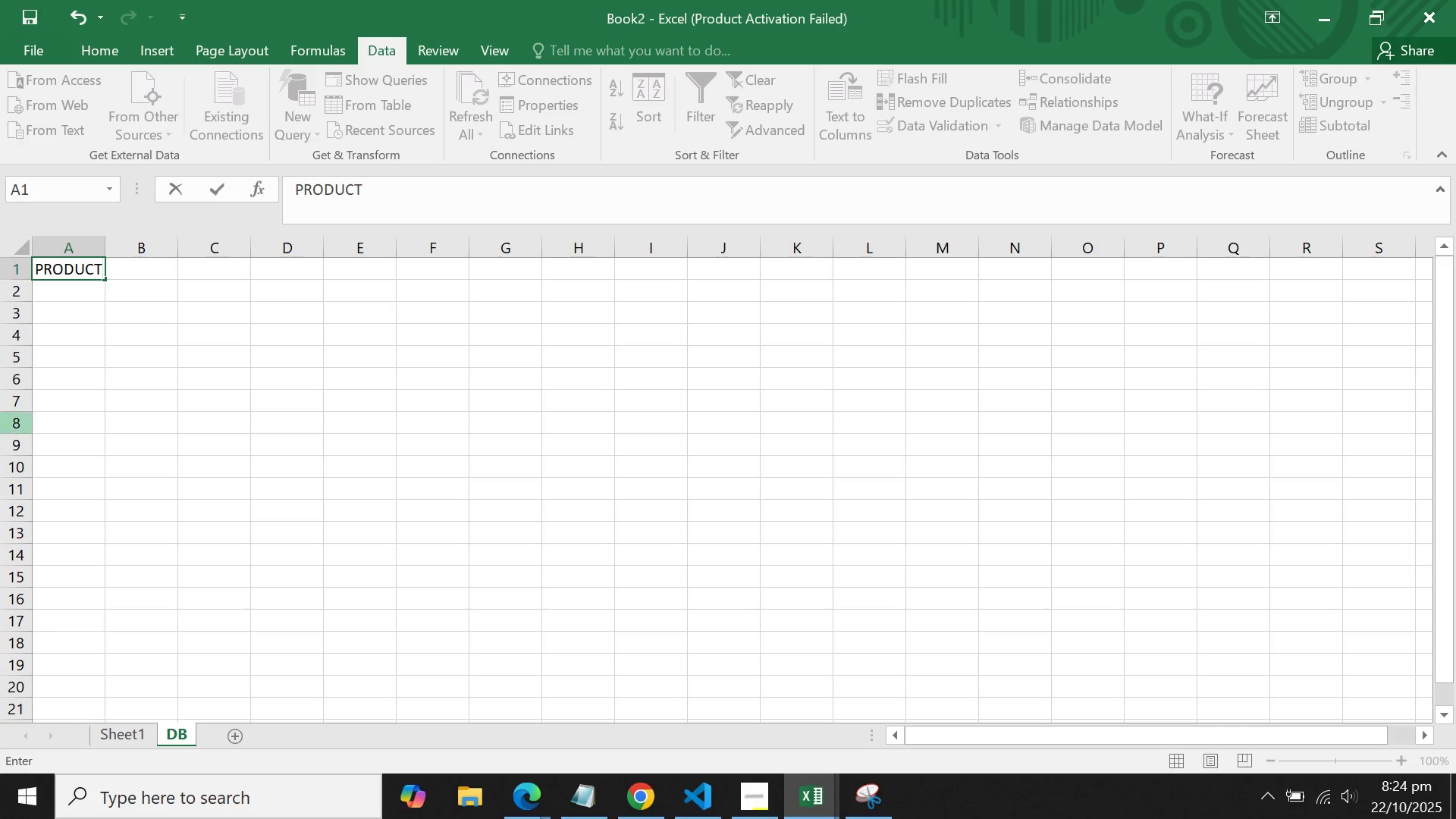 
left_click([133, 747])
 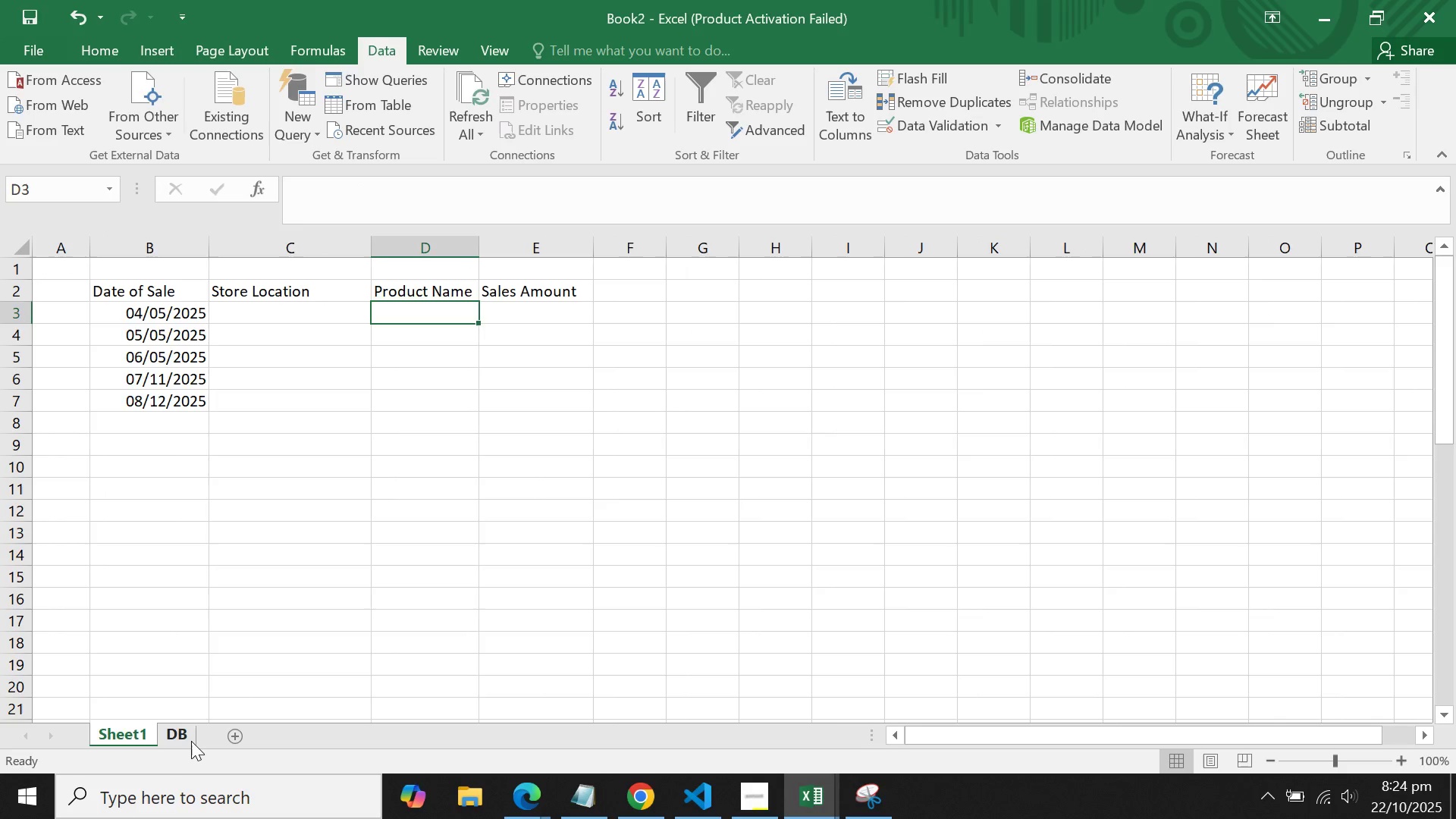 
left_click([191, 741])
 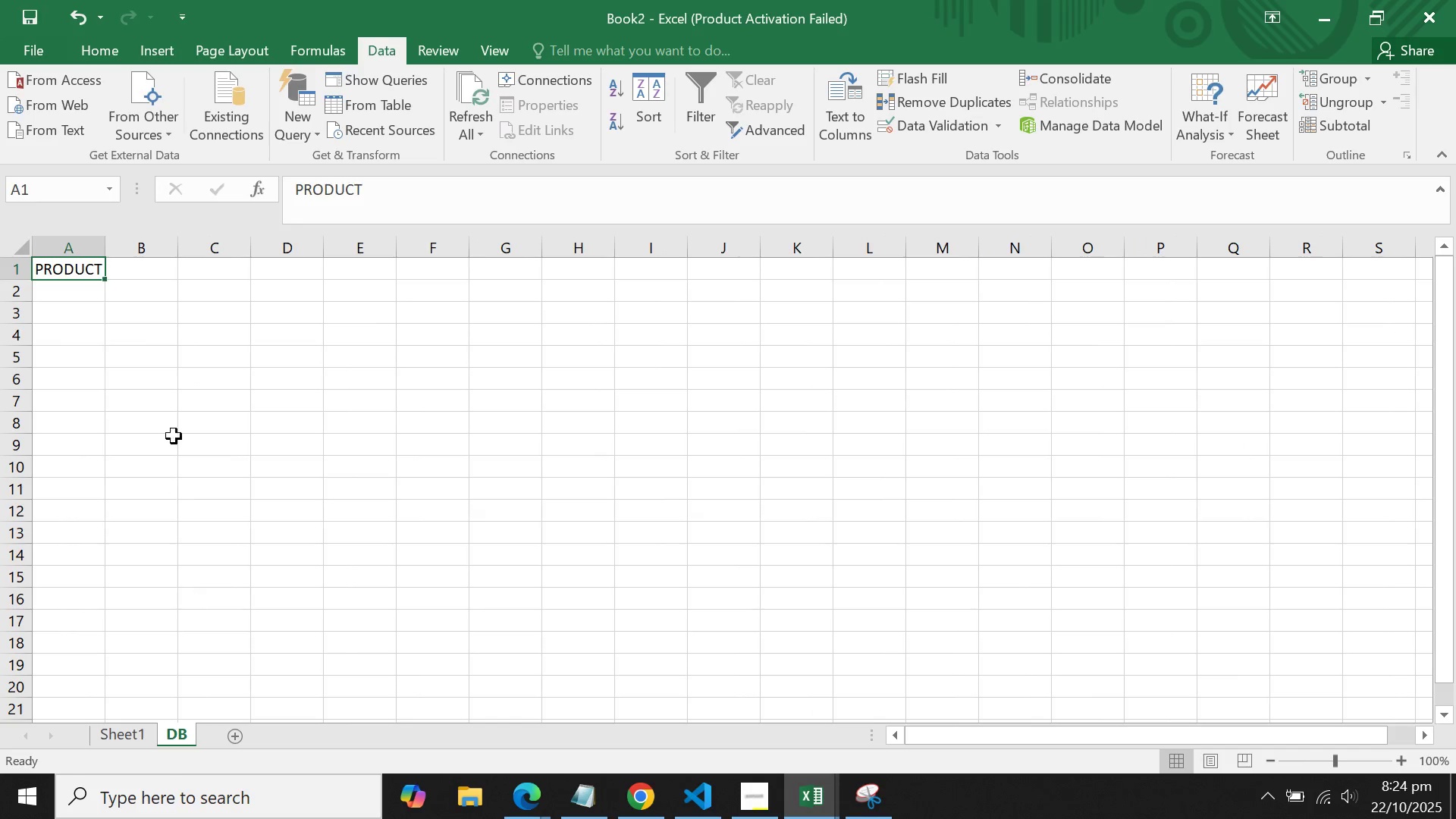 
left_click([174, 436])
 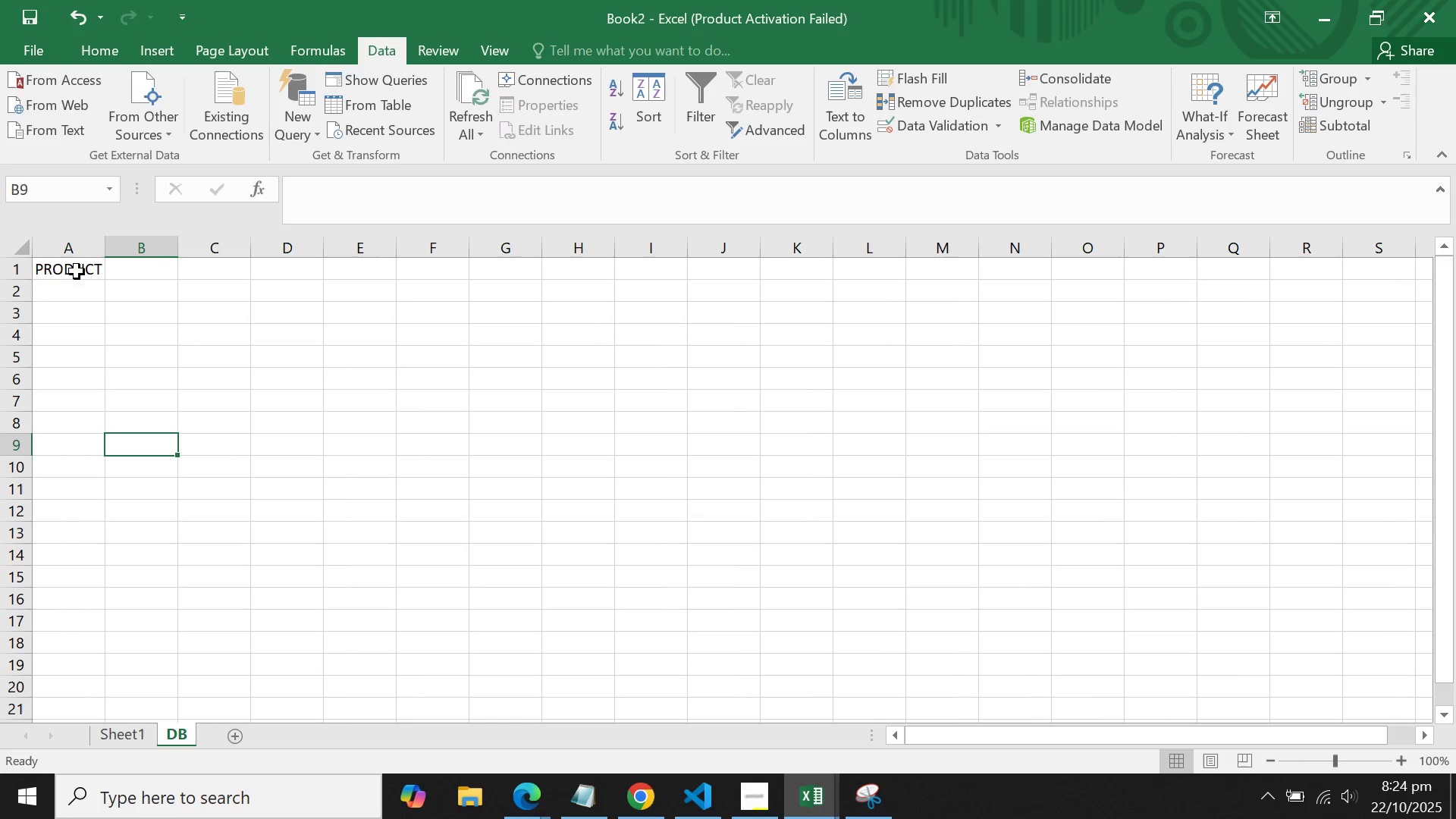 
double_click([76, 270])
 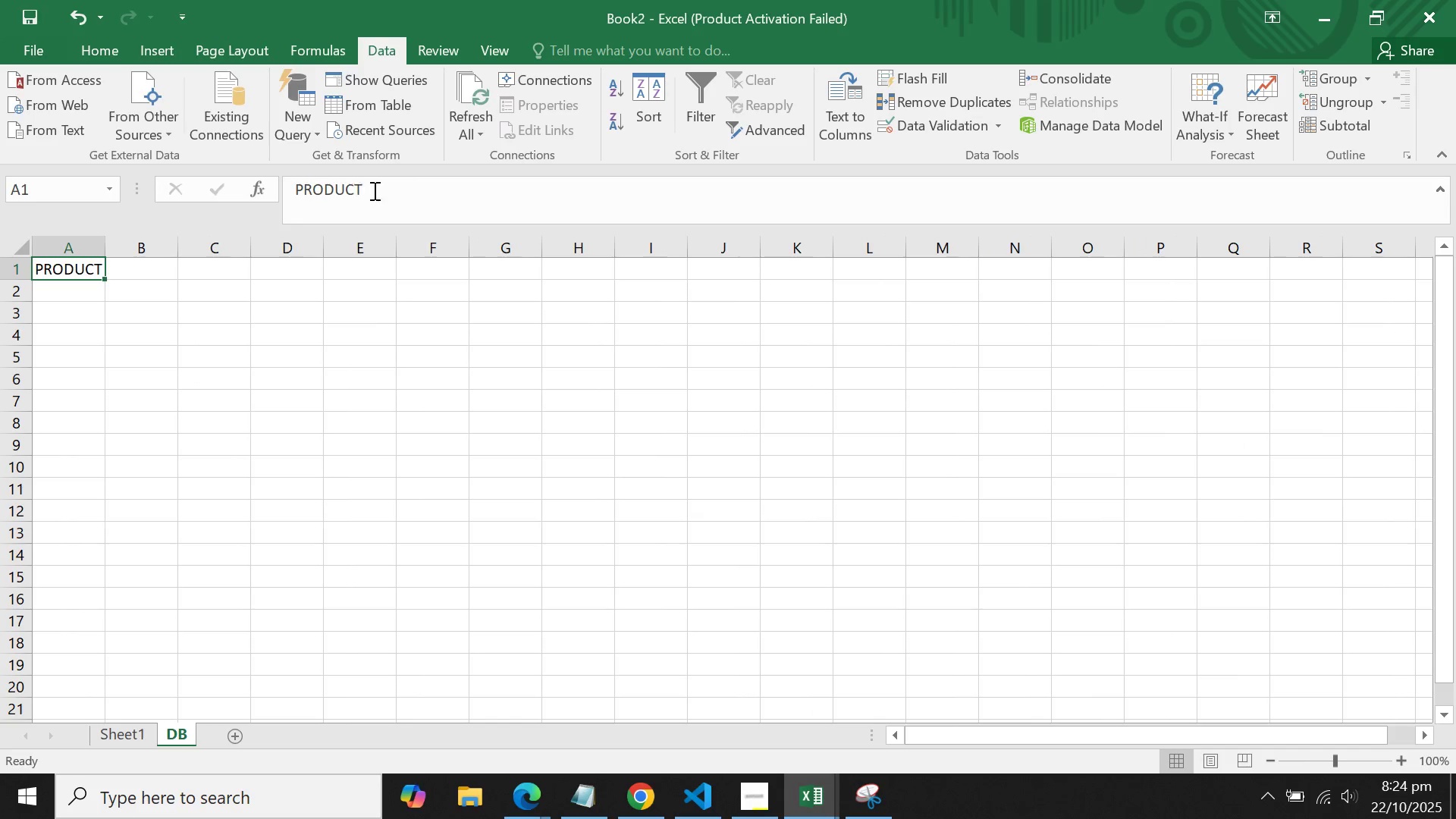 
left_click_drag(start_coordinate=[431, 190], to_coordinate=[93, 192])
 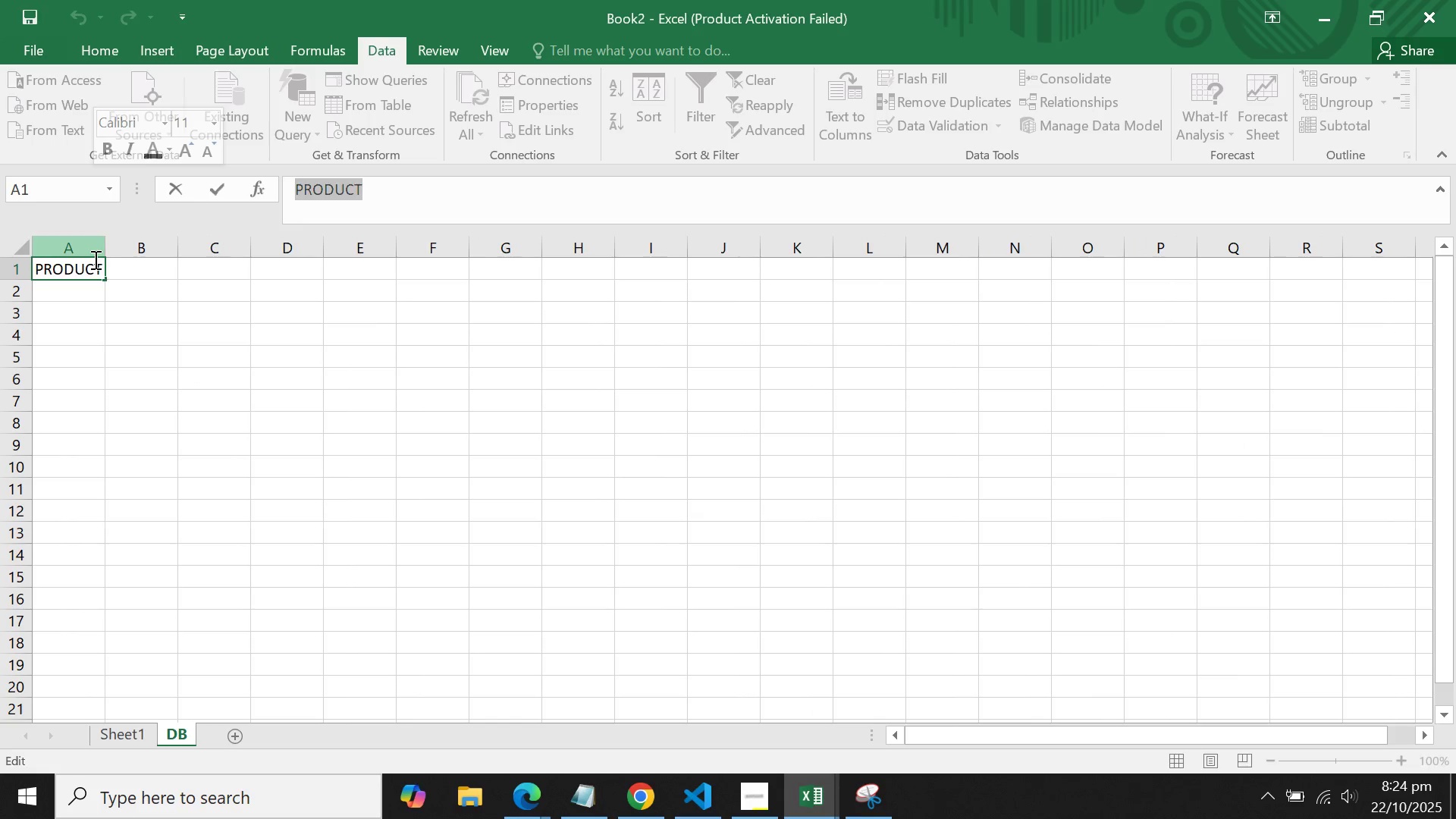 
key(Backspace)
type(prod)
key(Backspace)
key(Backspace)
key(Backspace)
key(Backspace)
type(Product Name)
key(Tab)
type(Price)
 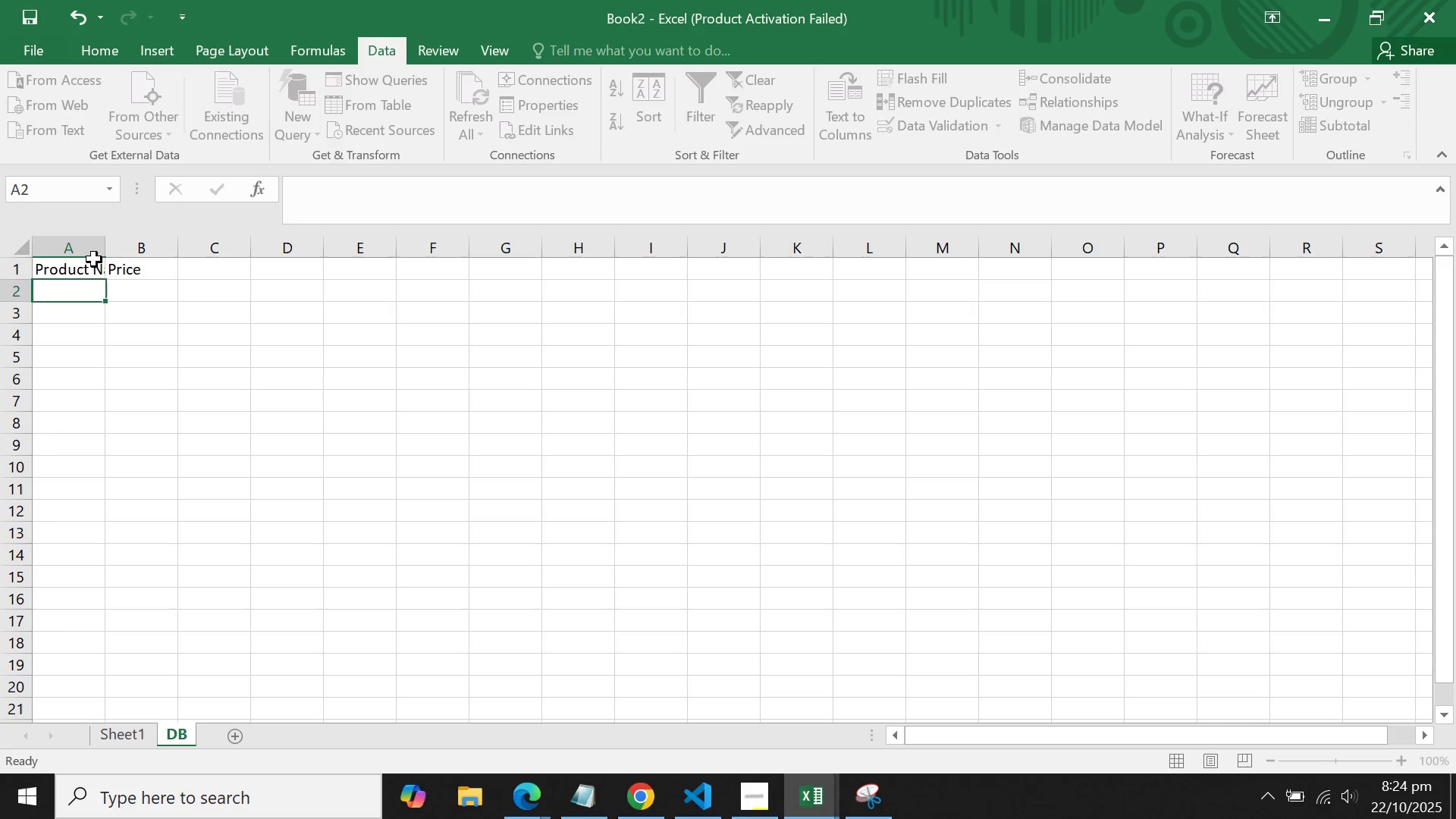 
 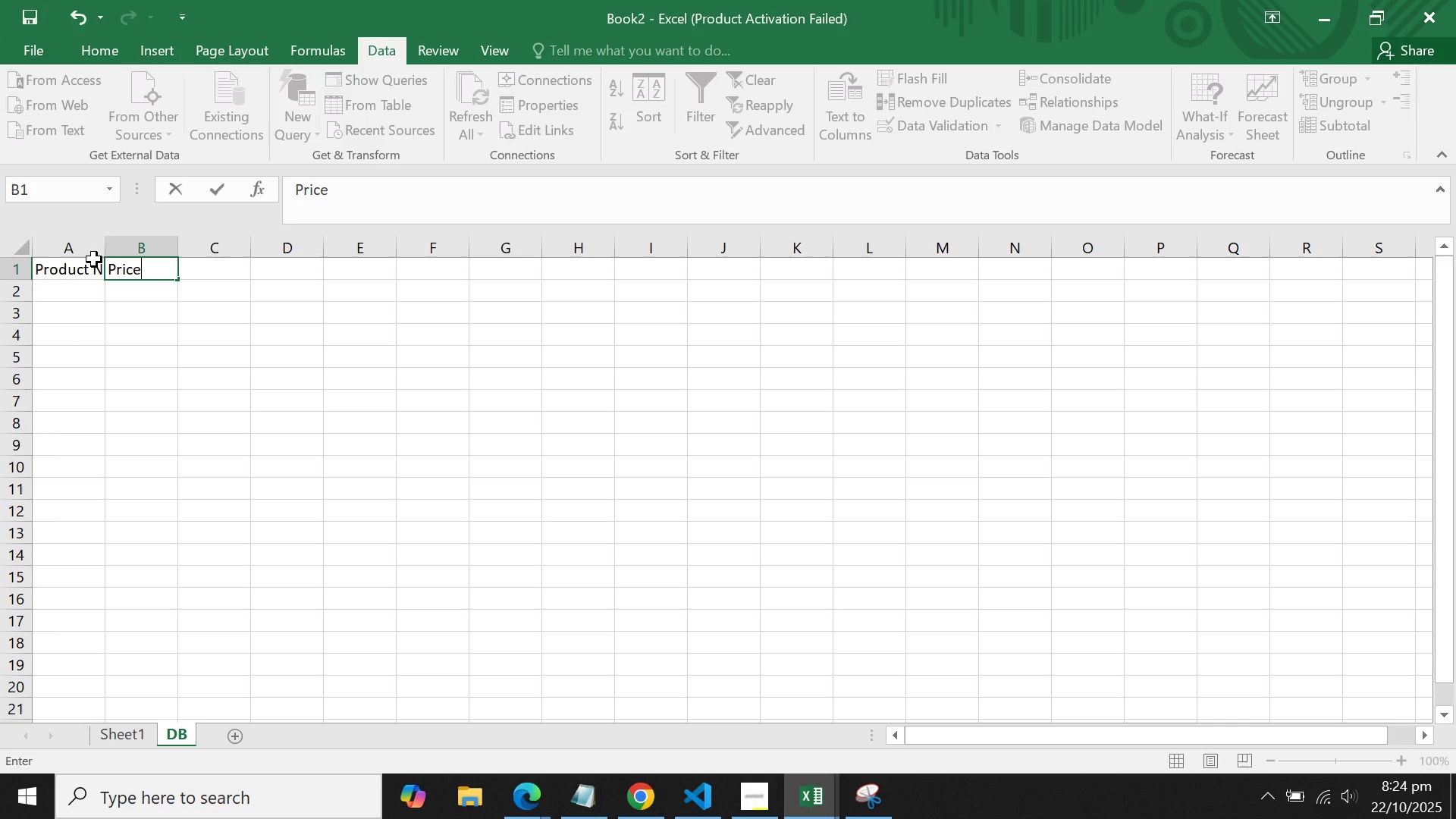 
key(Enter)
 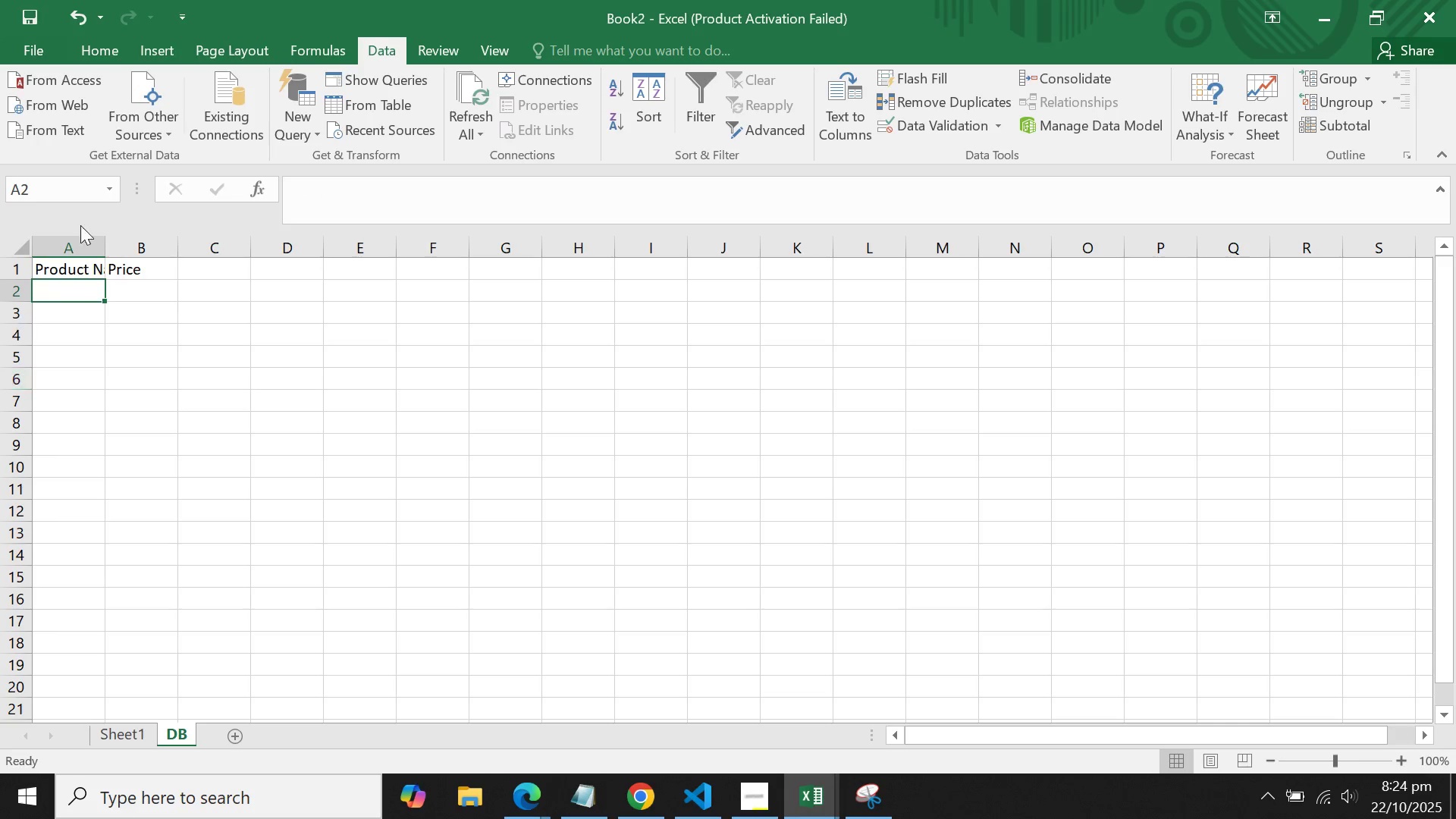 
left_click([104, 325])
 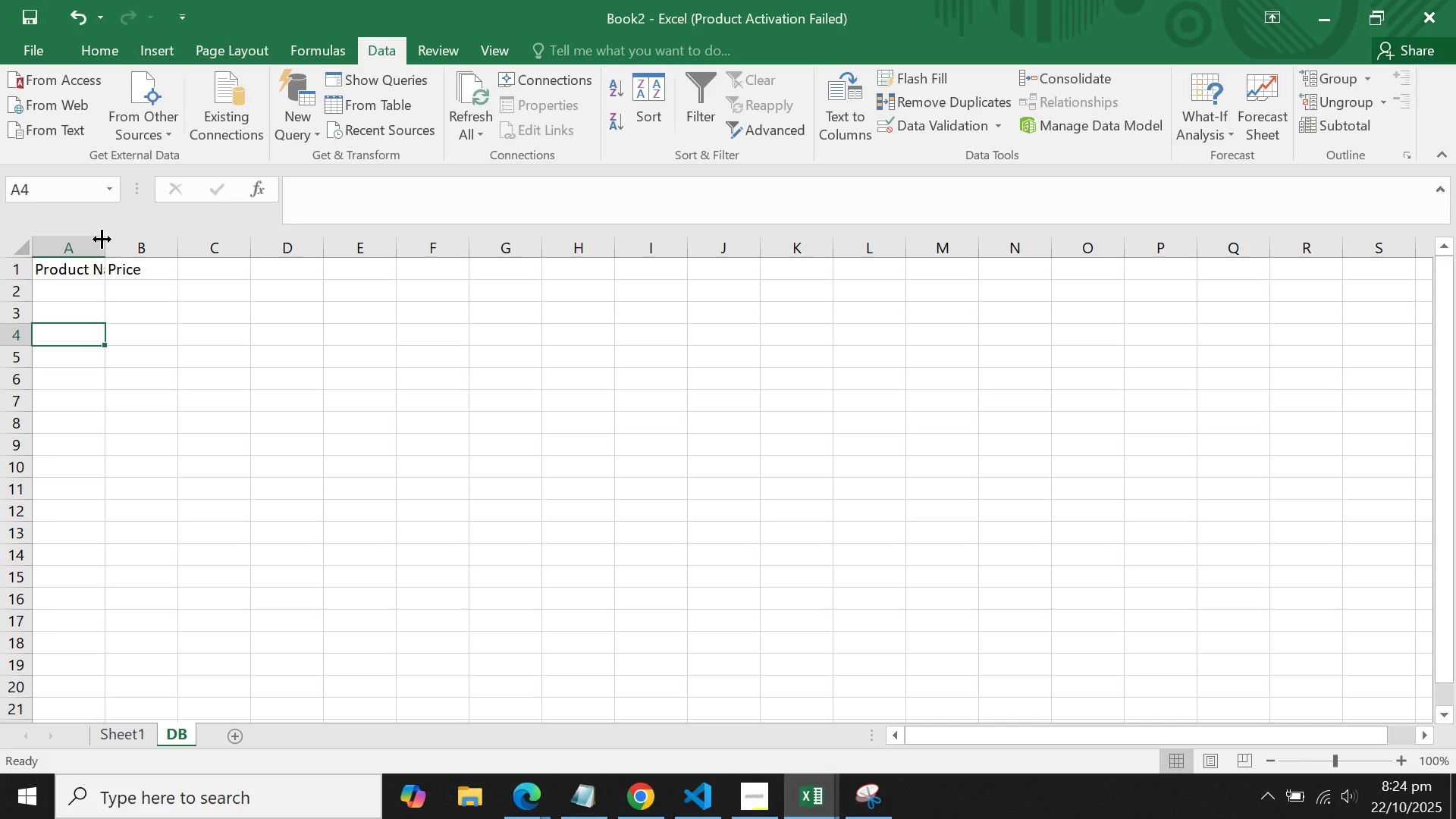 
double_click([102, 239])
 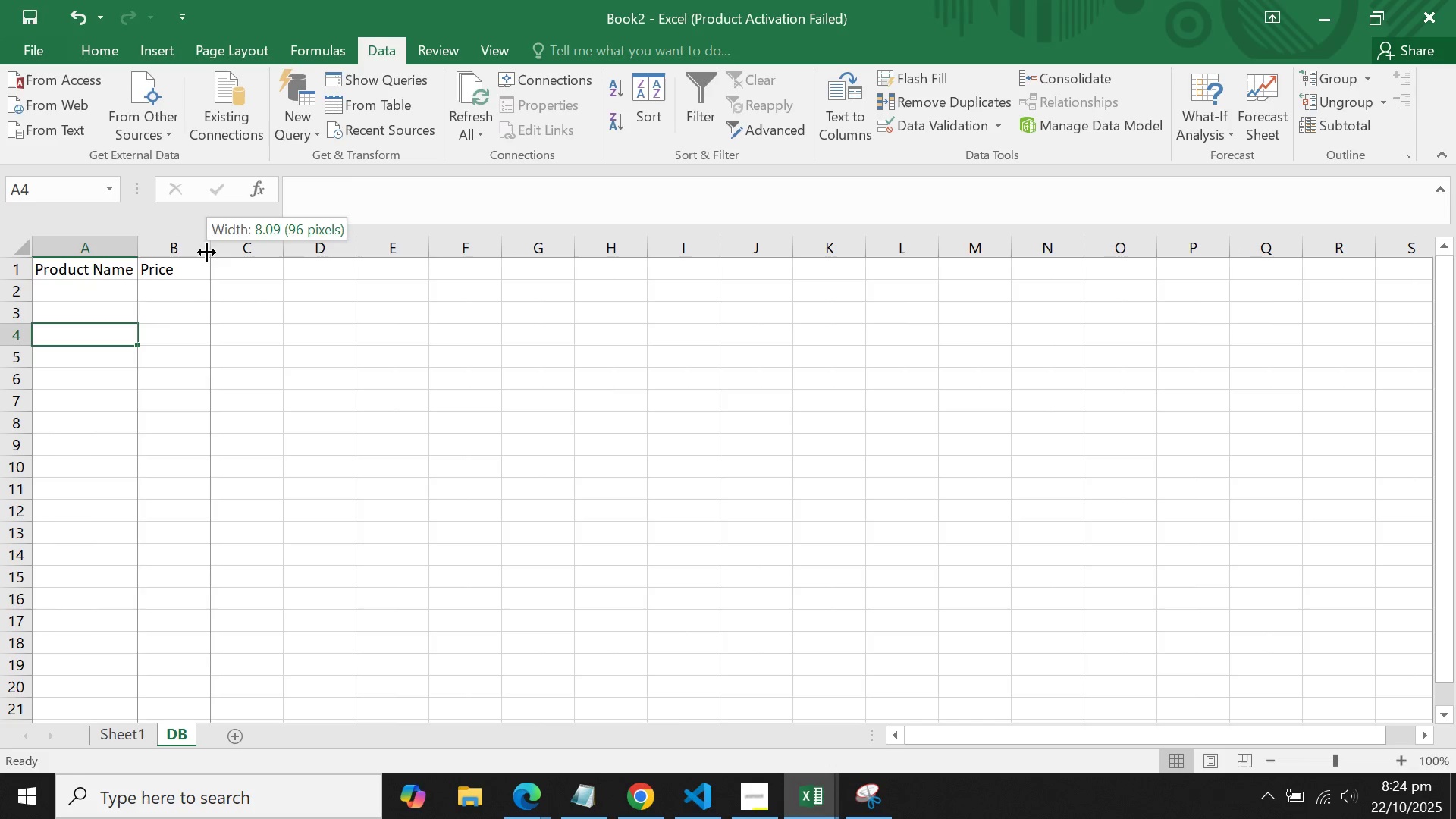 
double_click([206, 252])
 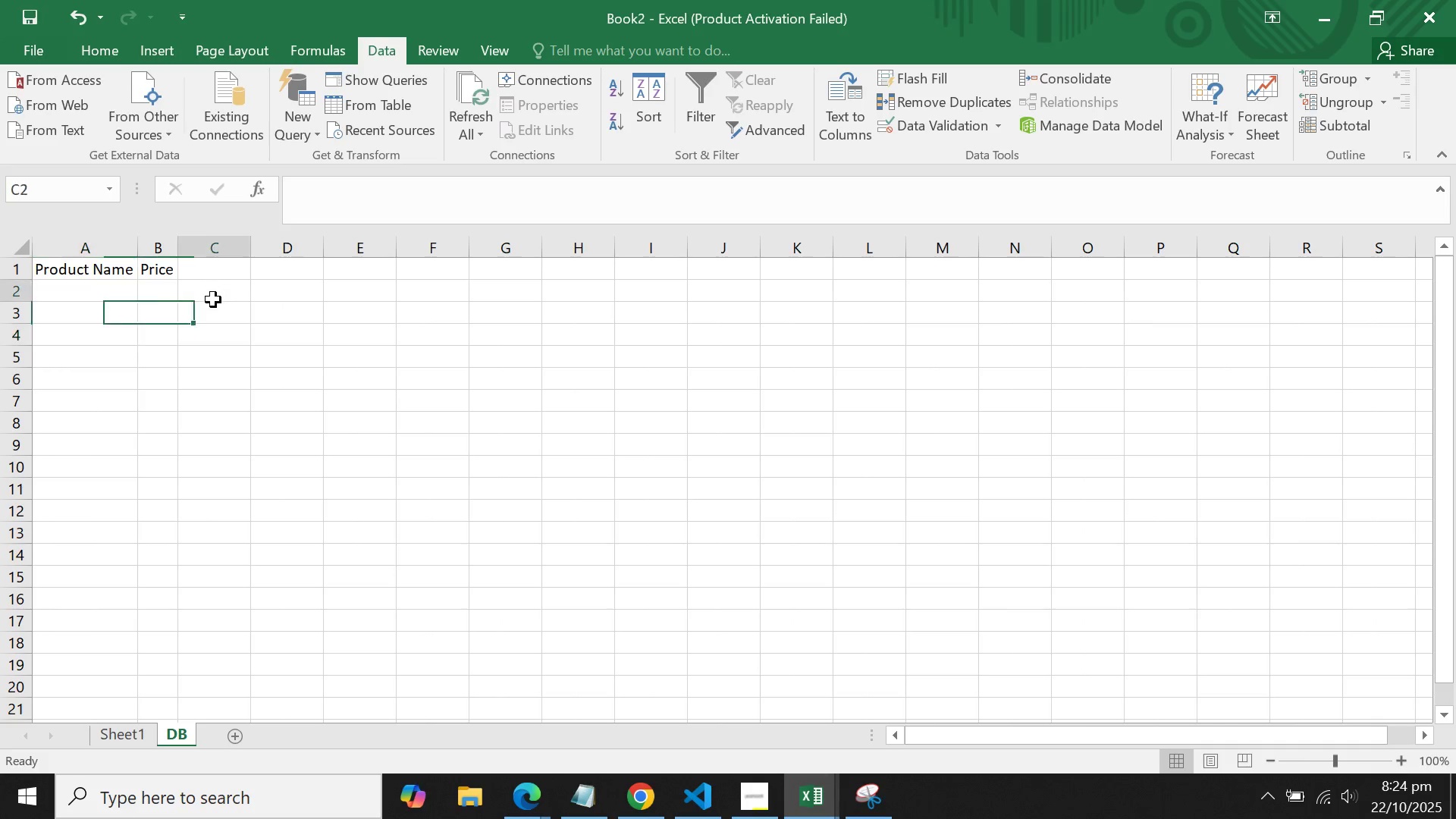 
left_click([213, 300])
 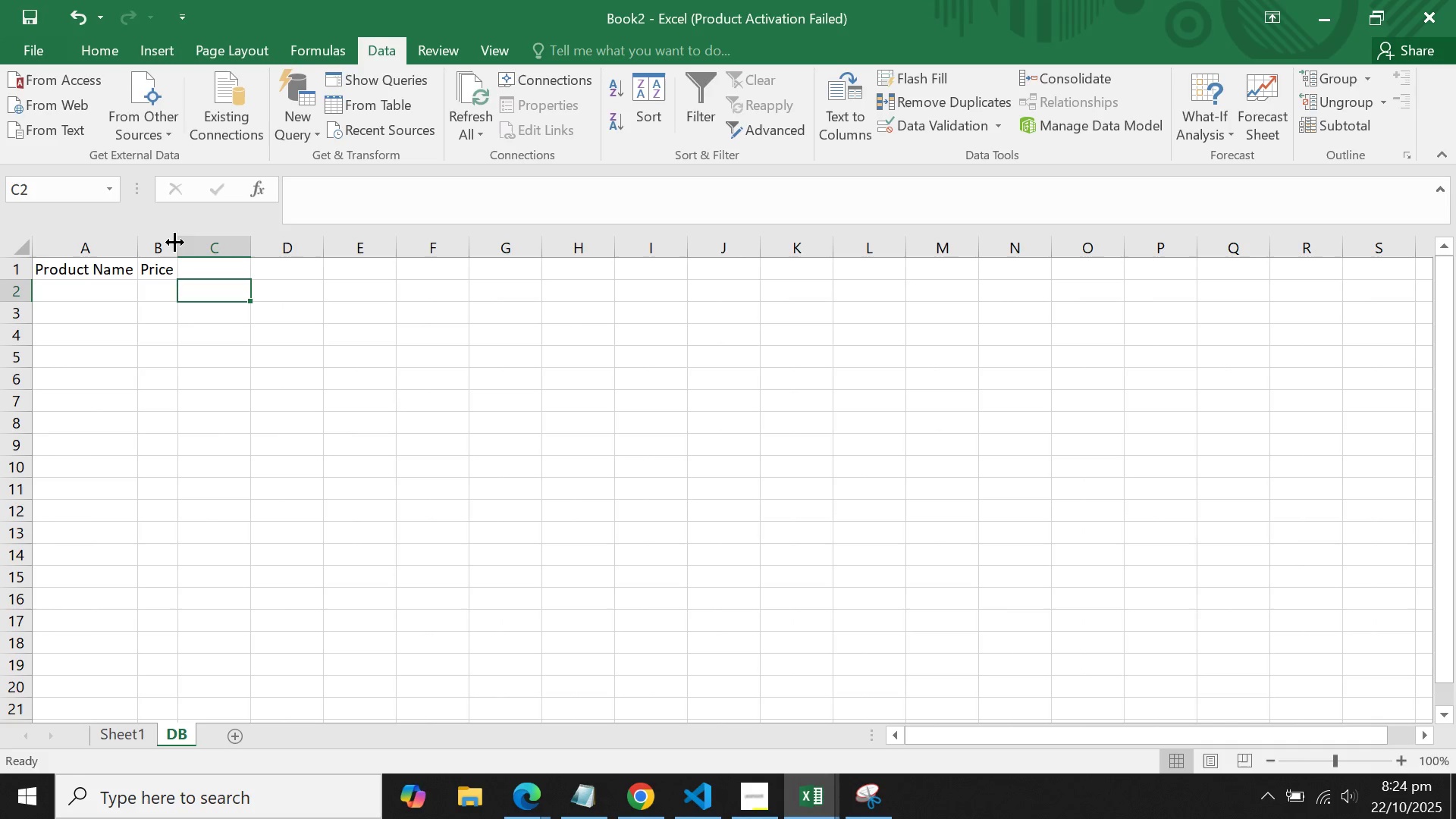 
left_click_drag(start_coordinate=[179, 243], to_coordinate=[227, 244])
 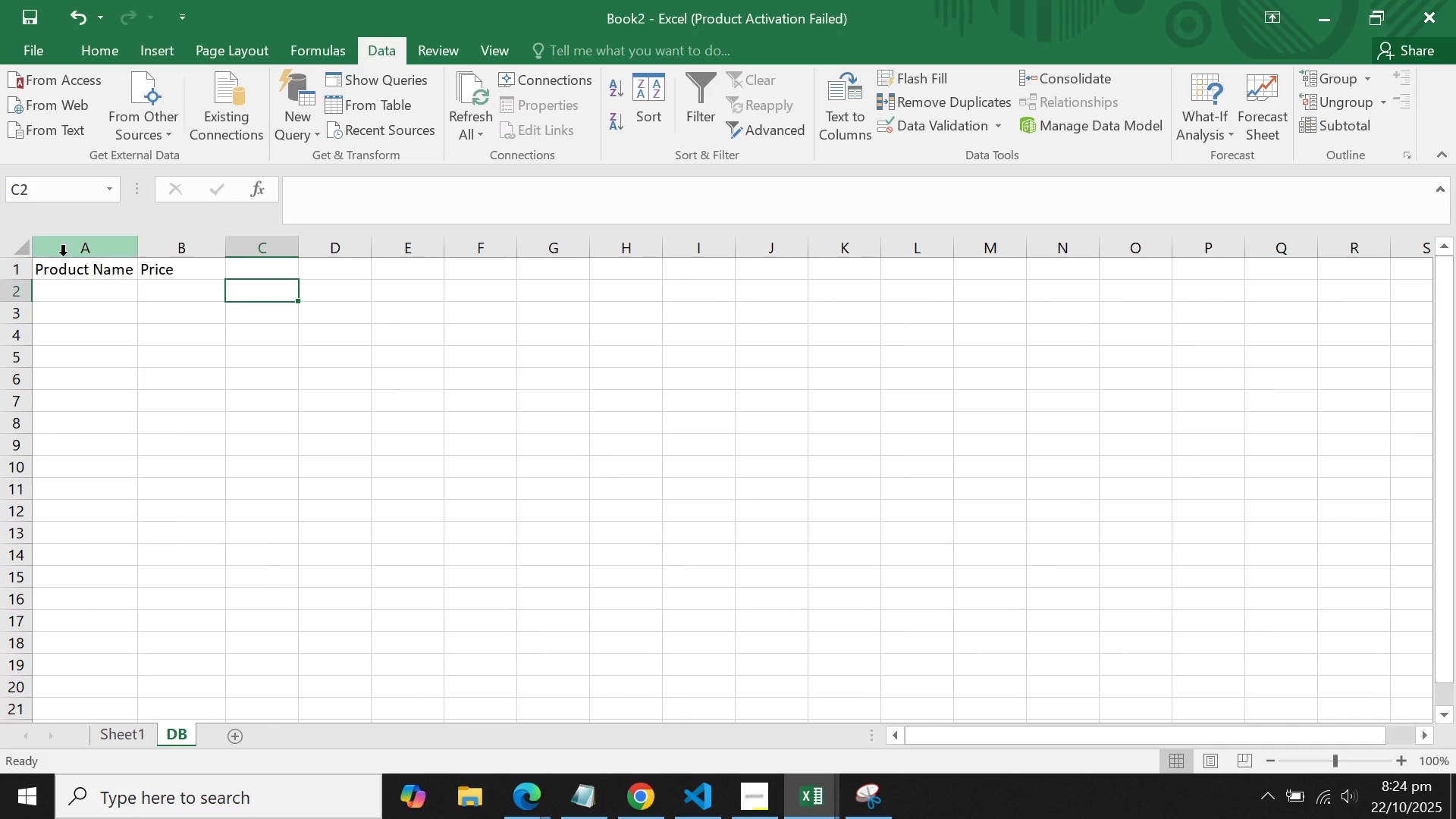 
left_click([63, 256])
 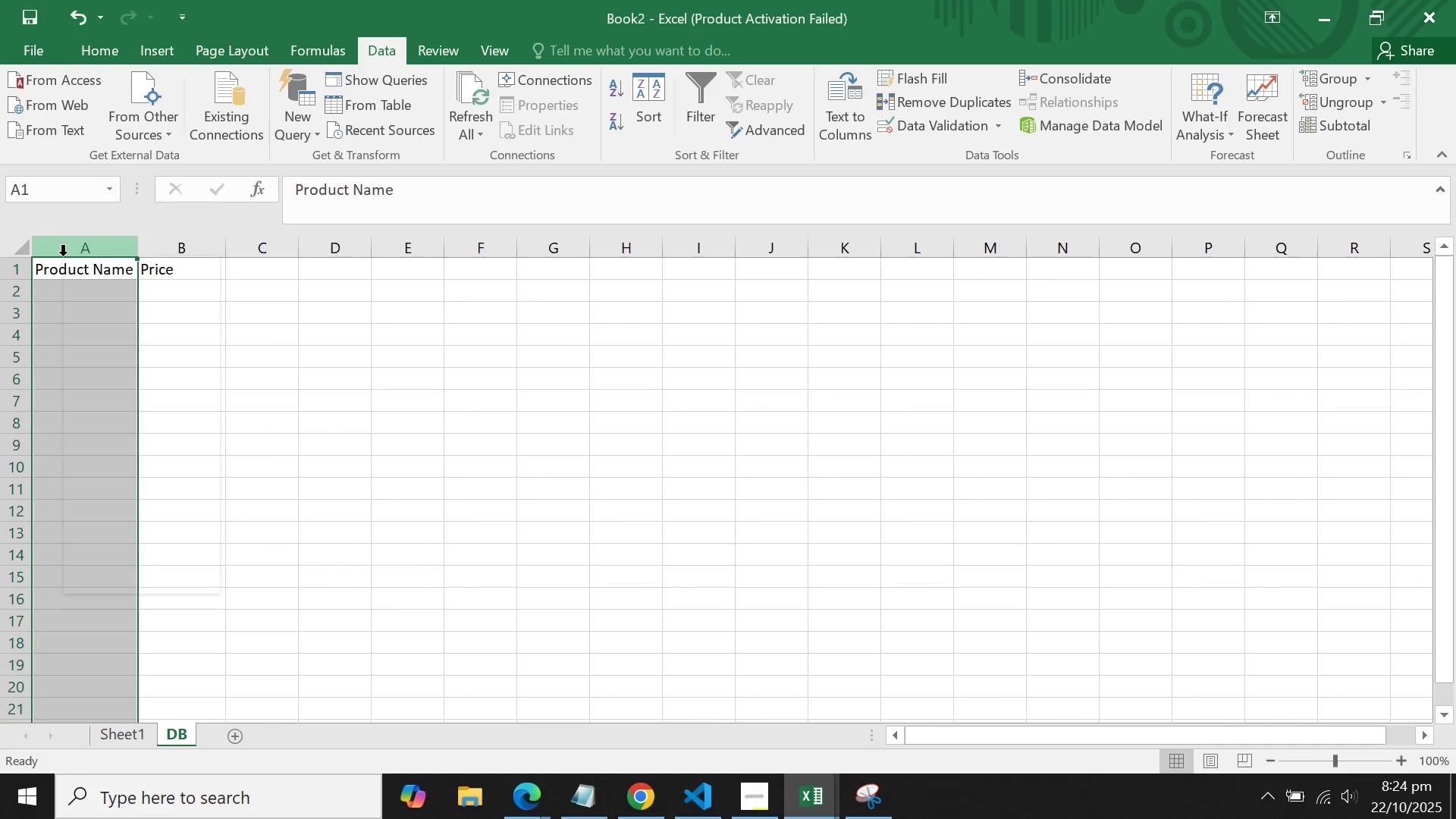 
right_click([63, 256])
 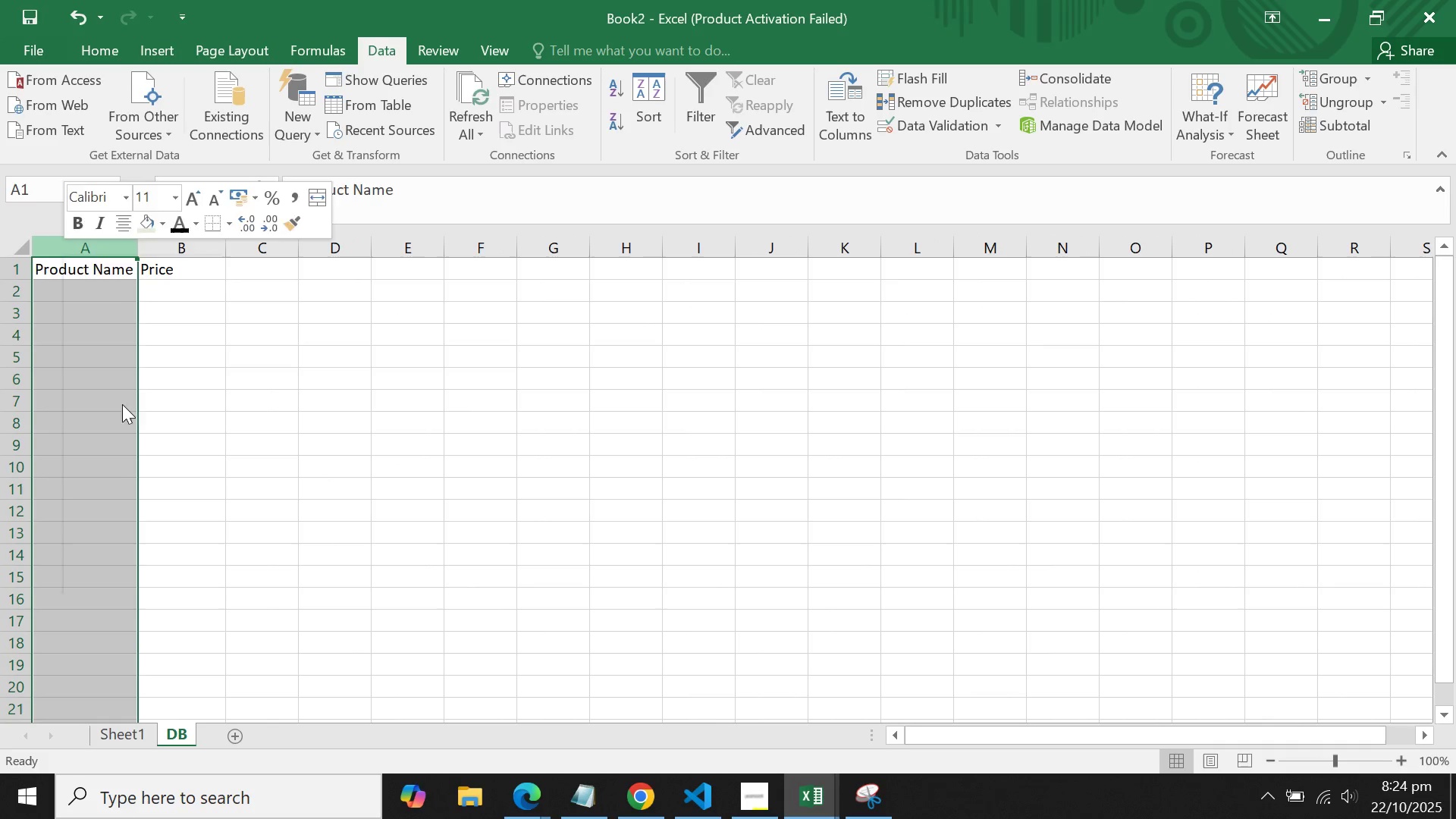 
double_click([125, 400])
 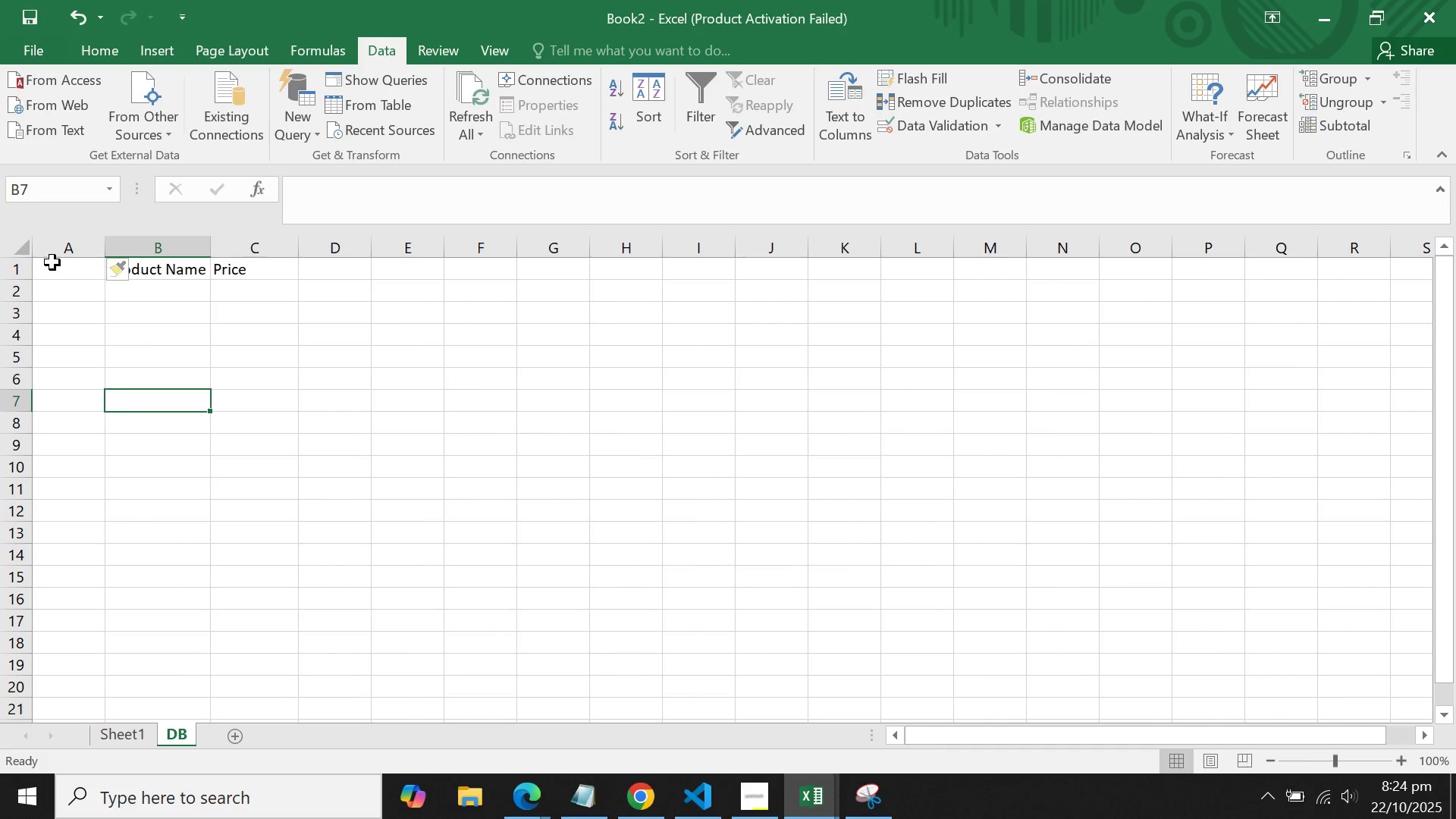 
left_click([18, 266])
 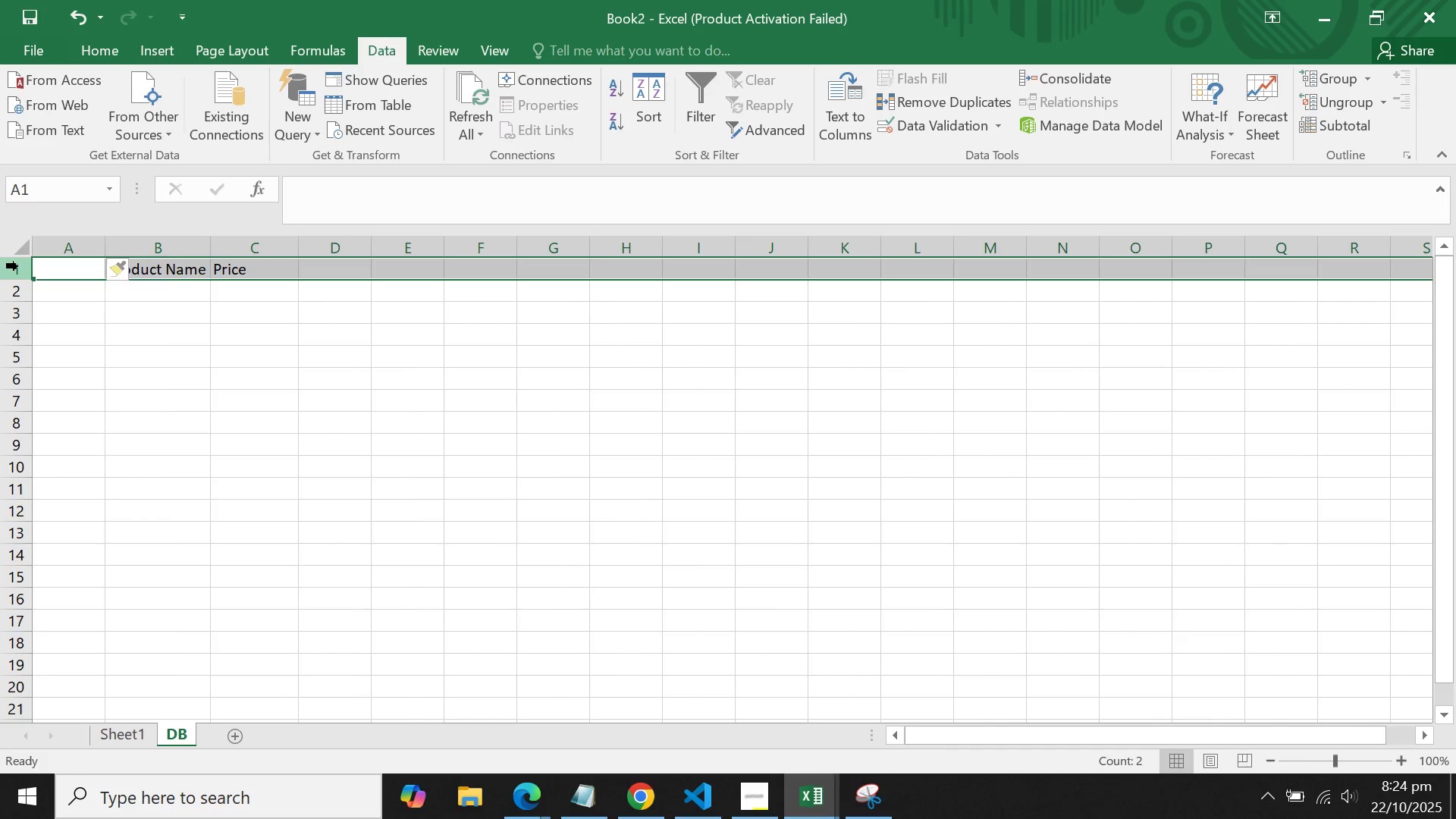 
right_click([18, 266])
 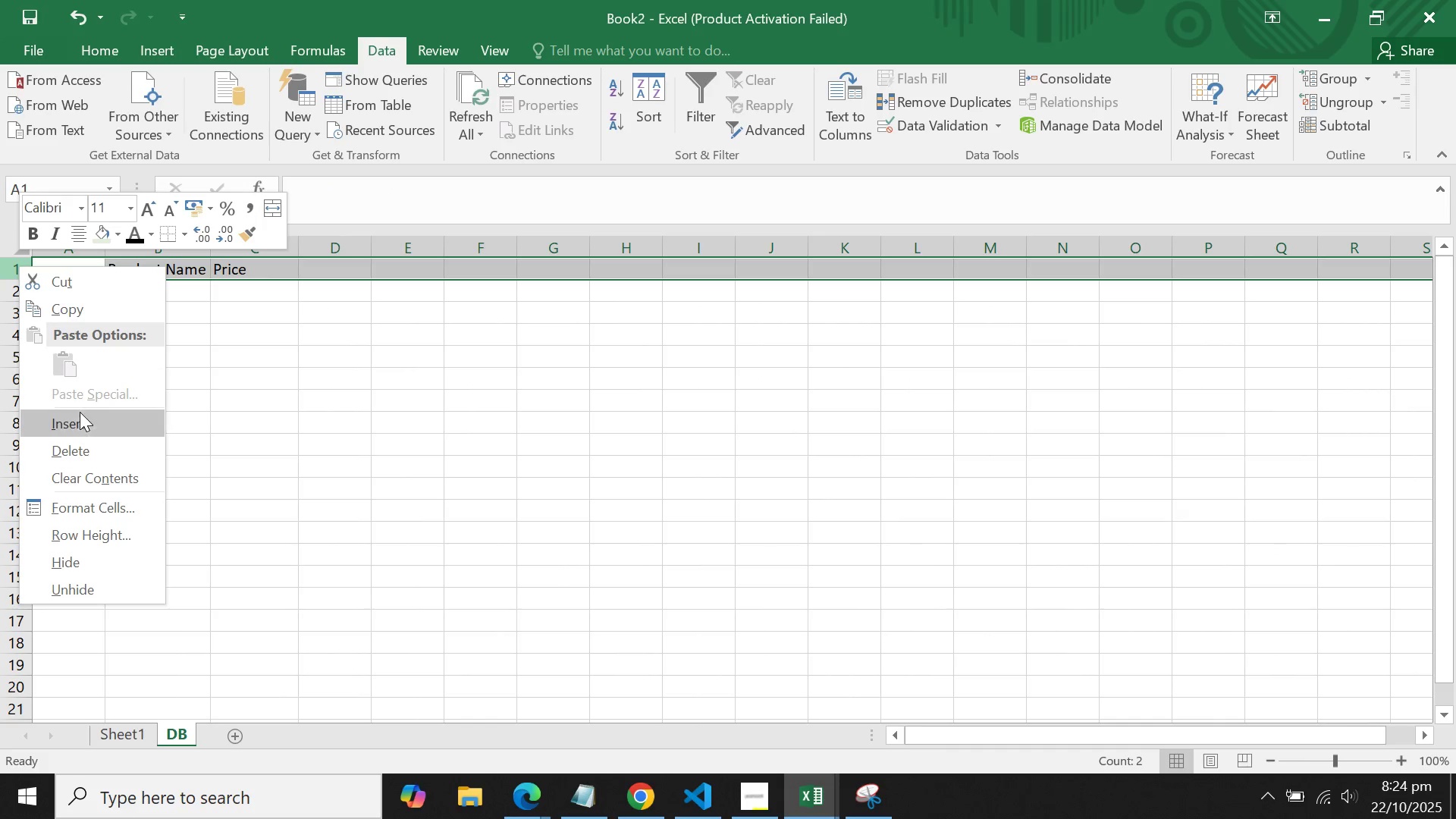 
left_click([80, 413])
 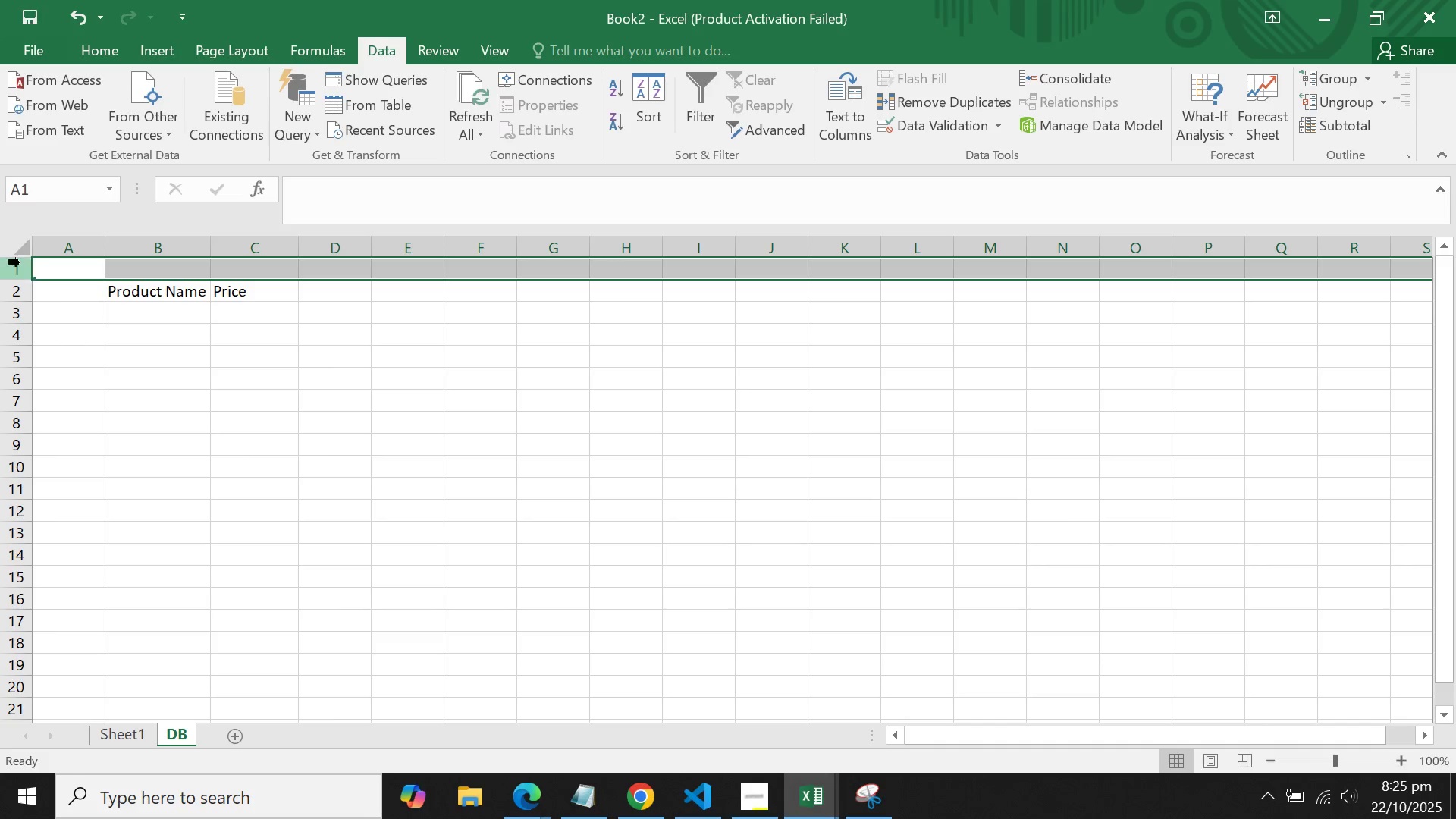 
left_click([20, 262])
 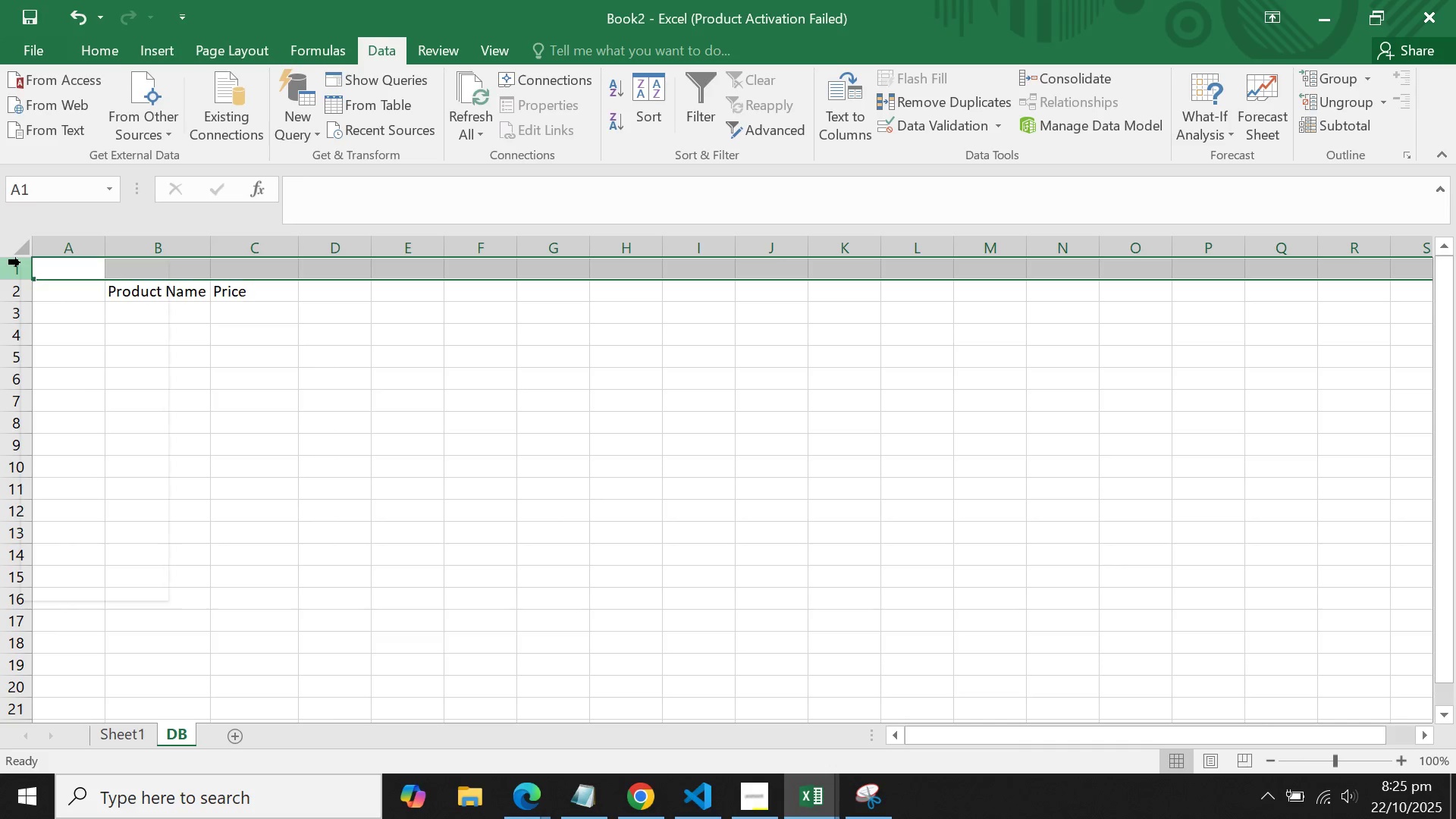 
right_click([20, 262])
 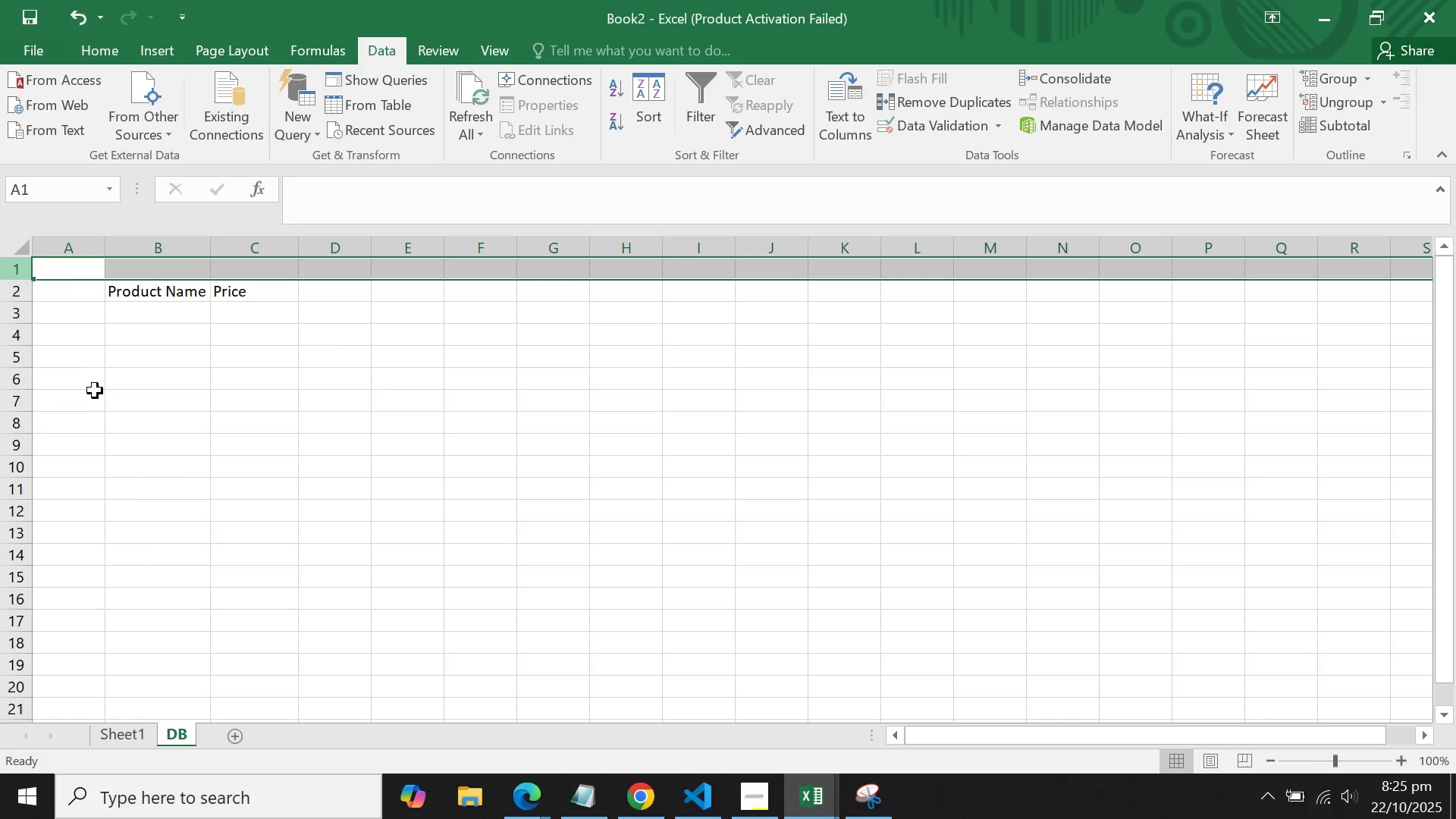 
double_click([102, 381])
 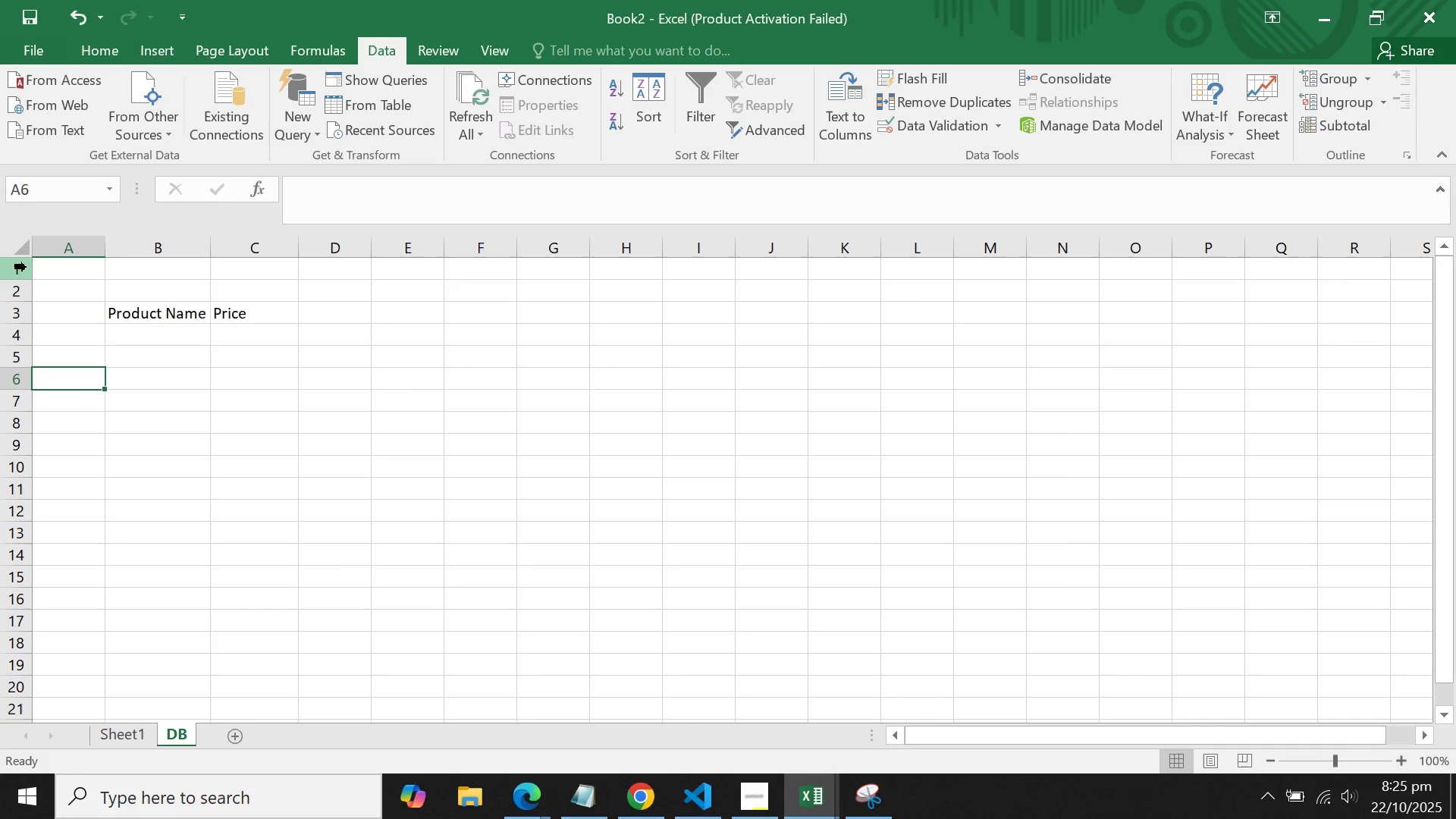 
left_click_drag(start_coordinate=[14, 267], to_coordinate=[18, 291])
 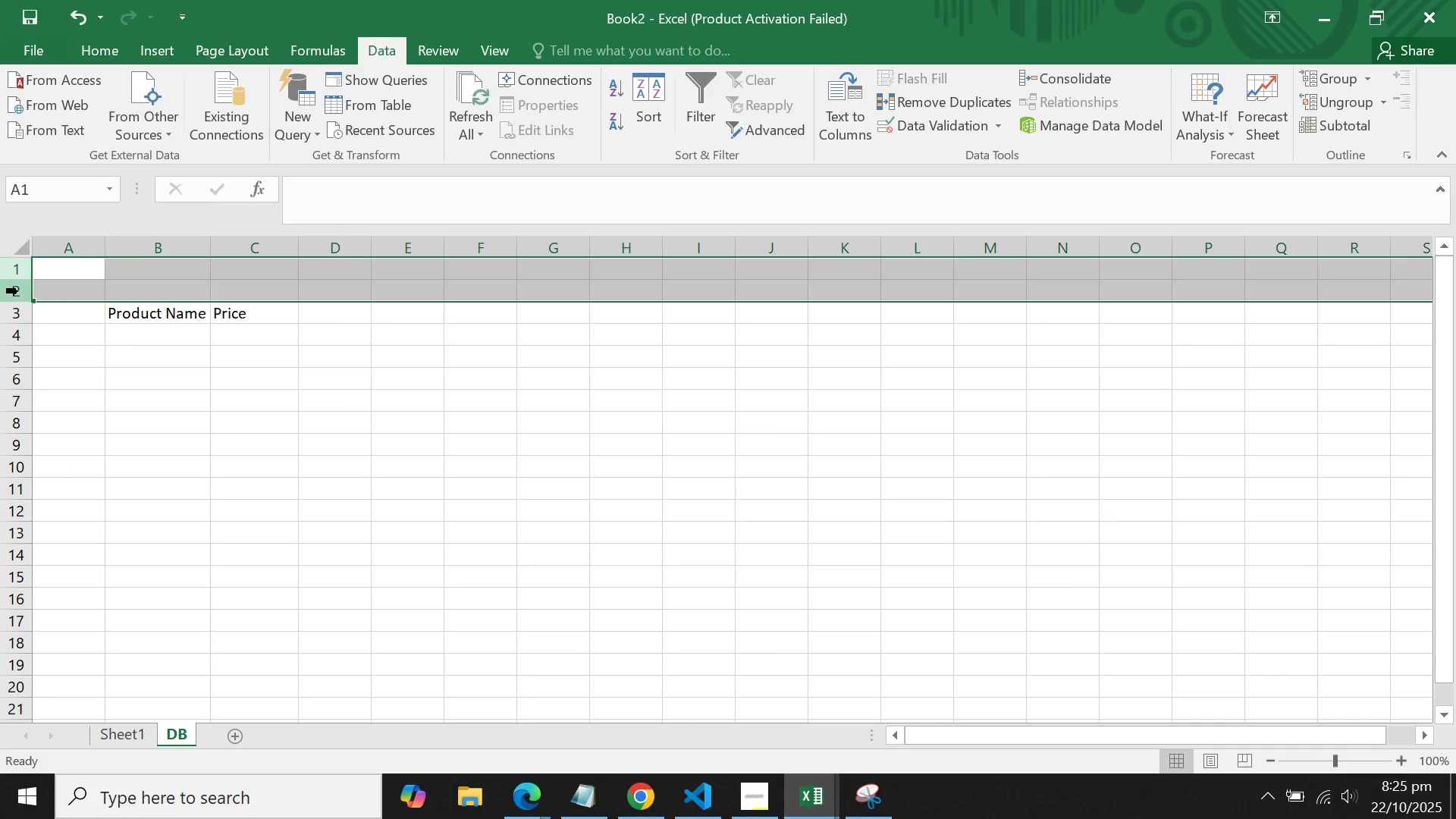 
right_click([18, 291])
 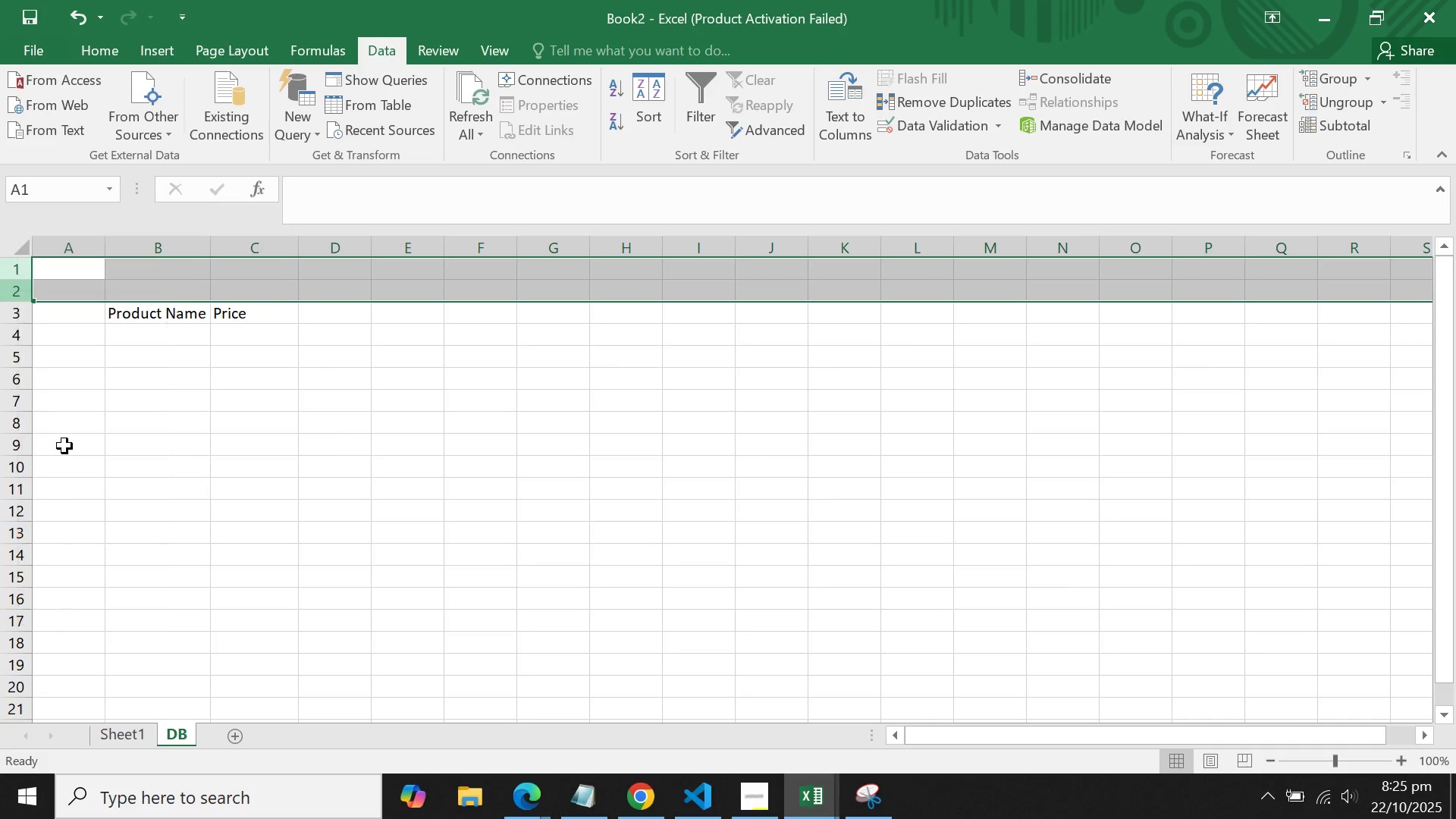 
double_click([187, 448])
 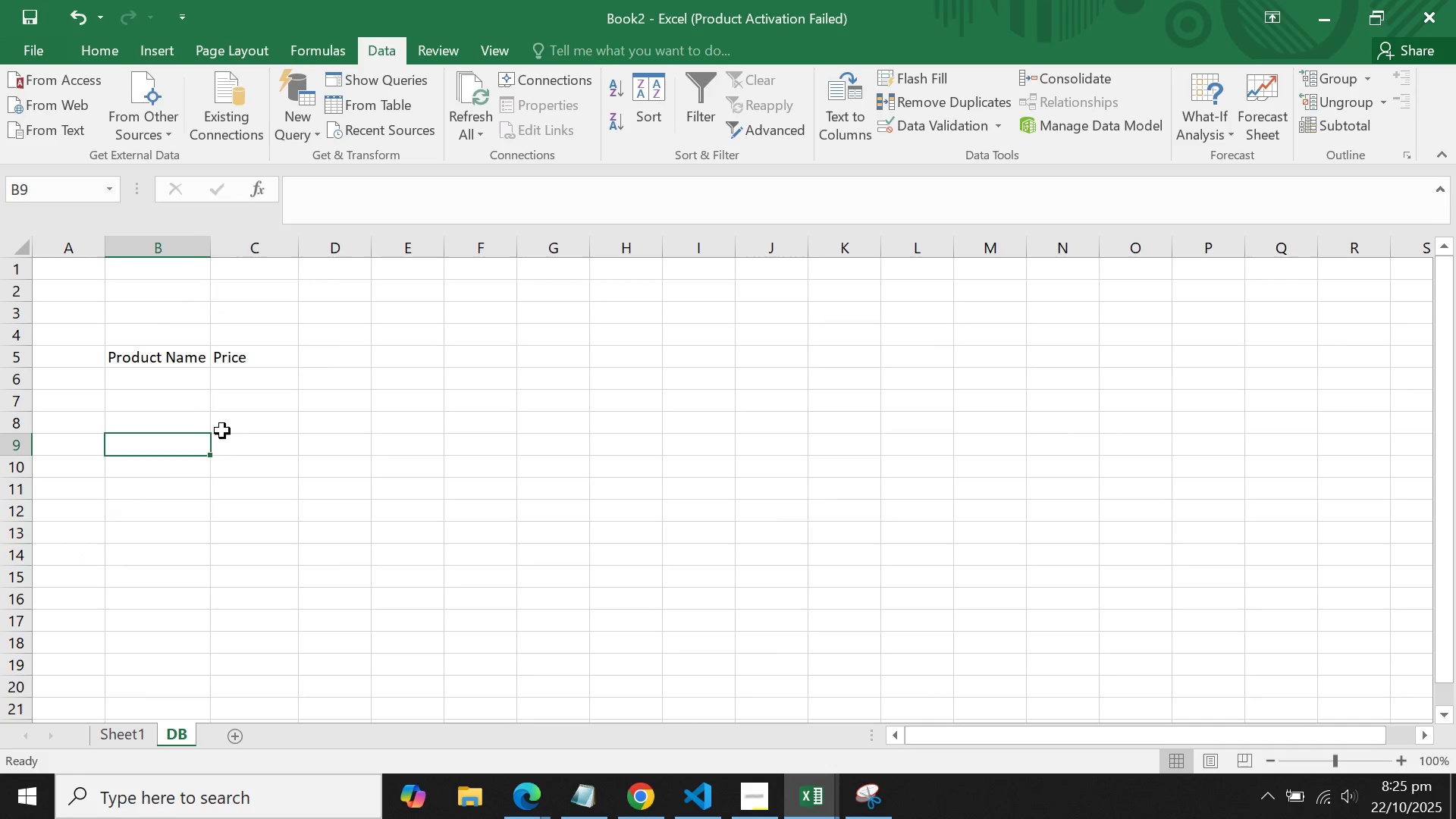 
triple_click([222, 431])
 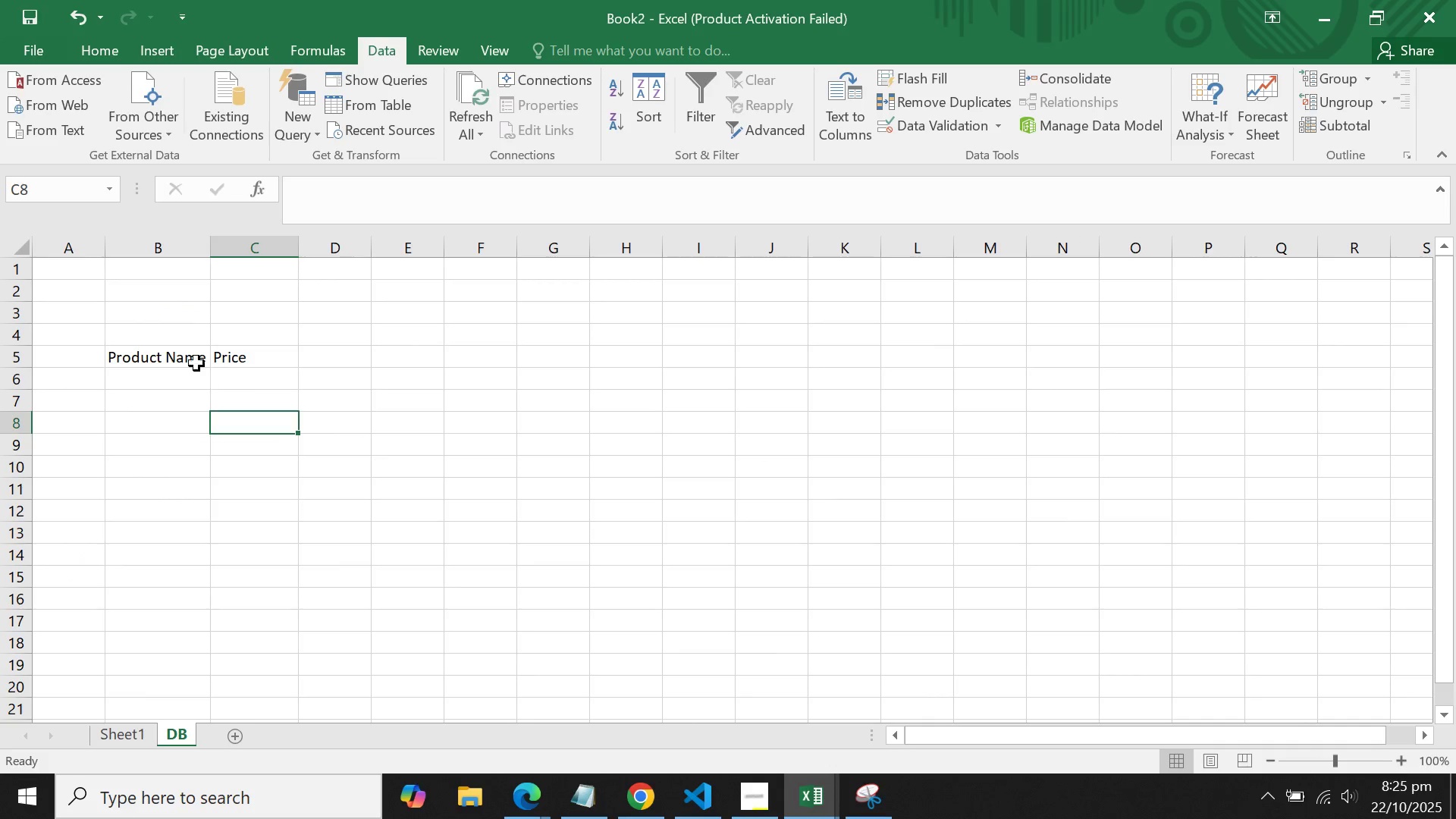 
left_click_drag(start_coordinate=[193, 366], to_coordinate=[193, 371])
 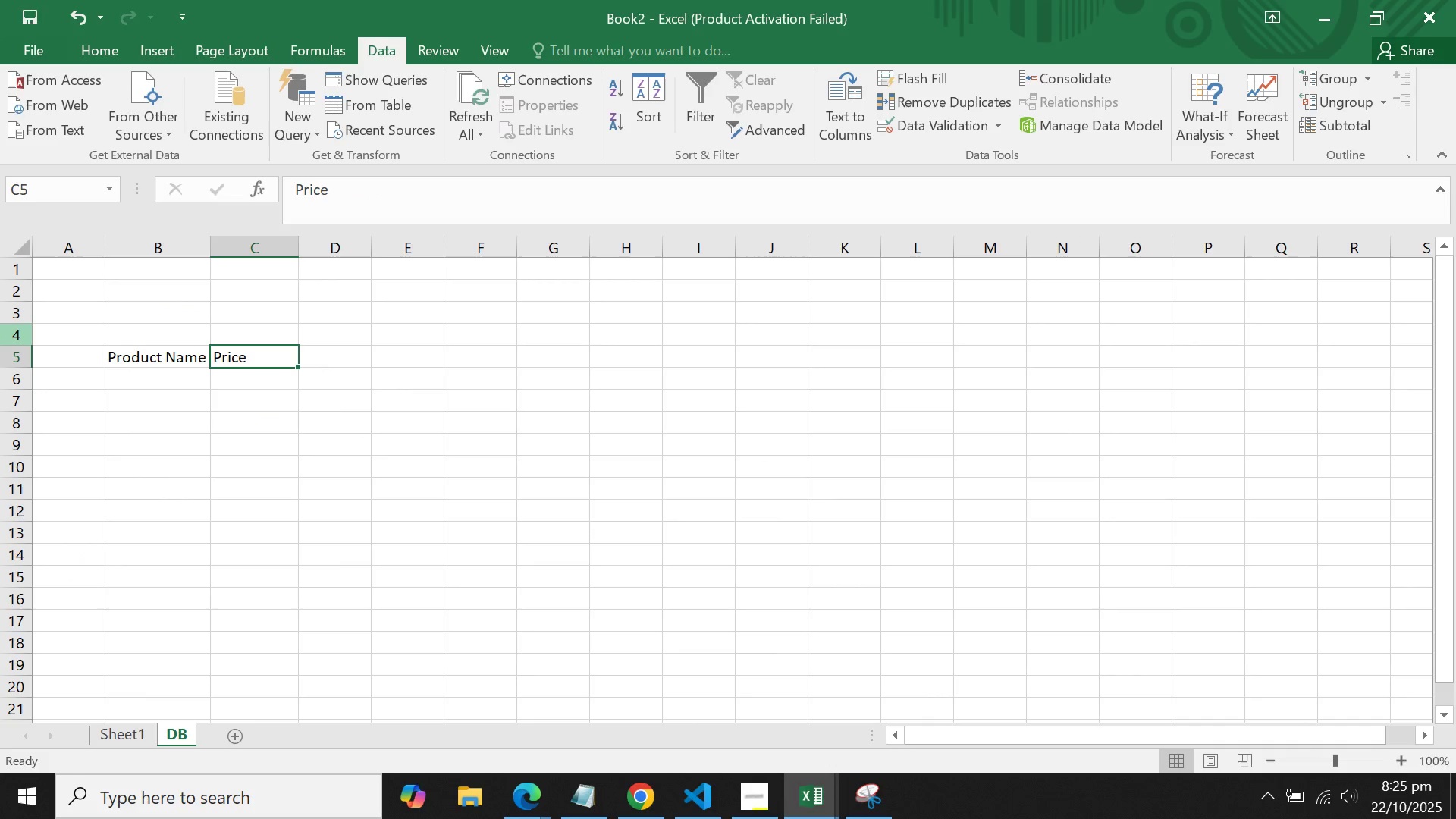 
left_click([6, 333])
 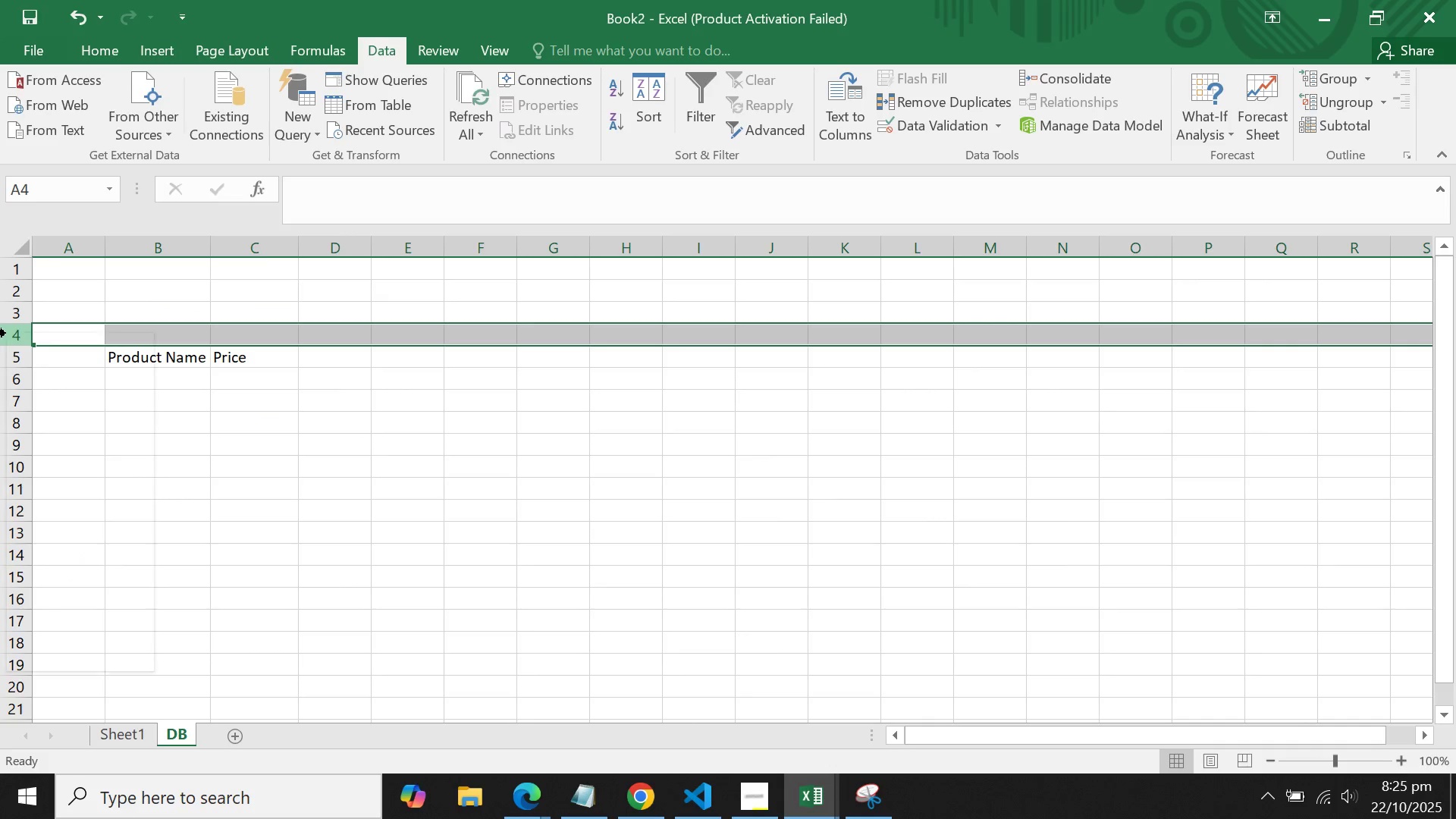 
right_click([6, 333])
 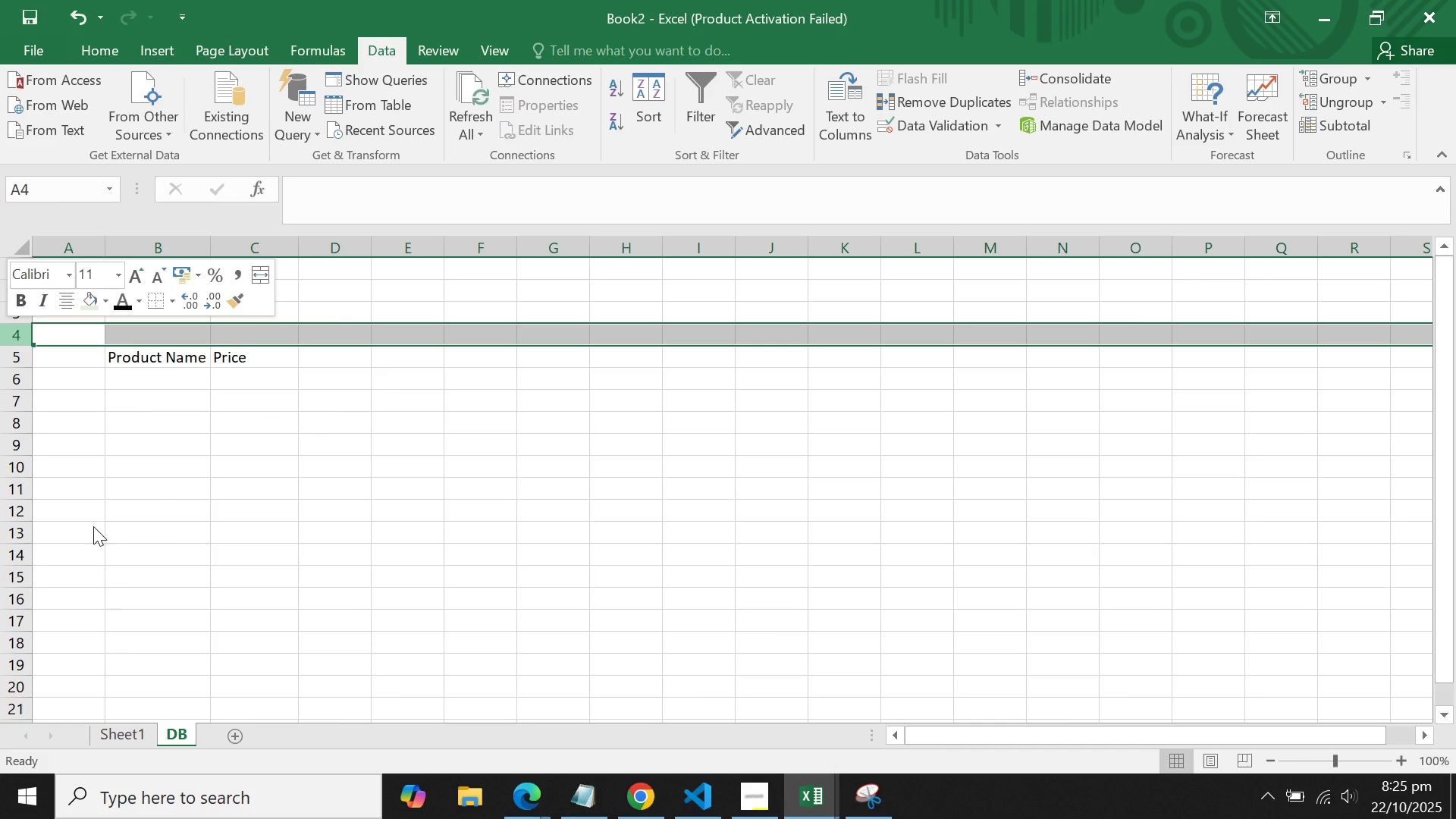 
double_click([168, 472])
 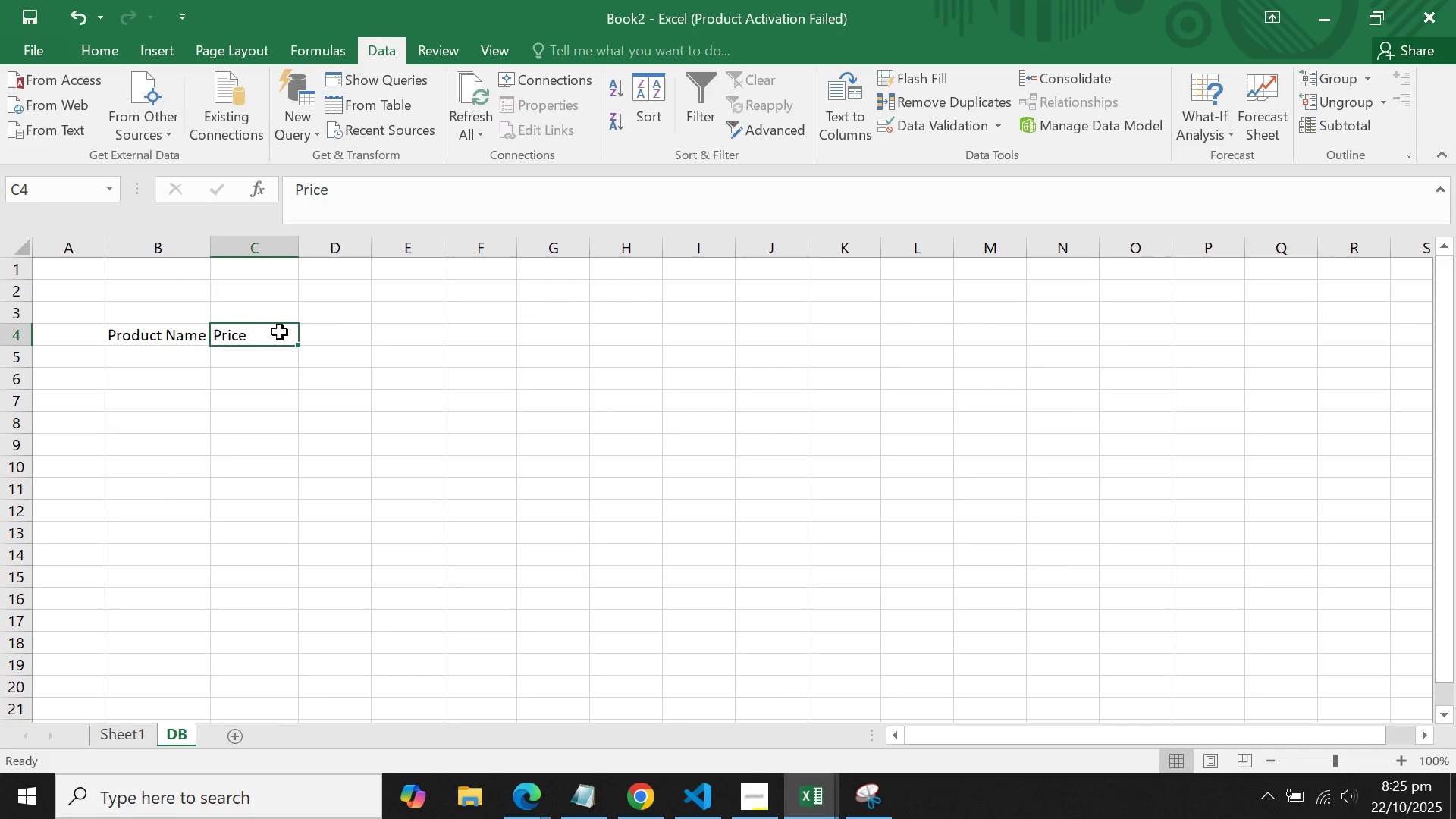 
double_click([407, 340])
 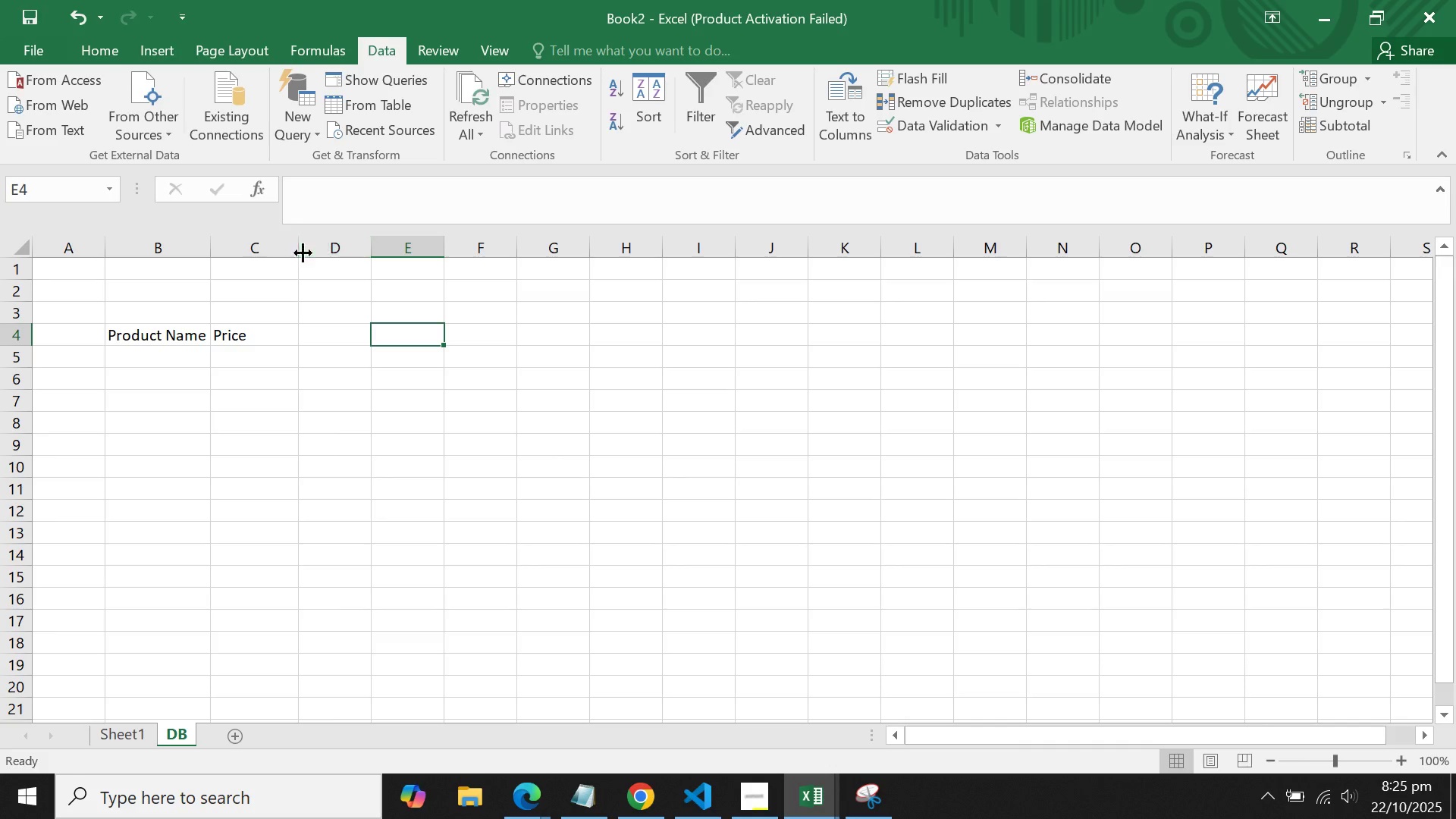 
left_click_drag(start_coordinate=[299, 254], to_coordinate=[308, 256])
 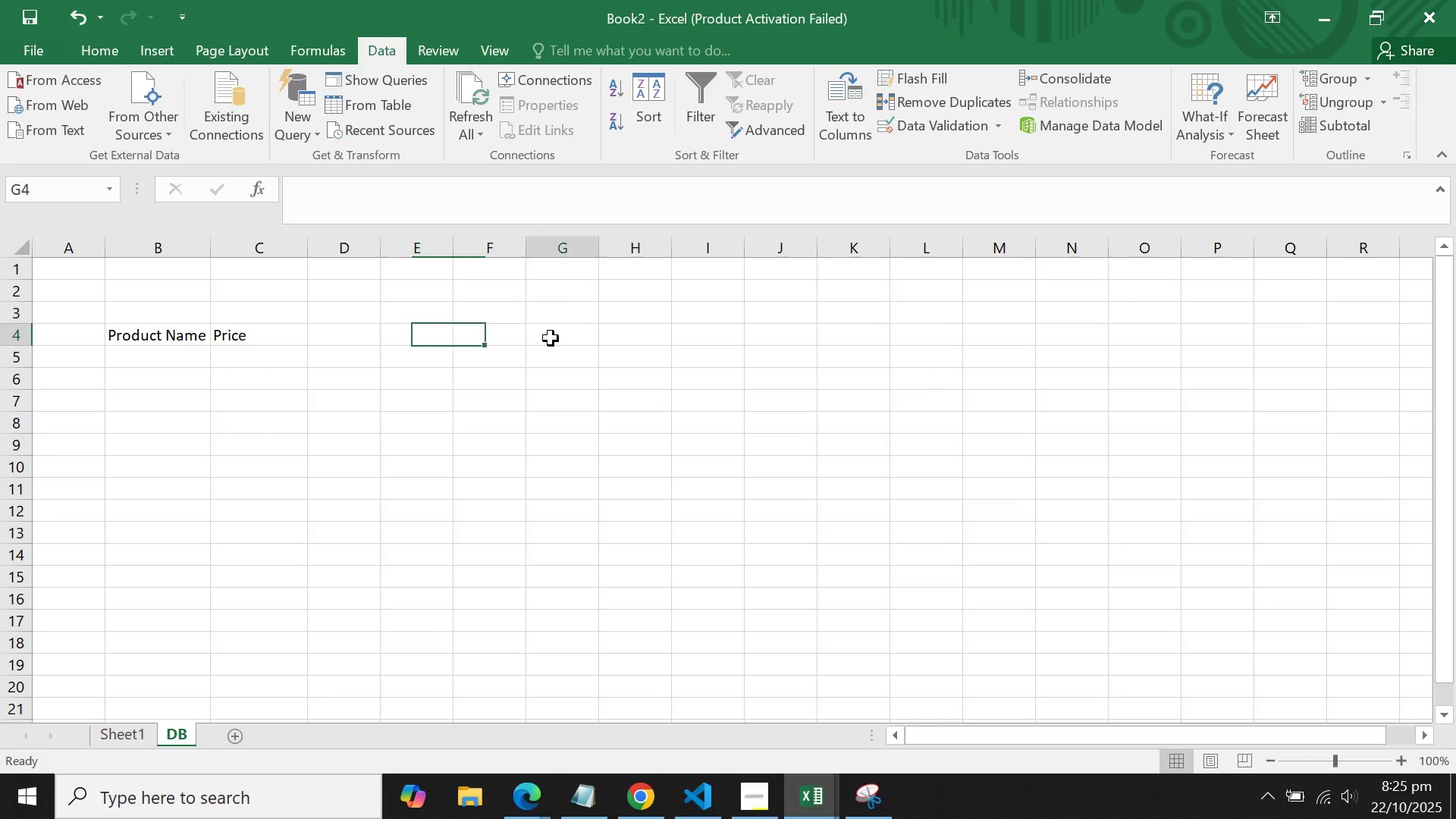 
left_click([551, 338])
 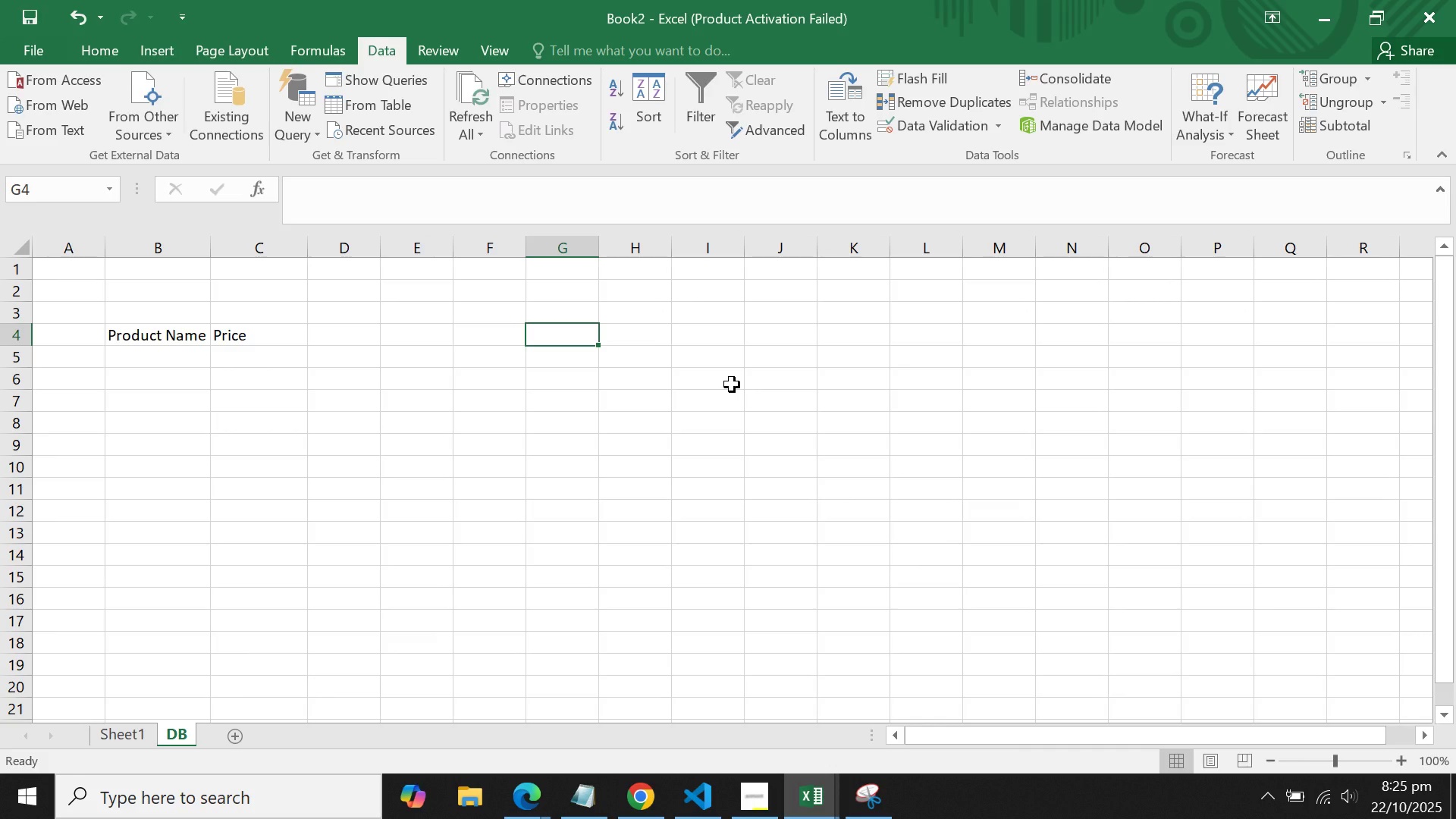 
type(Store branc)
key(Backspace)
key(Backspace)
key(Backspace)
key(Backspace)
key(Backspace)
 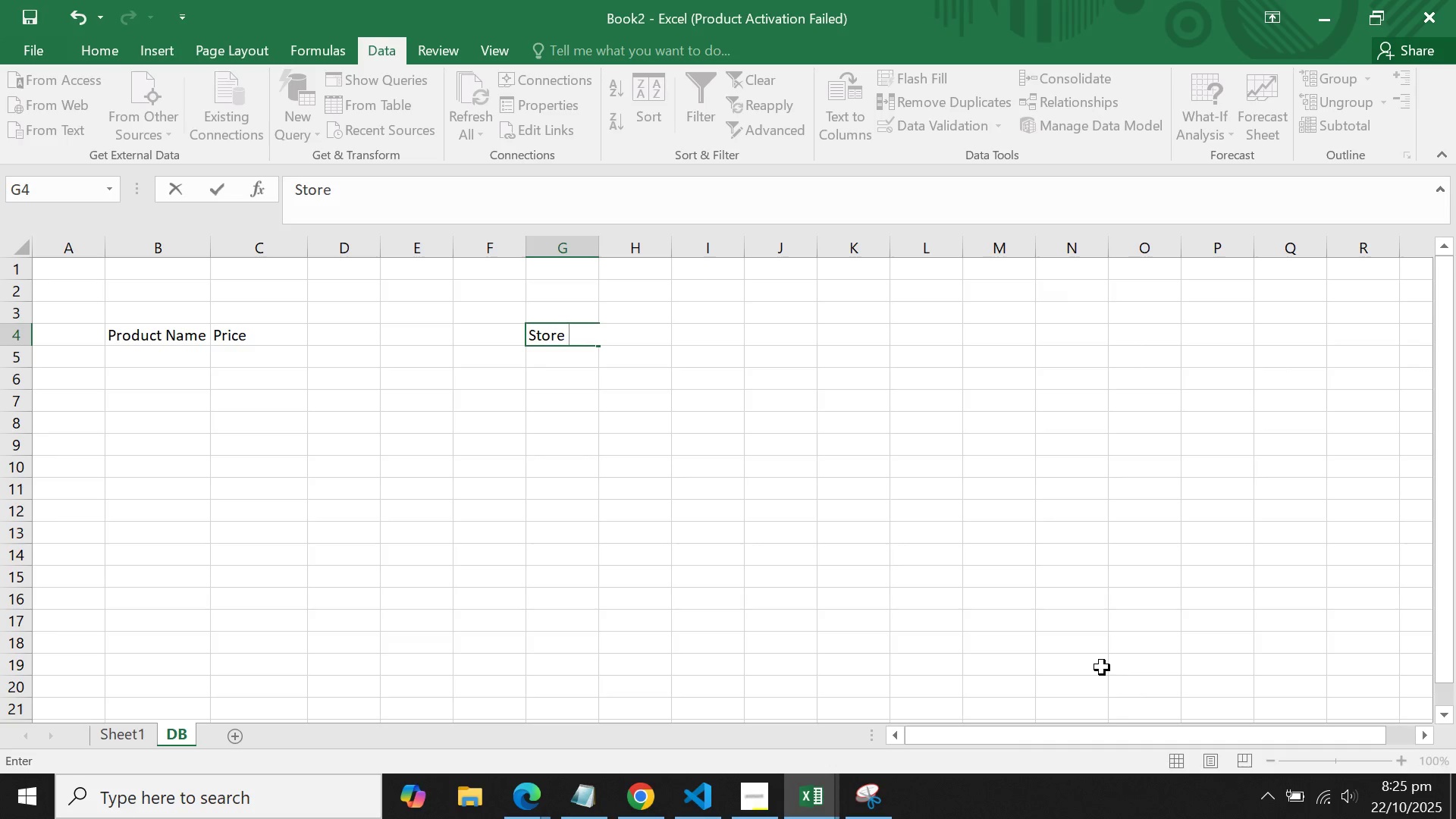 
wait(9.62)
 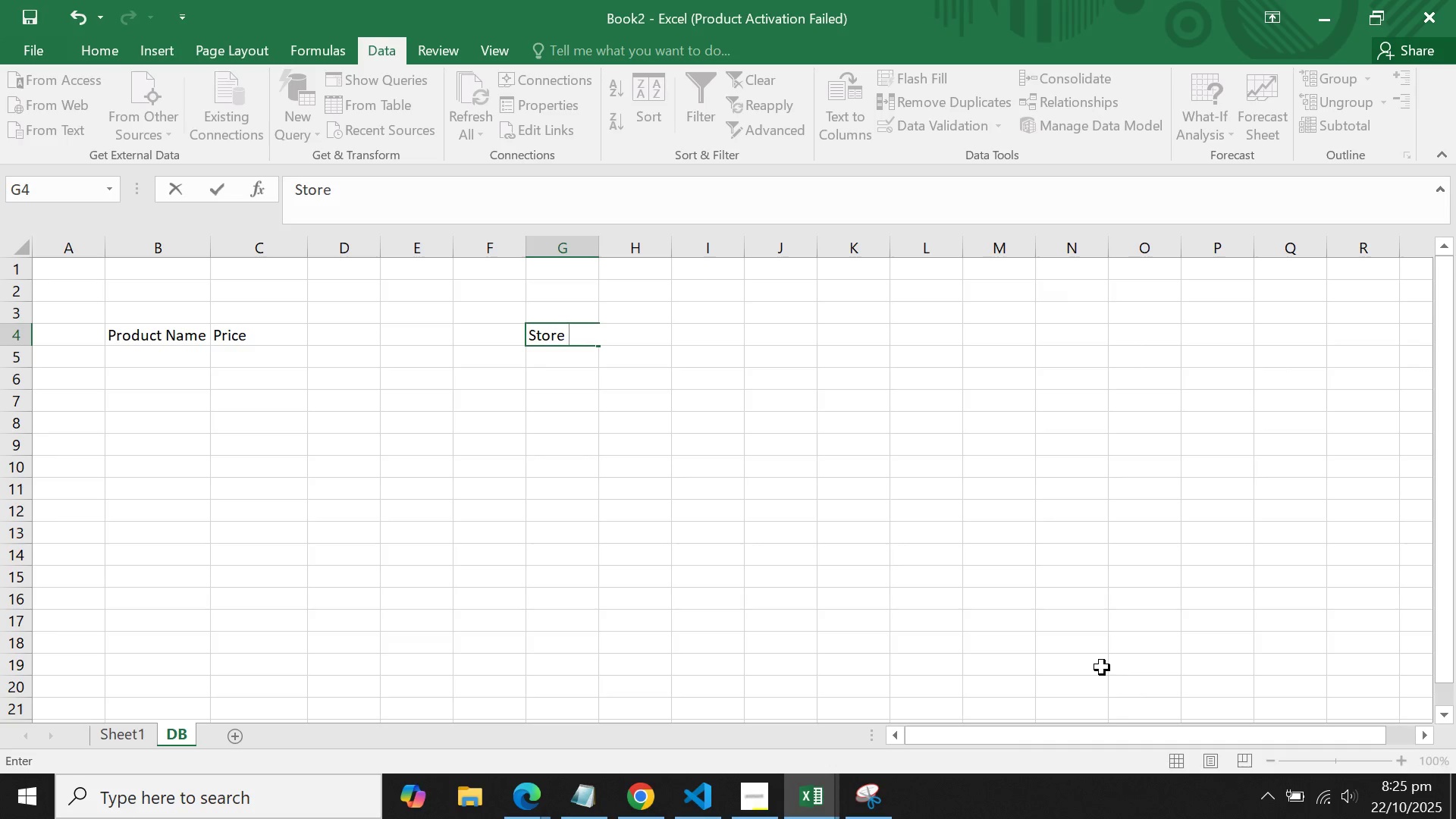 
type(Locatio)
 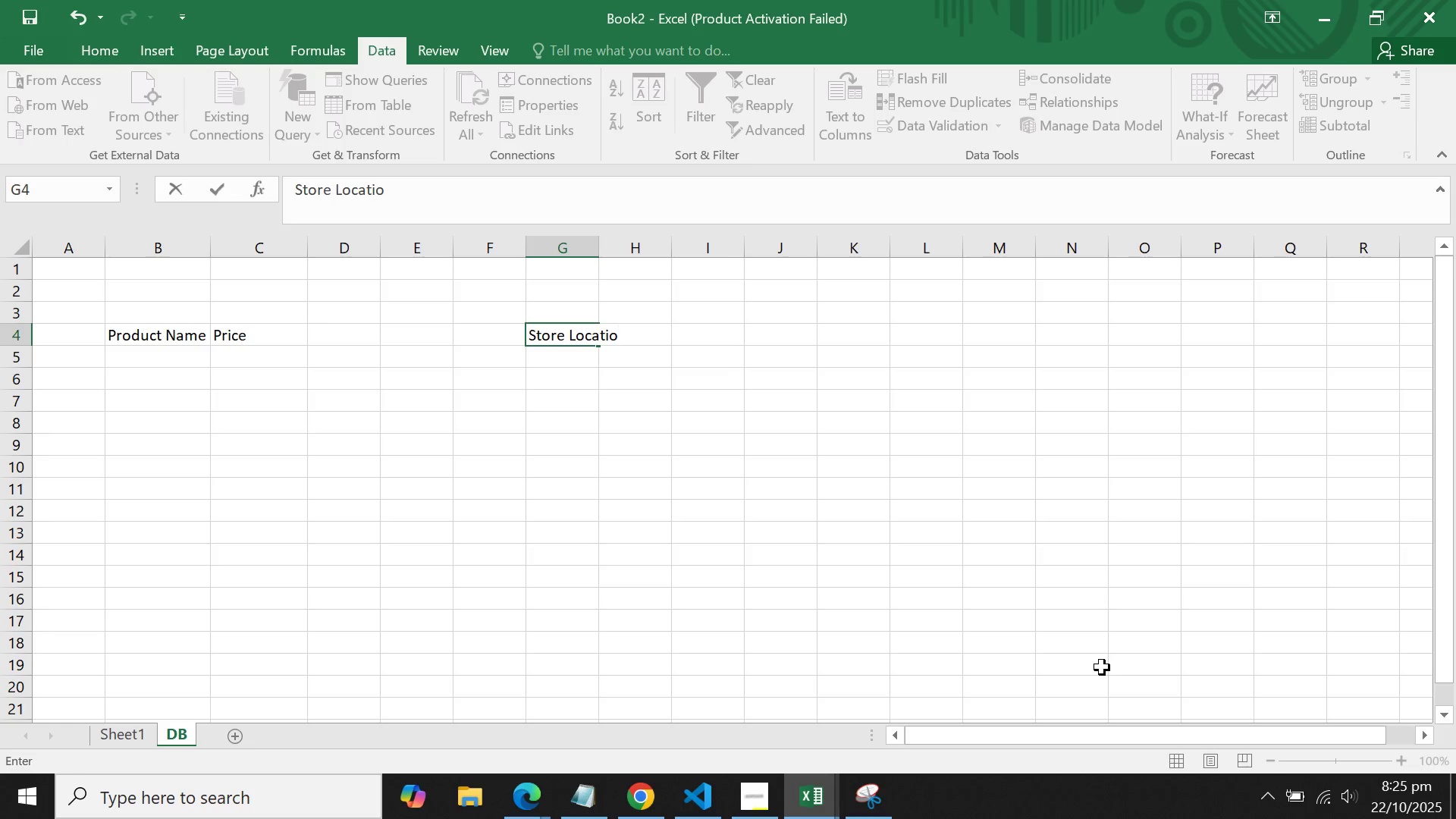 
hold_key(key=Backspace, duration=0.59)
 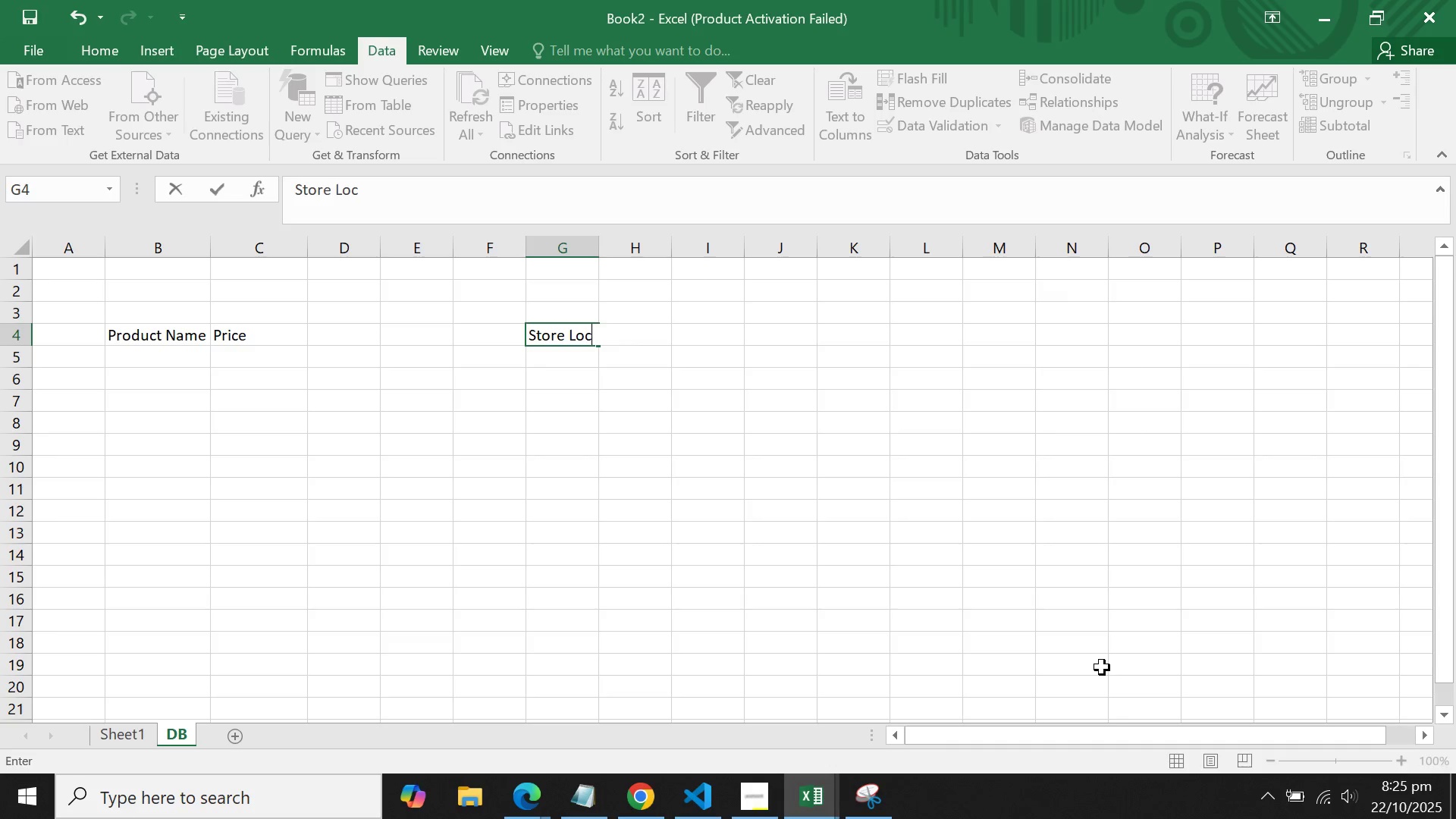 
key(Backspace)
key(Backspace)
key(Backspace)
type(Branch Locagtion)
key(Backspace)
key(Backspace)
key(Backspace)
key(Backspace)
key(Backspace)
type(tion)
 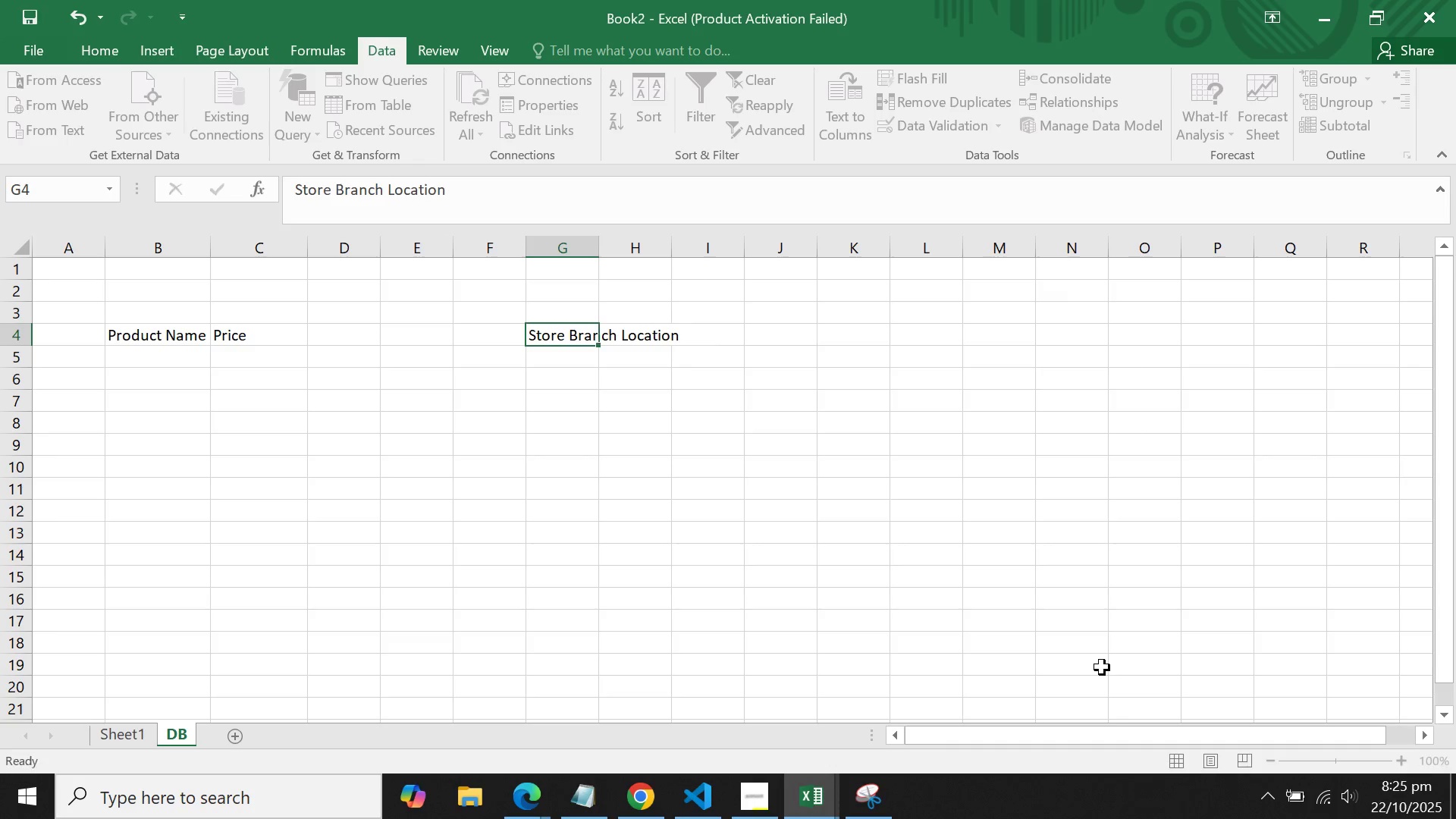 
key(Enter)
 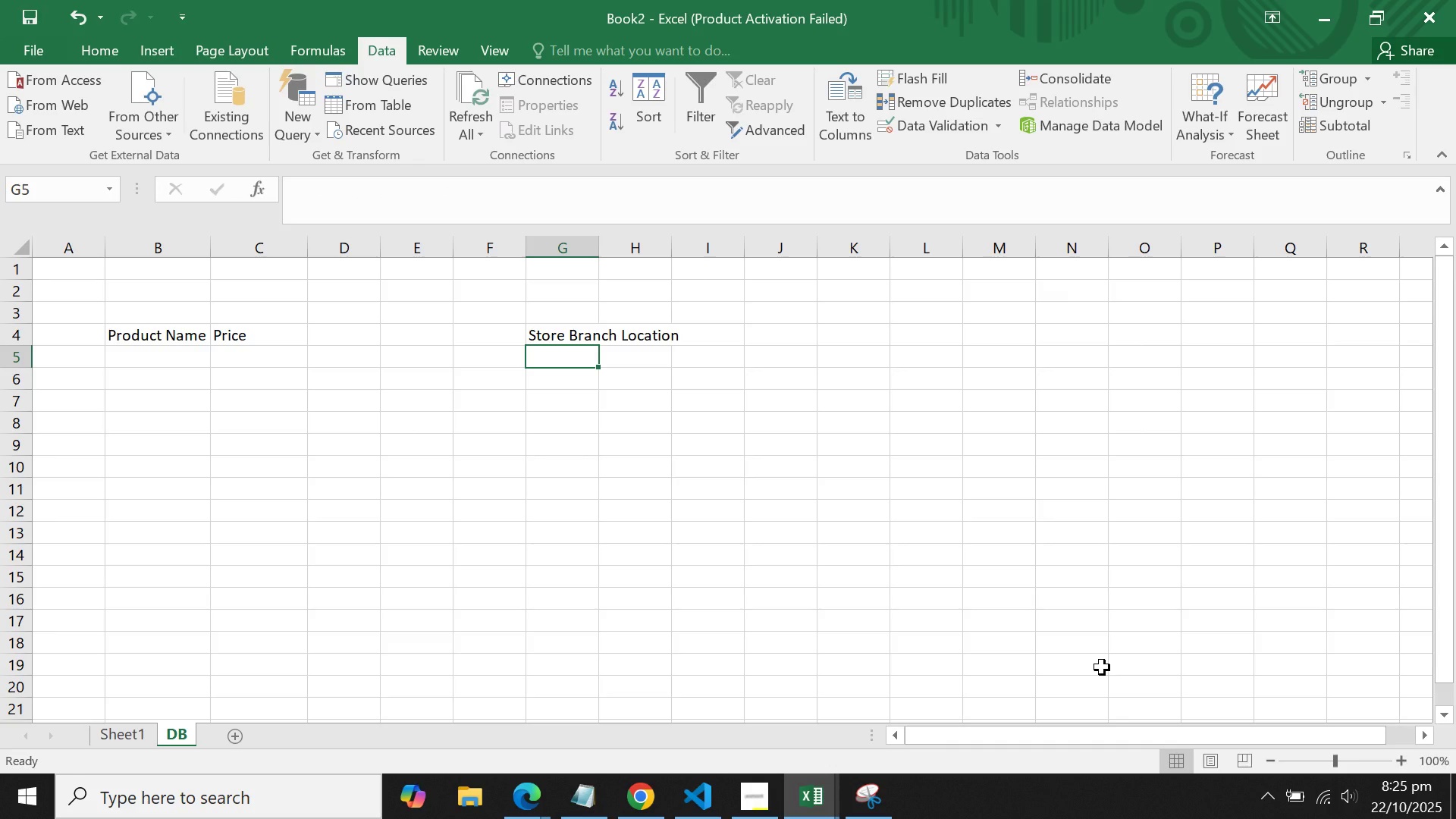 
hold_key(key=ShiftLeft, duration=1.53)
 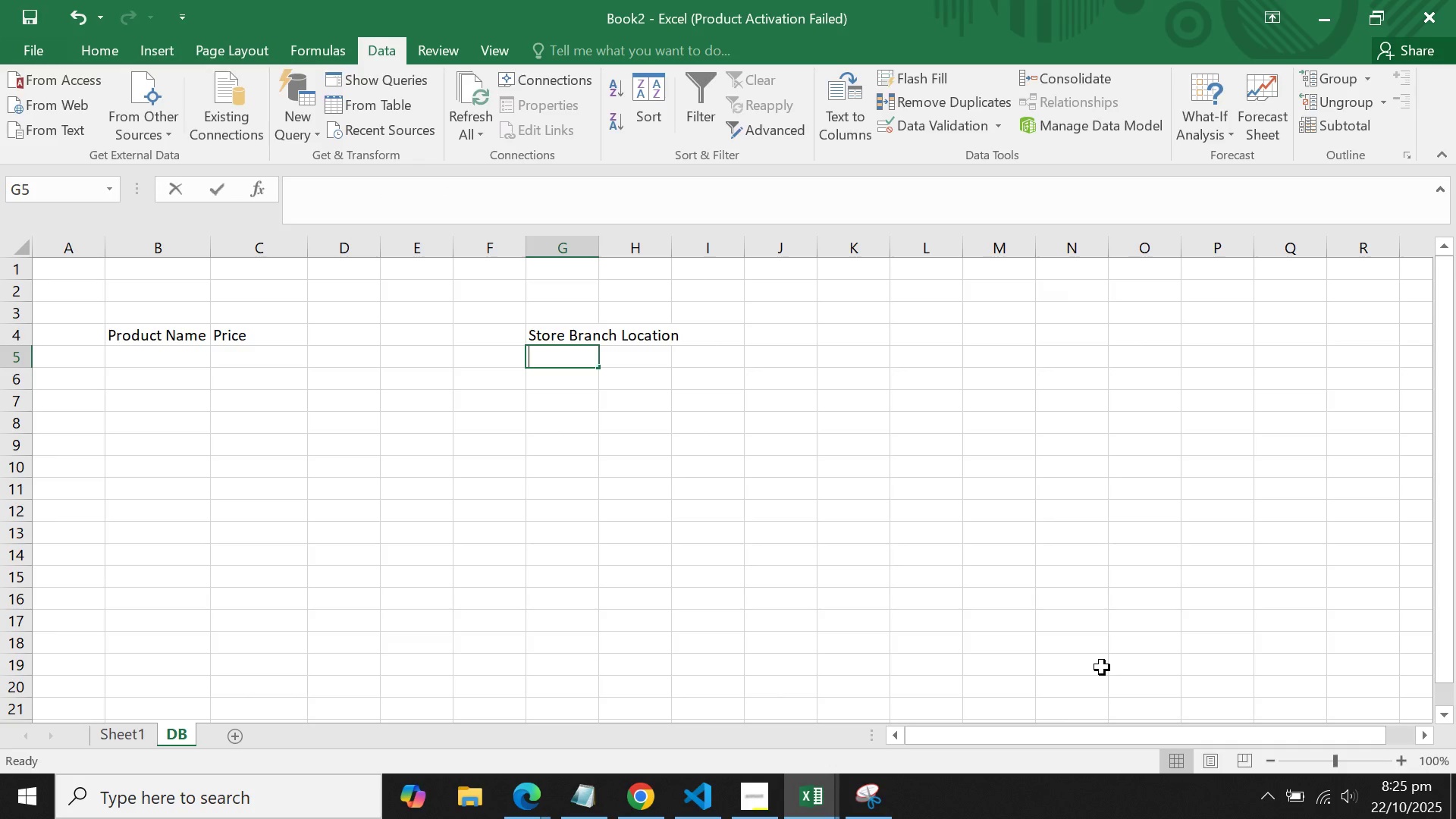 
type(Nort)
key(Backspace)
key(Backspace)
key(Backspace)
key(Backspace)
key(Backspace)
type(Upper North)
 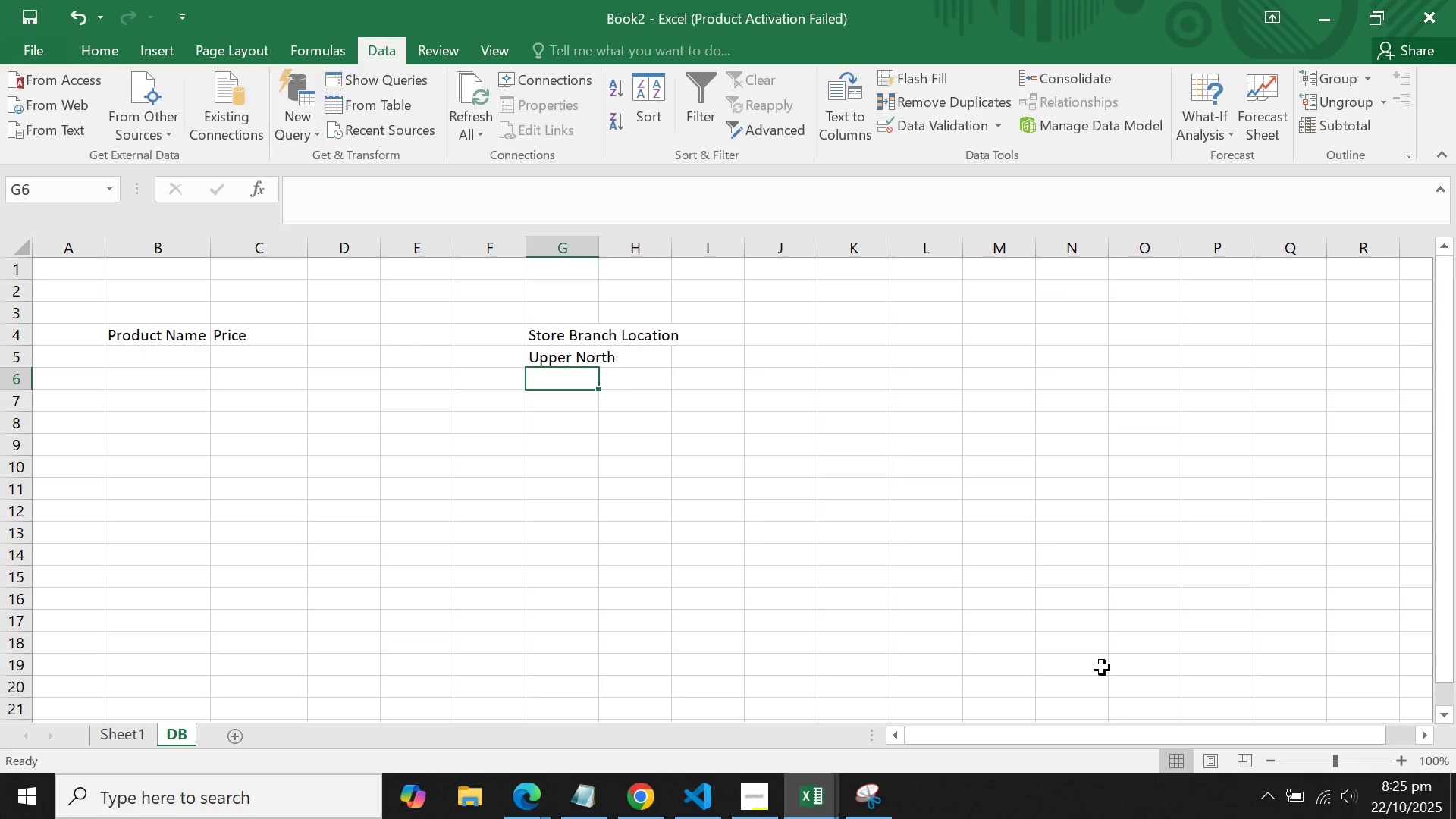 
 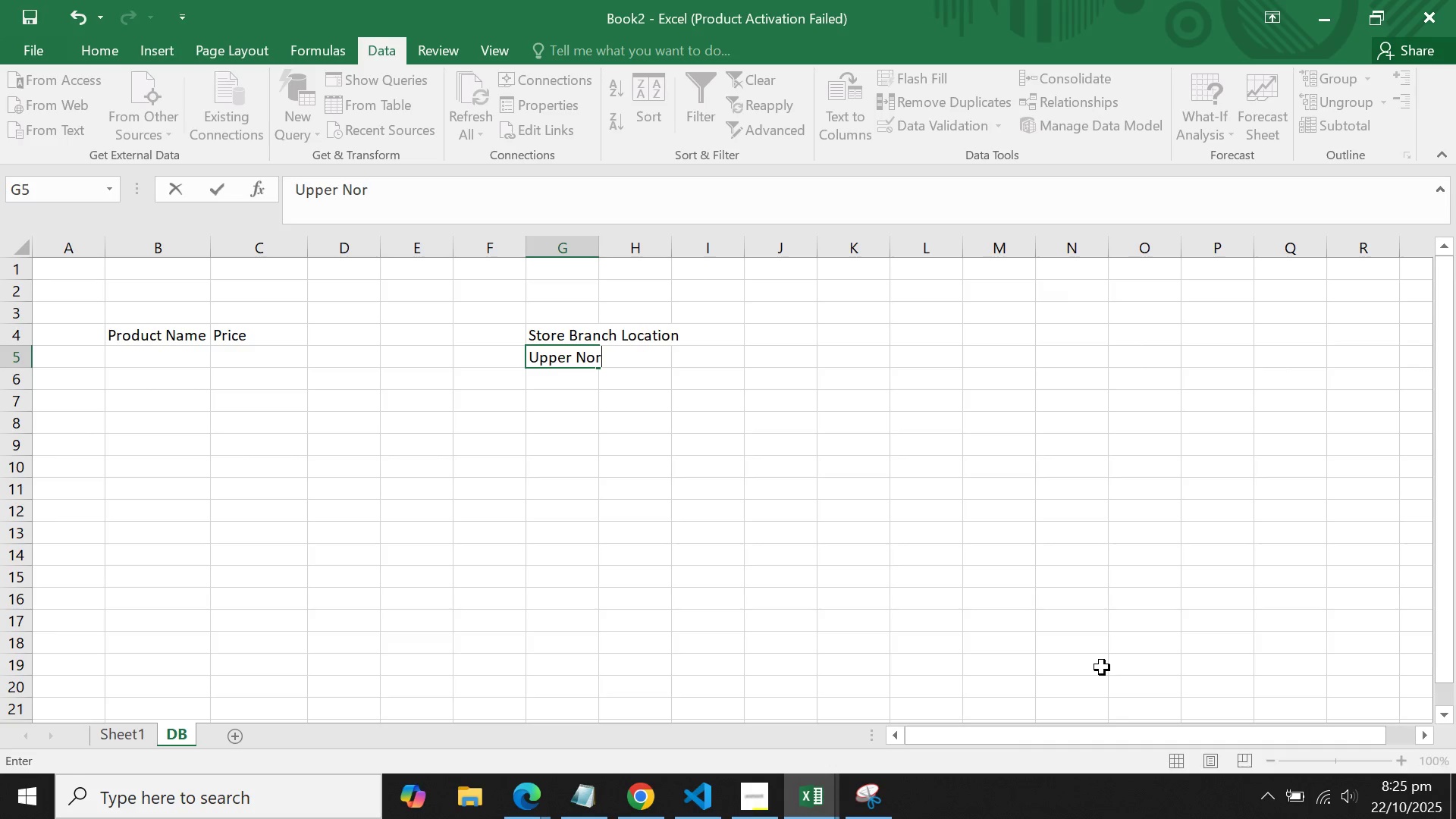 
key(Enter)
 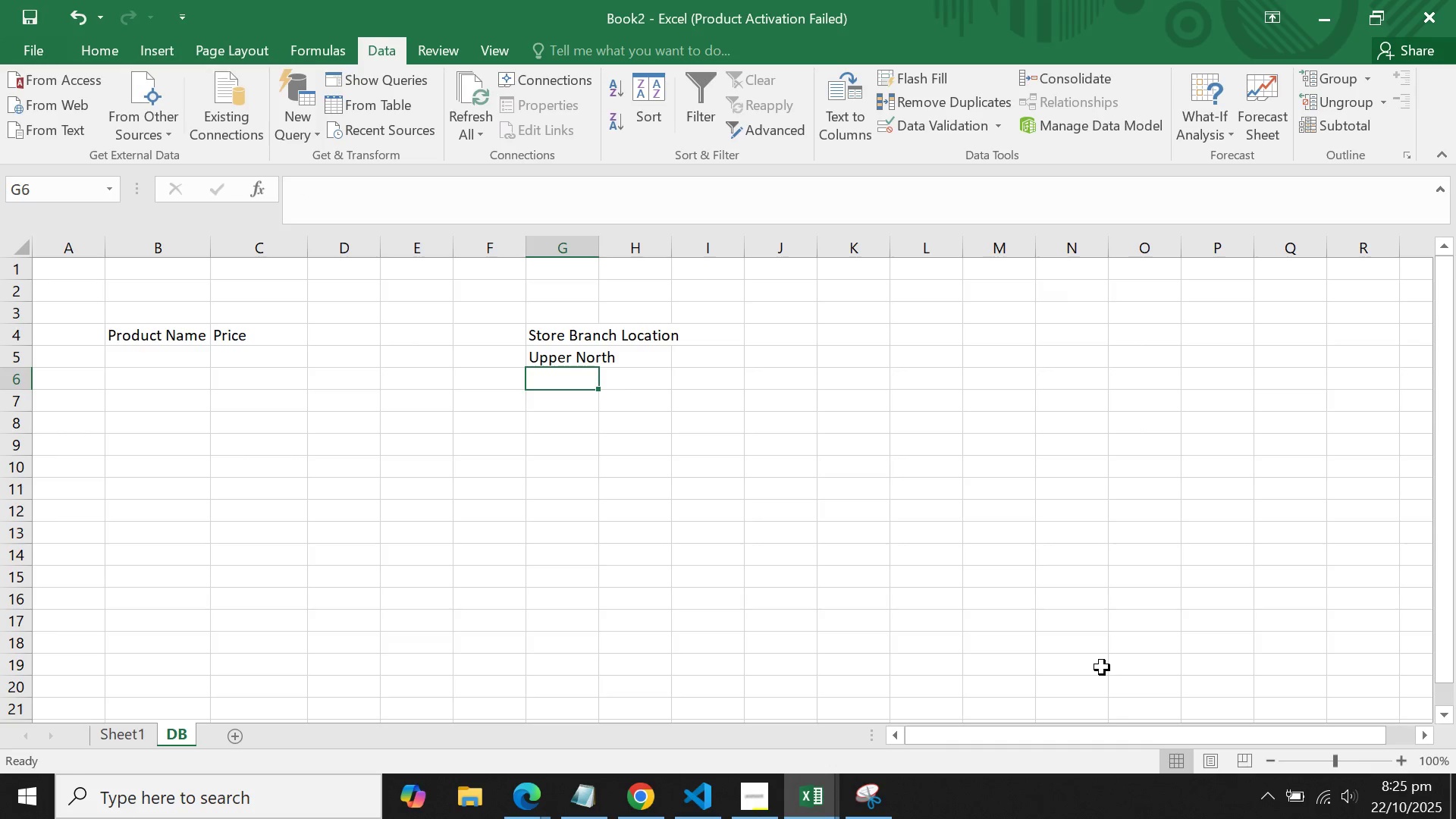 
type(Midwest)
 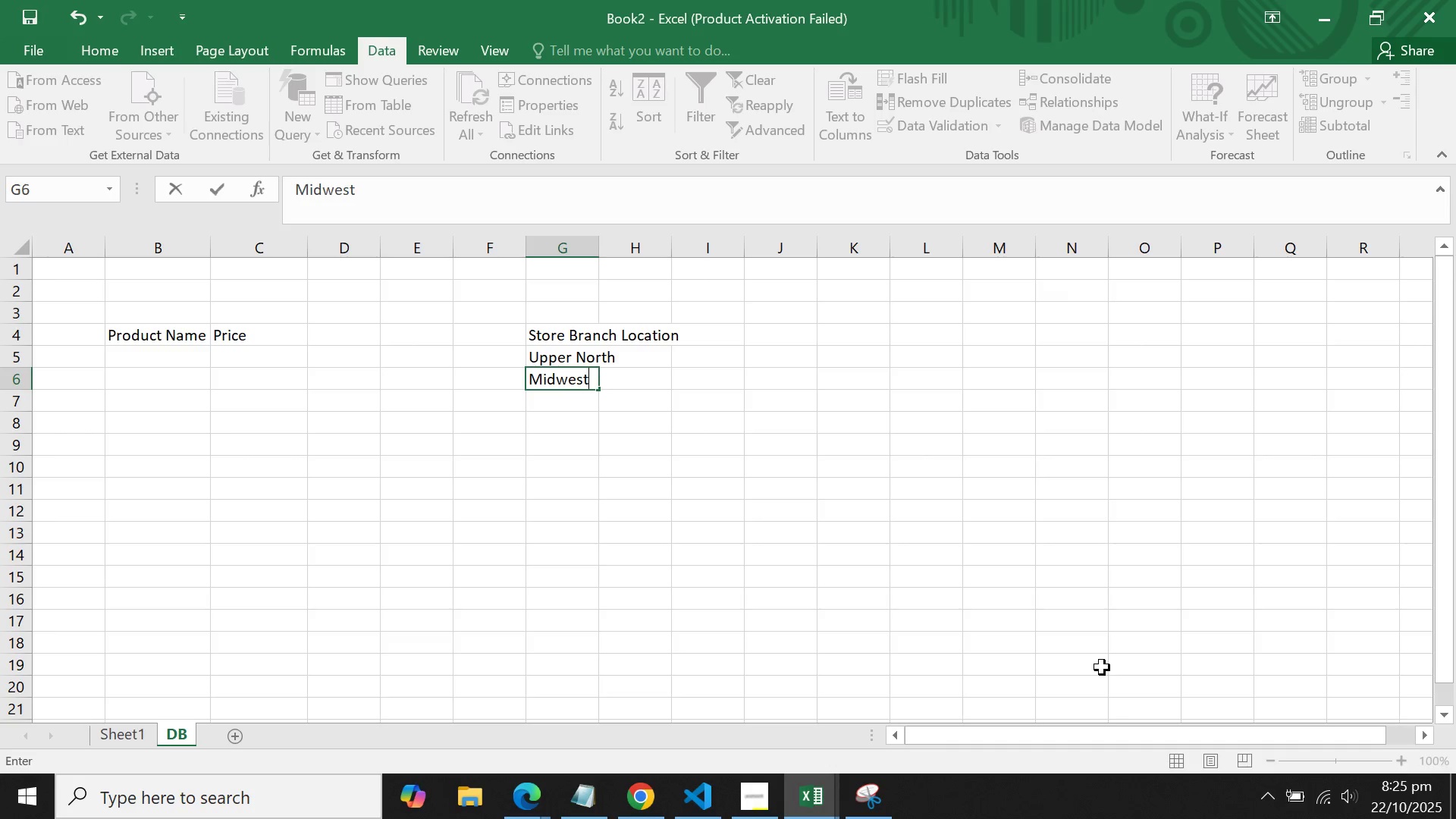 
key(Enter)
 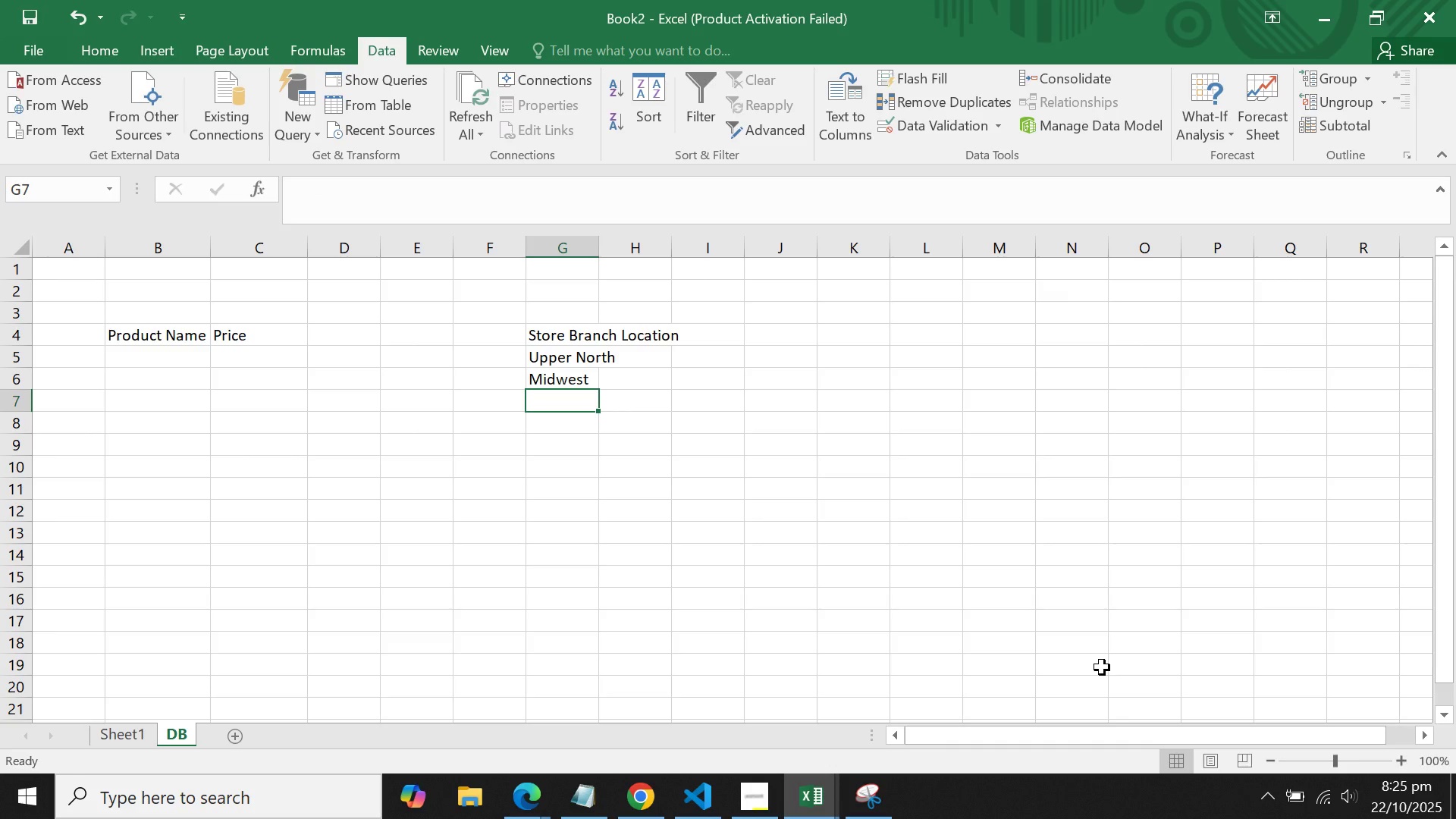 
hold_key(key=ShiftLeft, duration=1.52)
 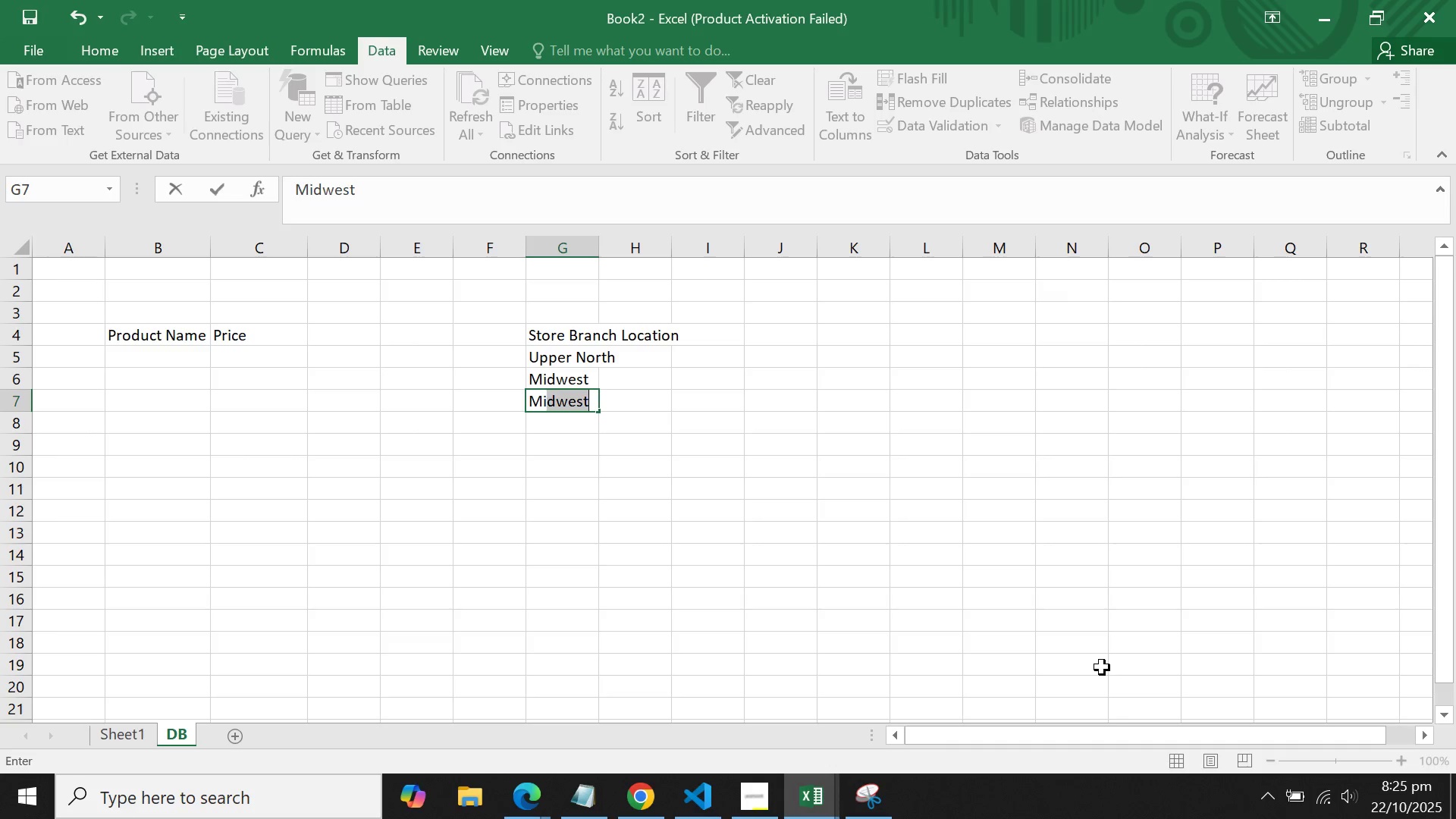 
type(Midtown)
 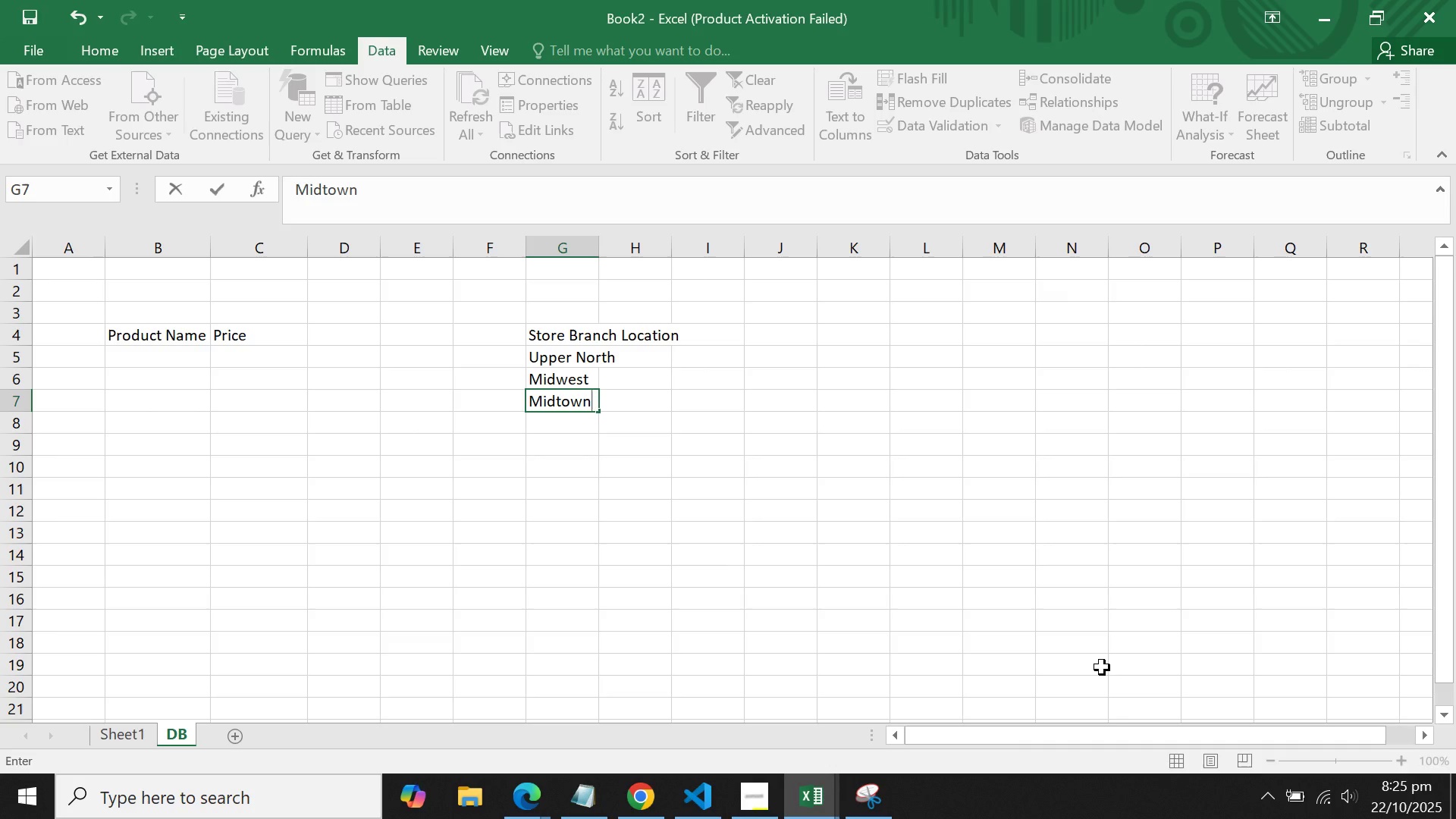 
key(Enter)
 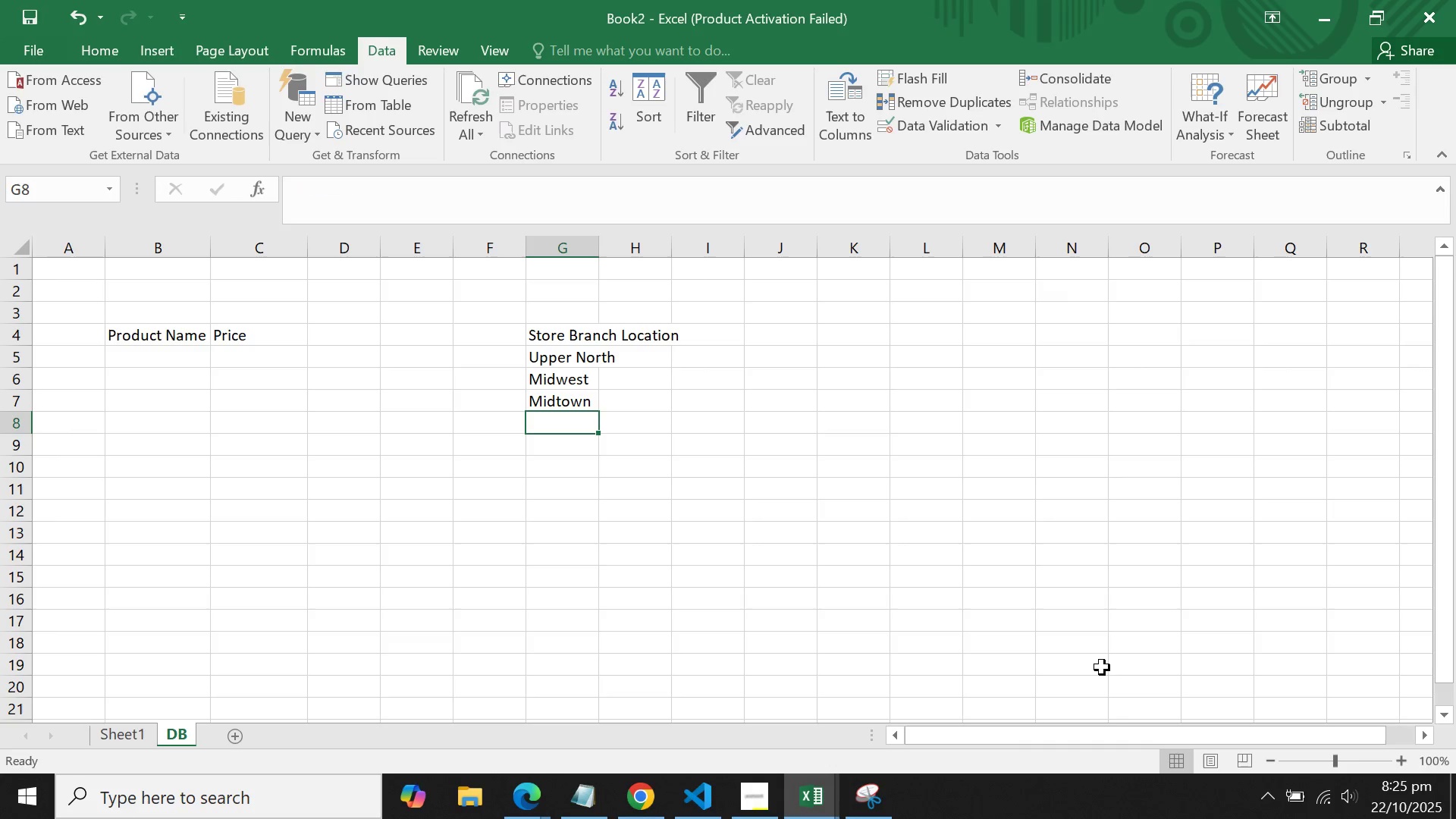 
hold_key(key=ShiftLeft, duration=1.5)
 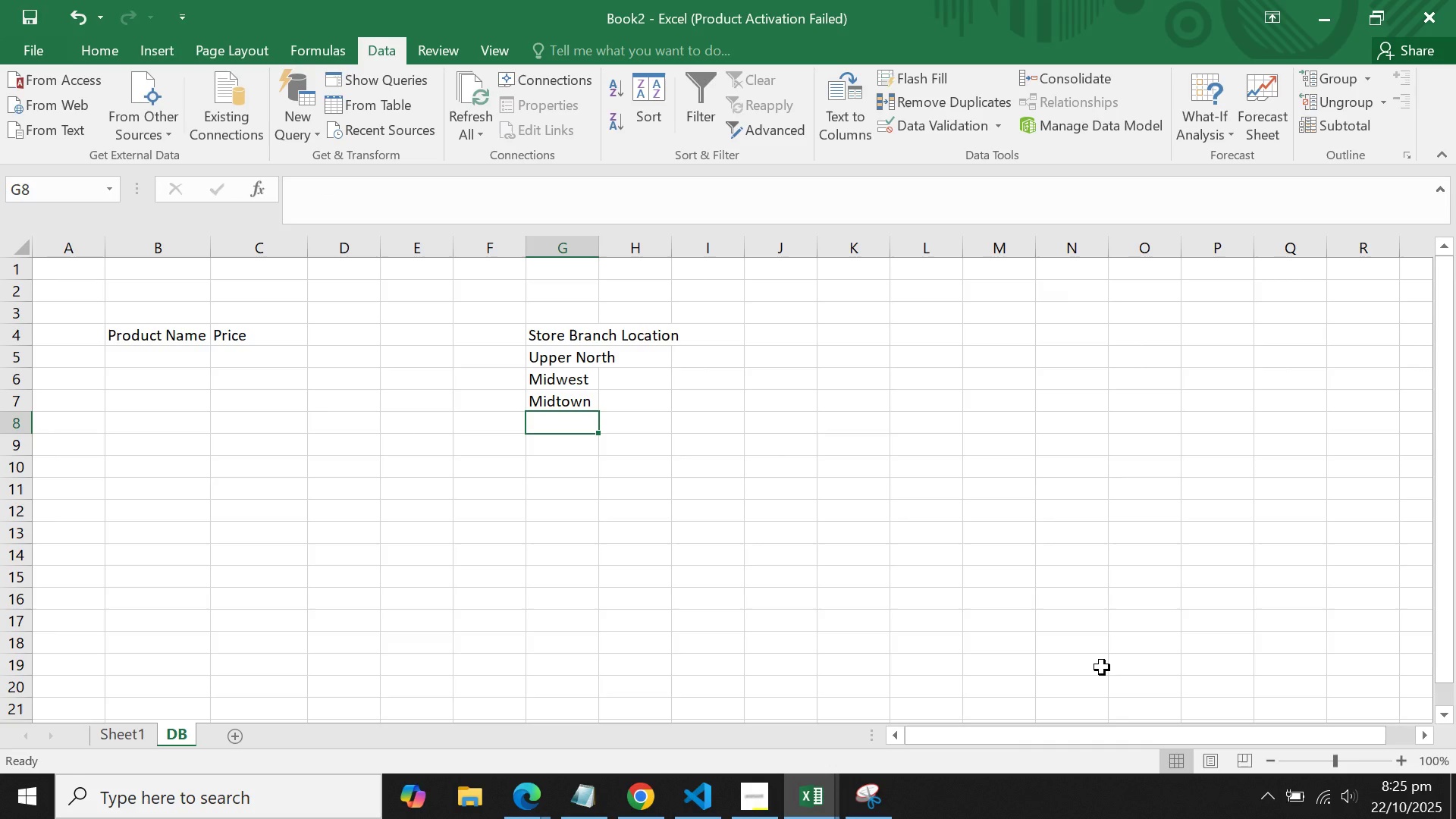 
type(Downtown)
 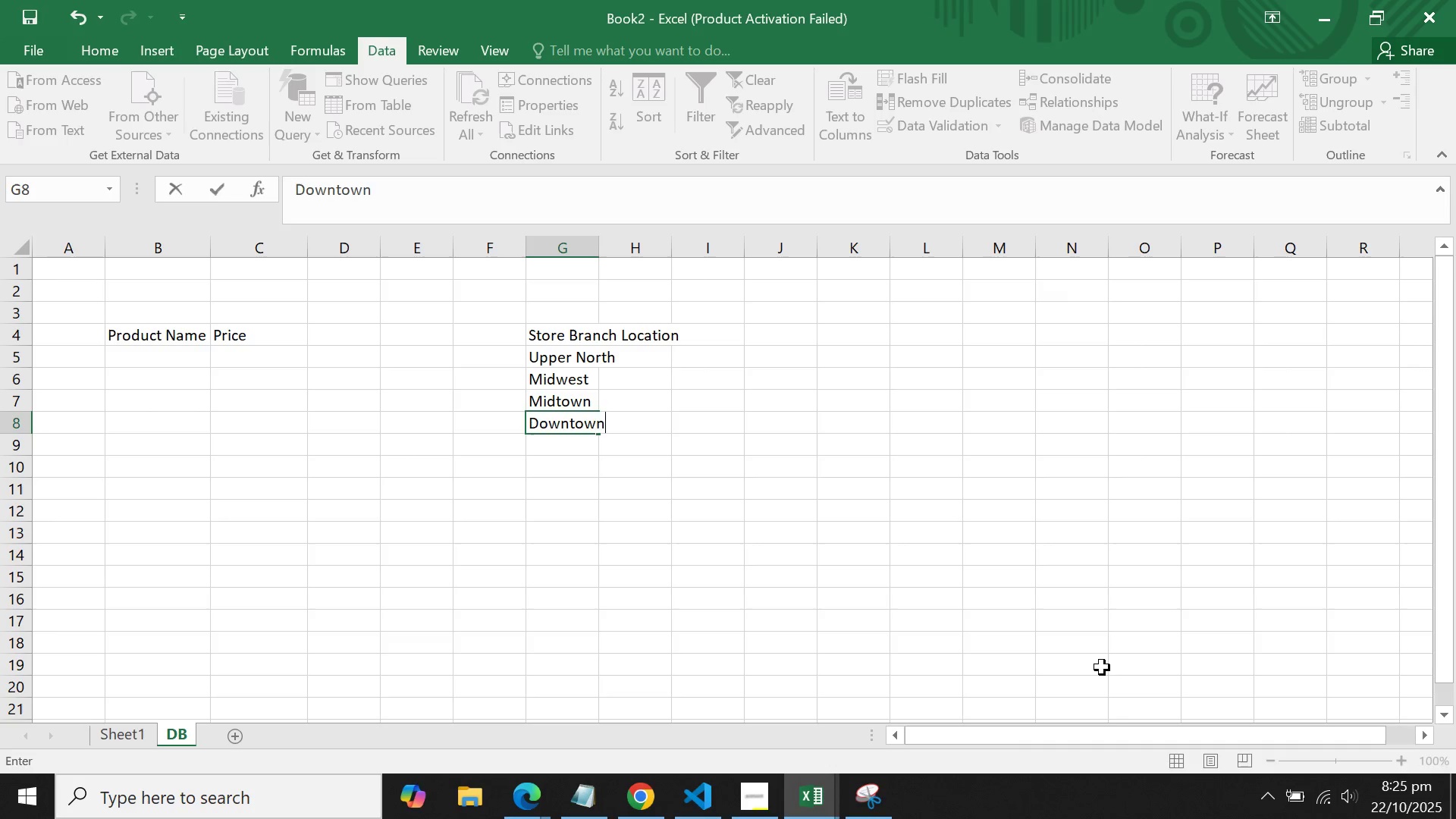 
key(Enter)
 